 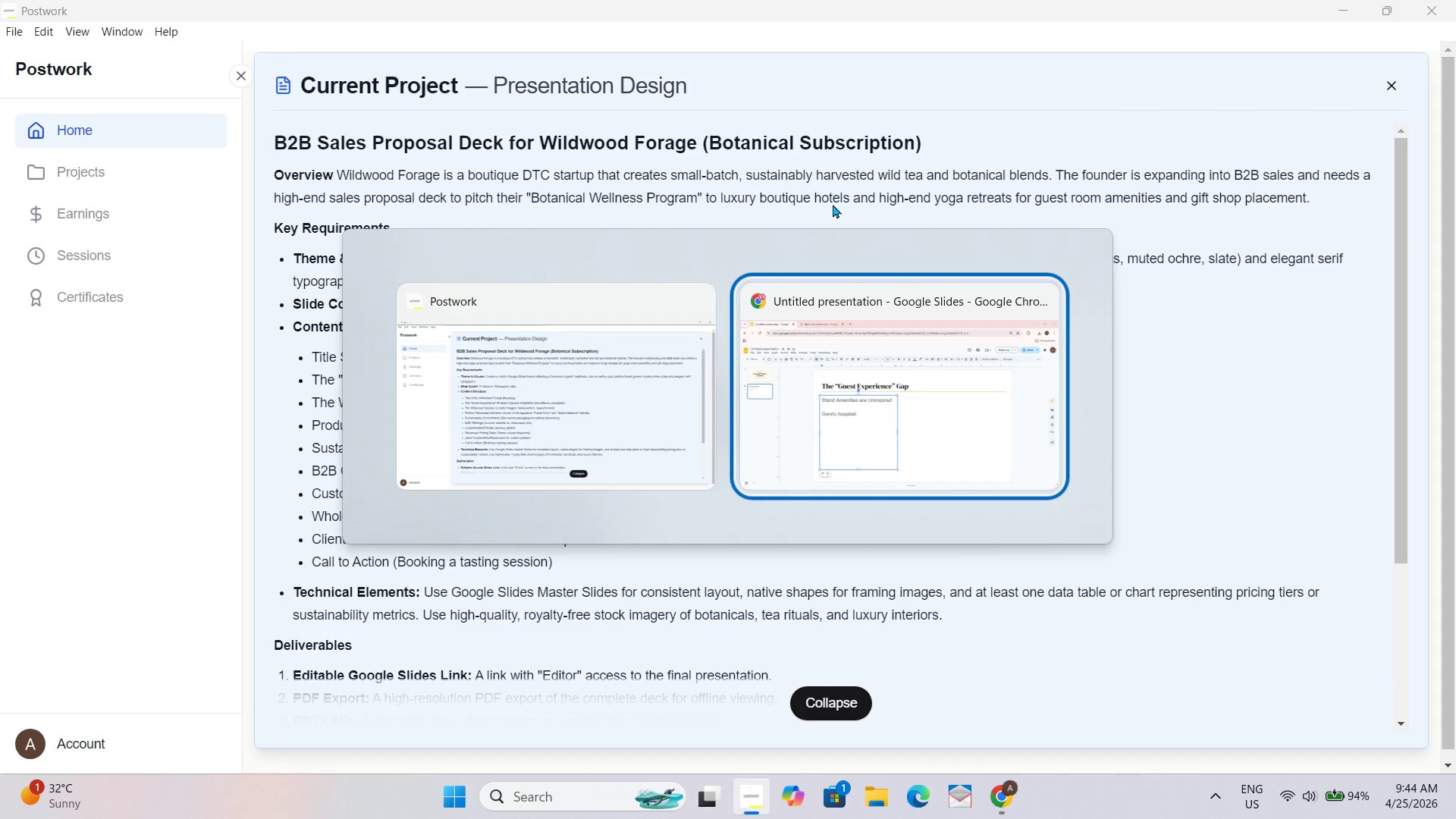 
key(Alt+Tab)
 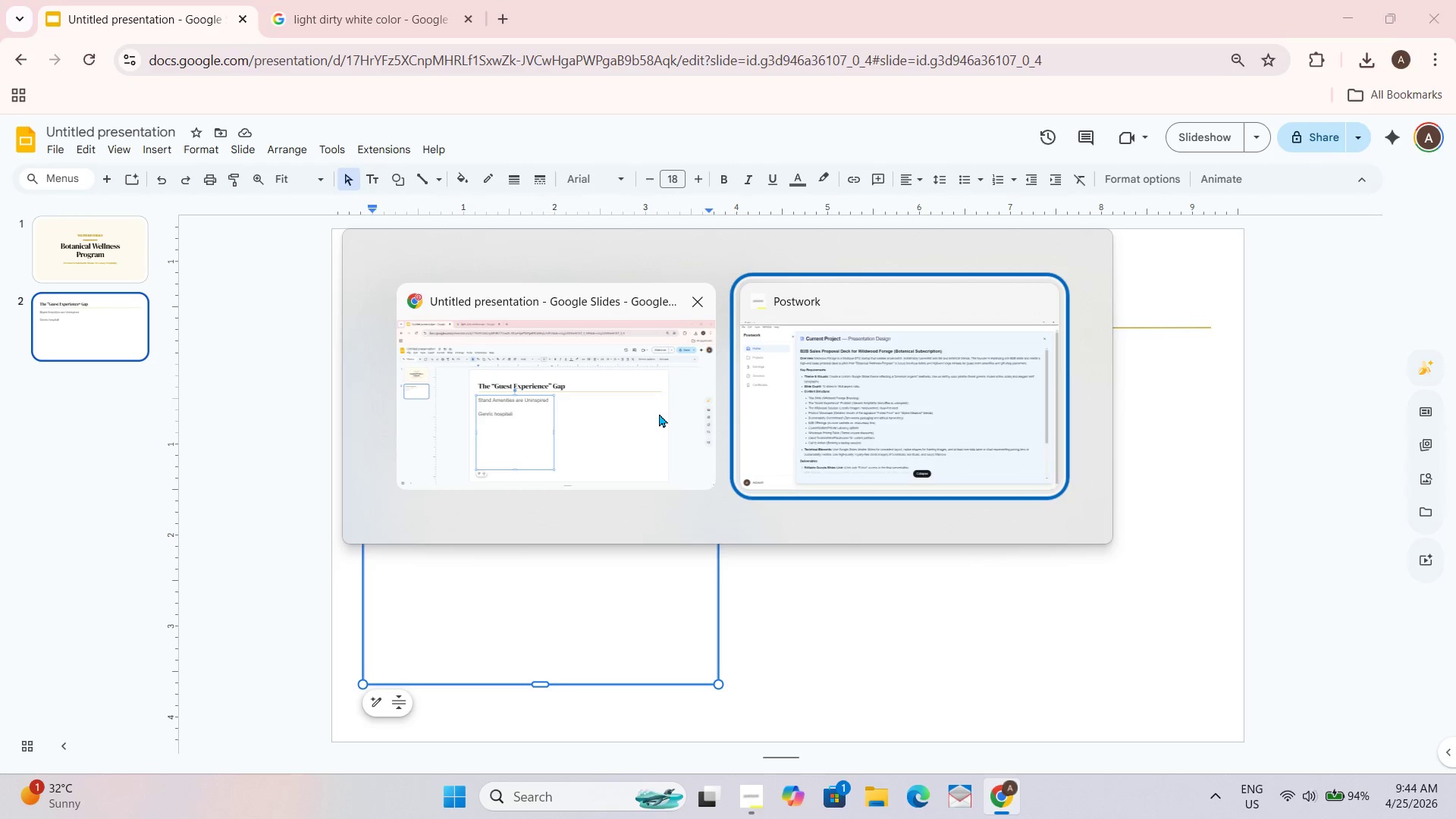 
key(Alt+Tab)
 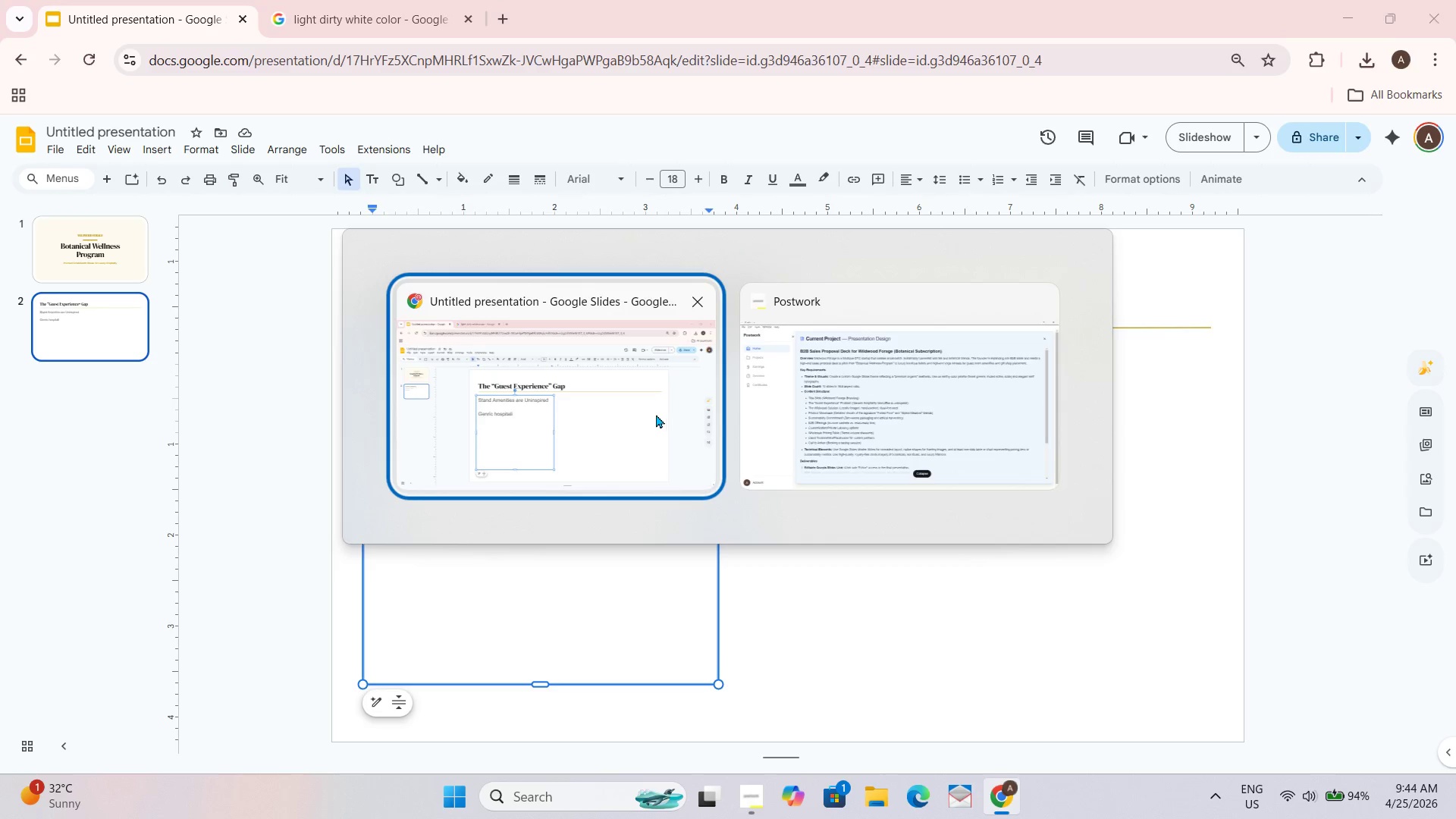 
key(Alt+Tab)
 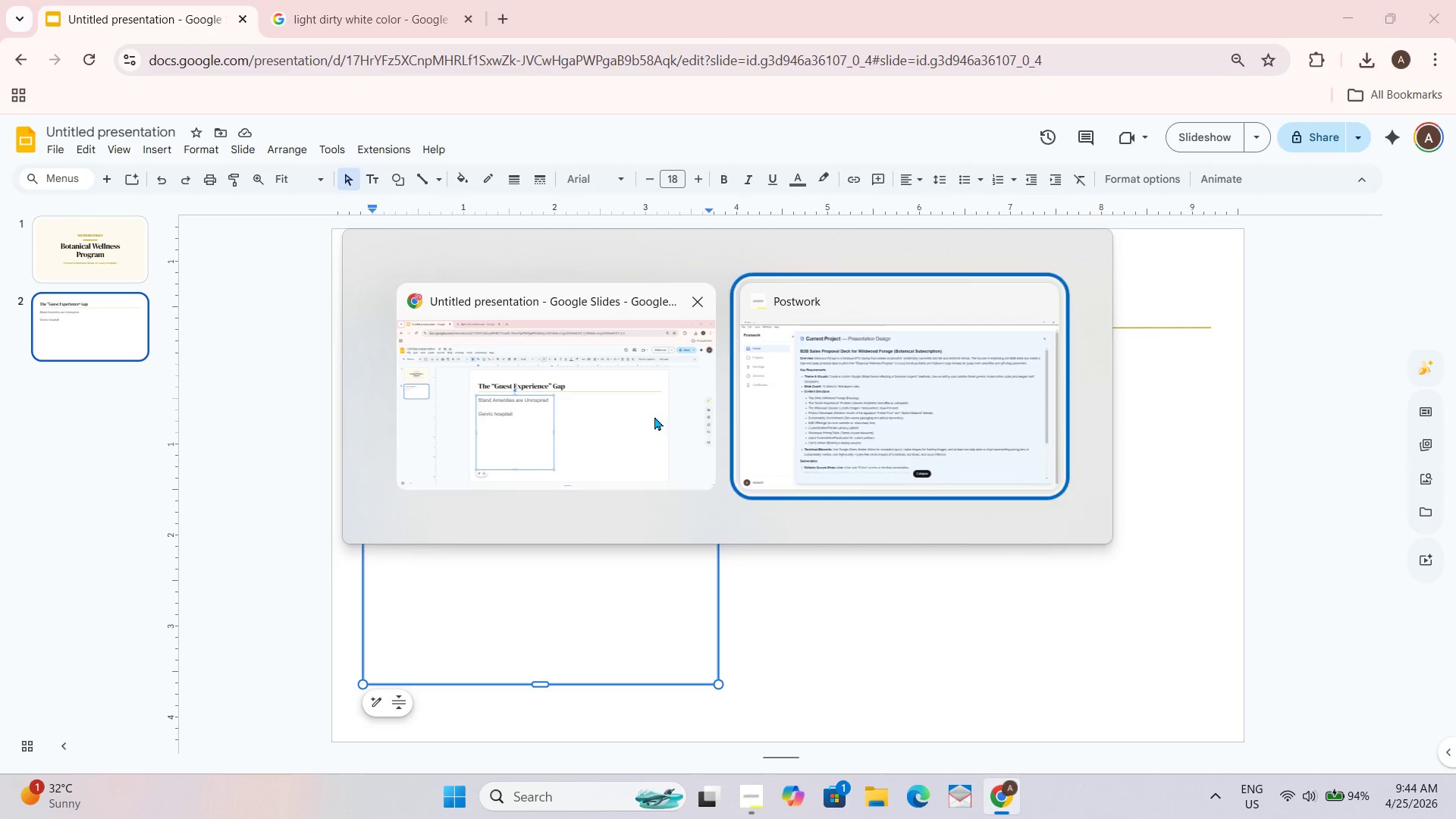 
key(Alt+Tab)
 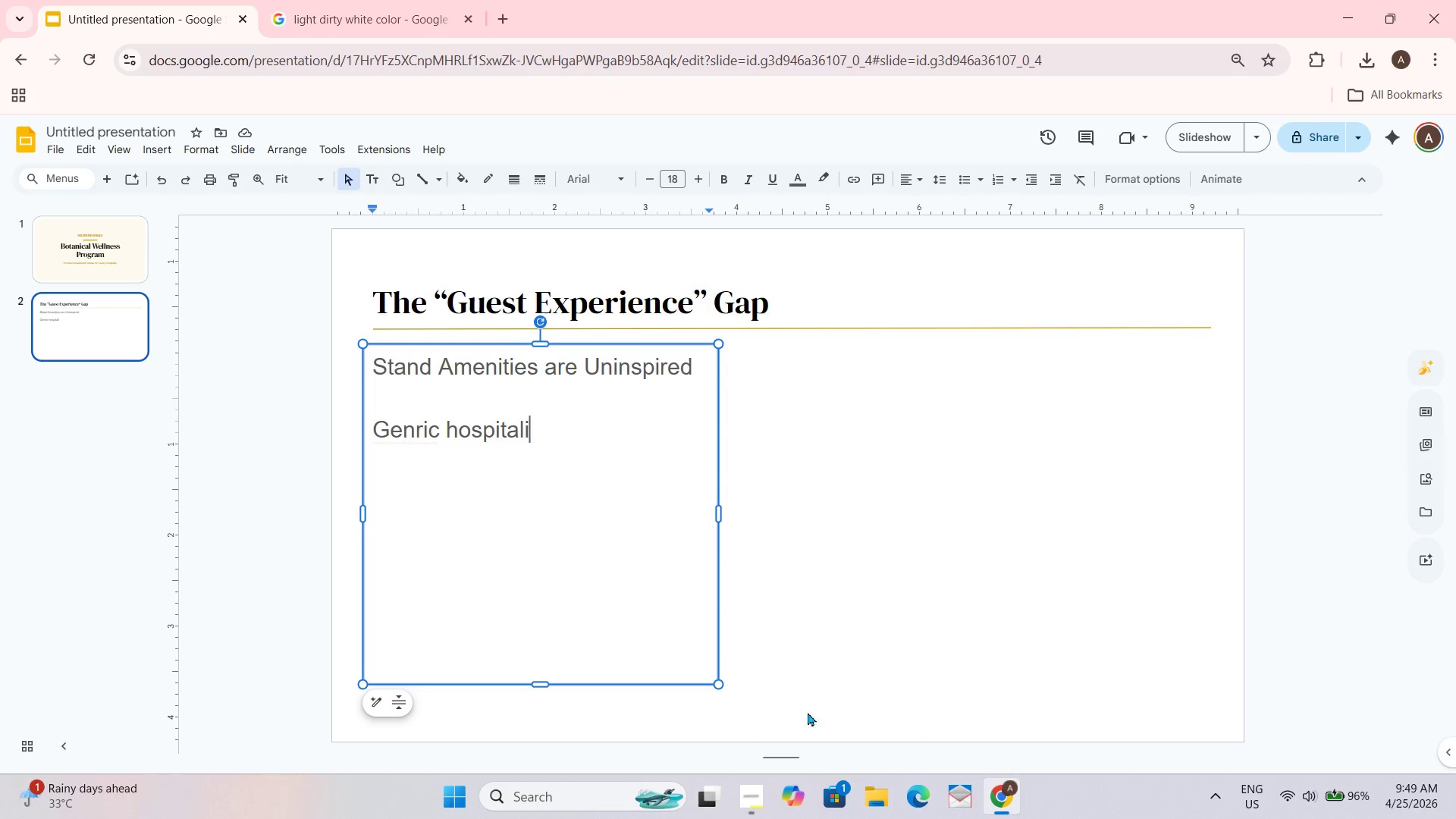 
wait(286.5)
 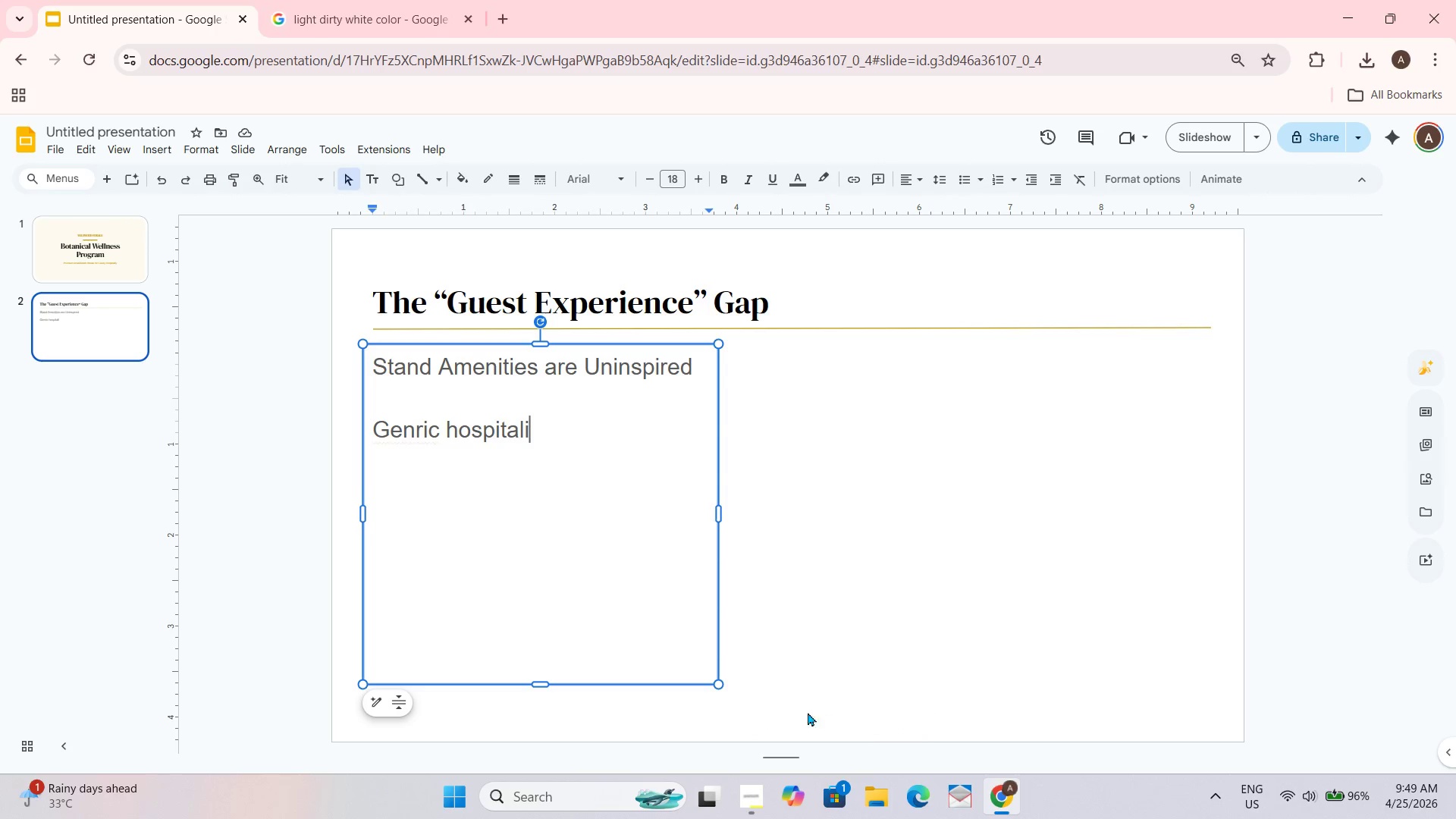 
type(ty )
 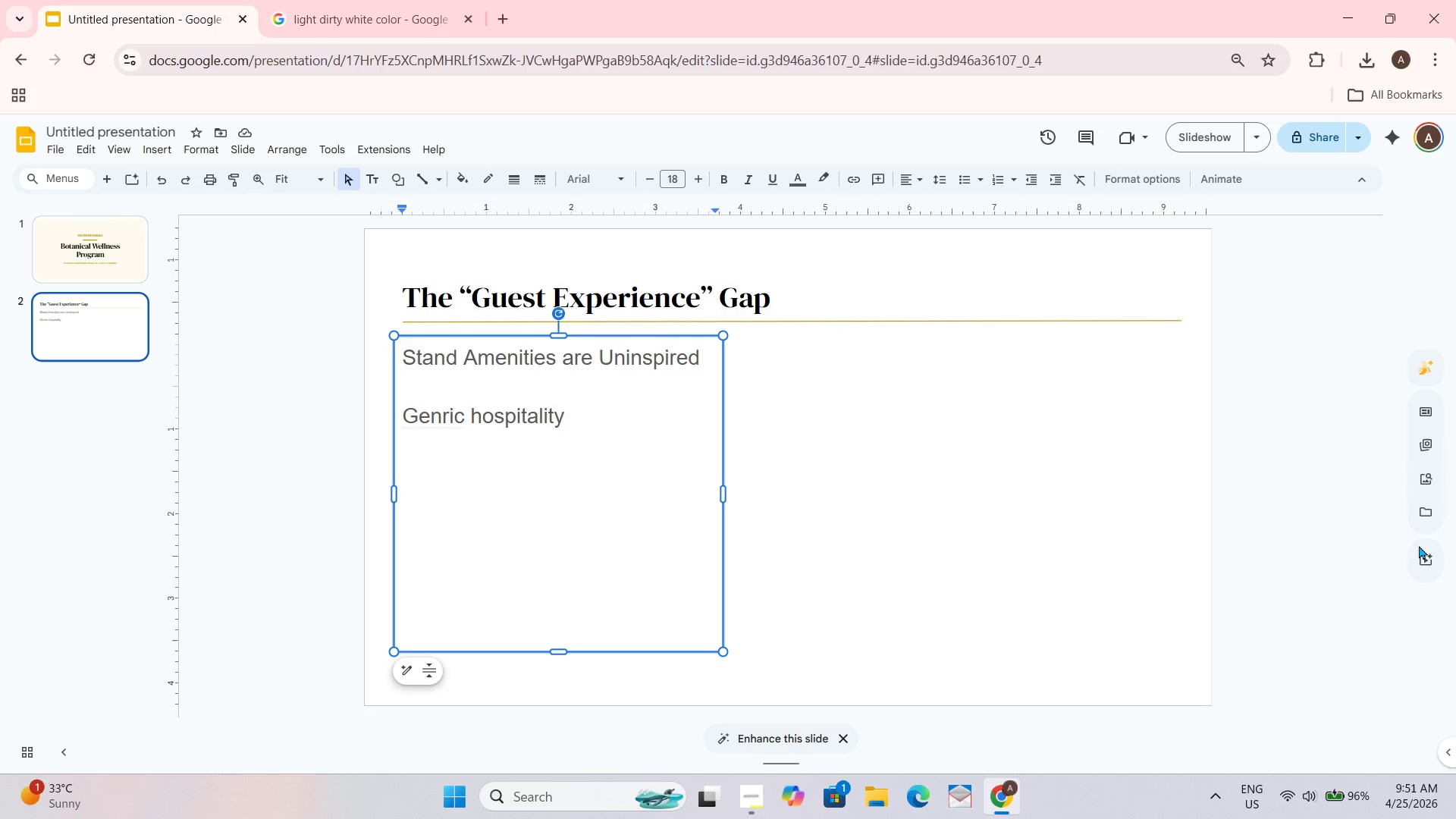 
wait(106.5)
 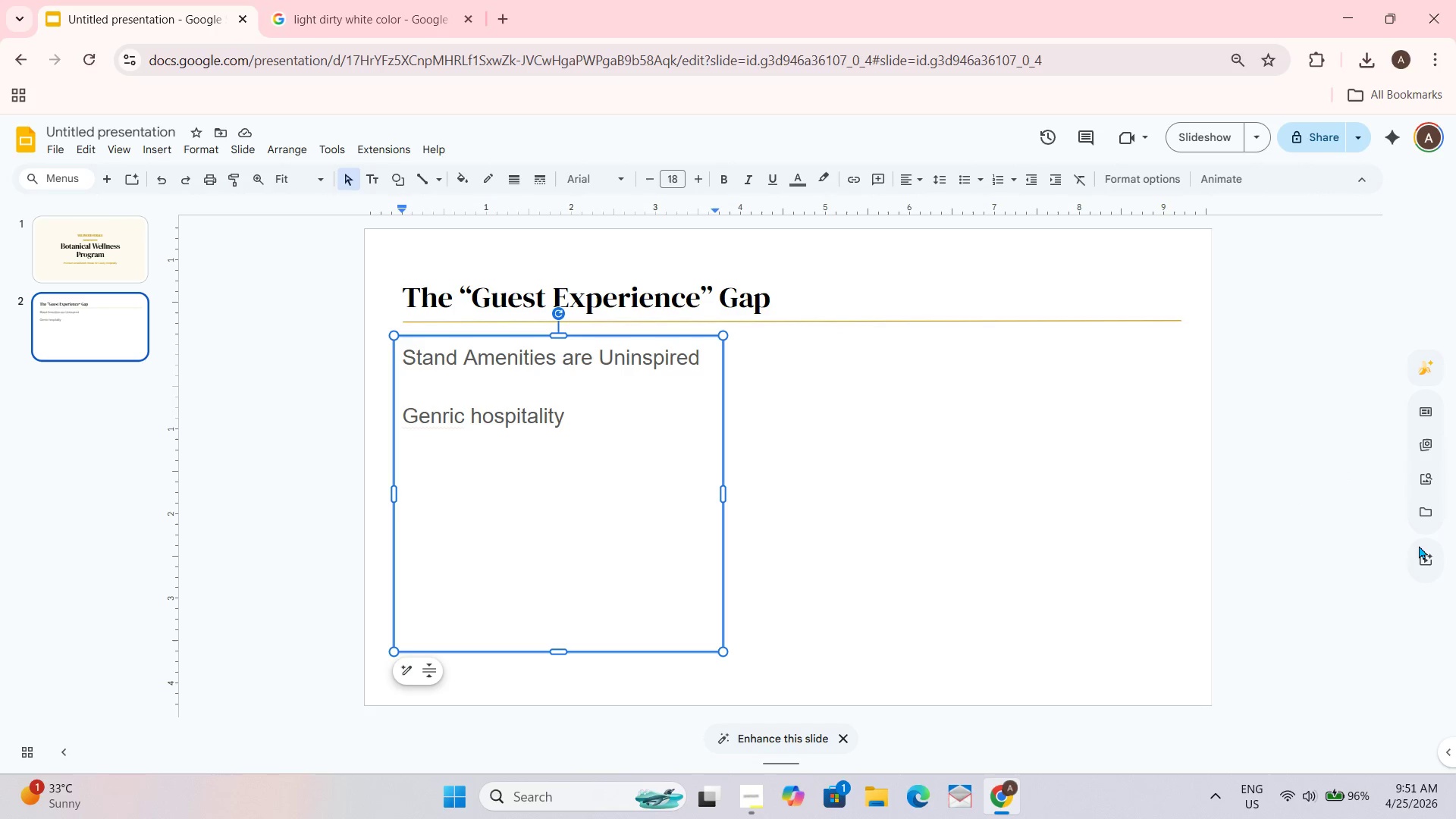 
mouse_move([1401, 551])
 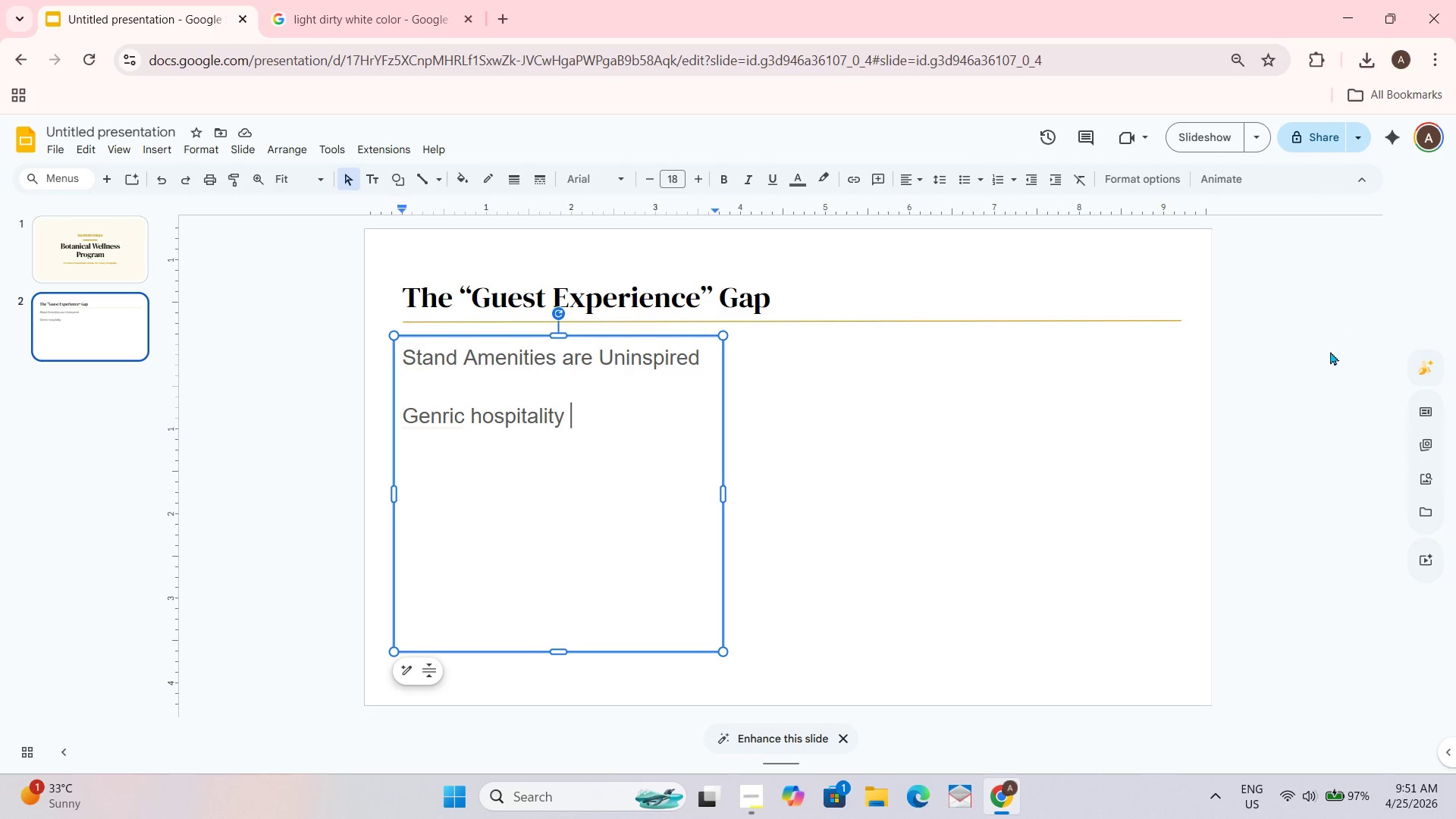 
wait(19.68)
 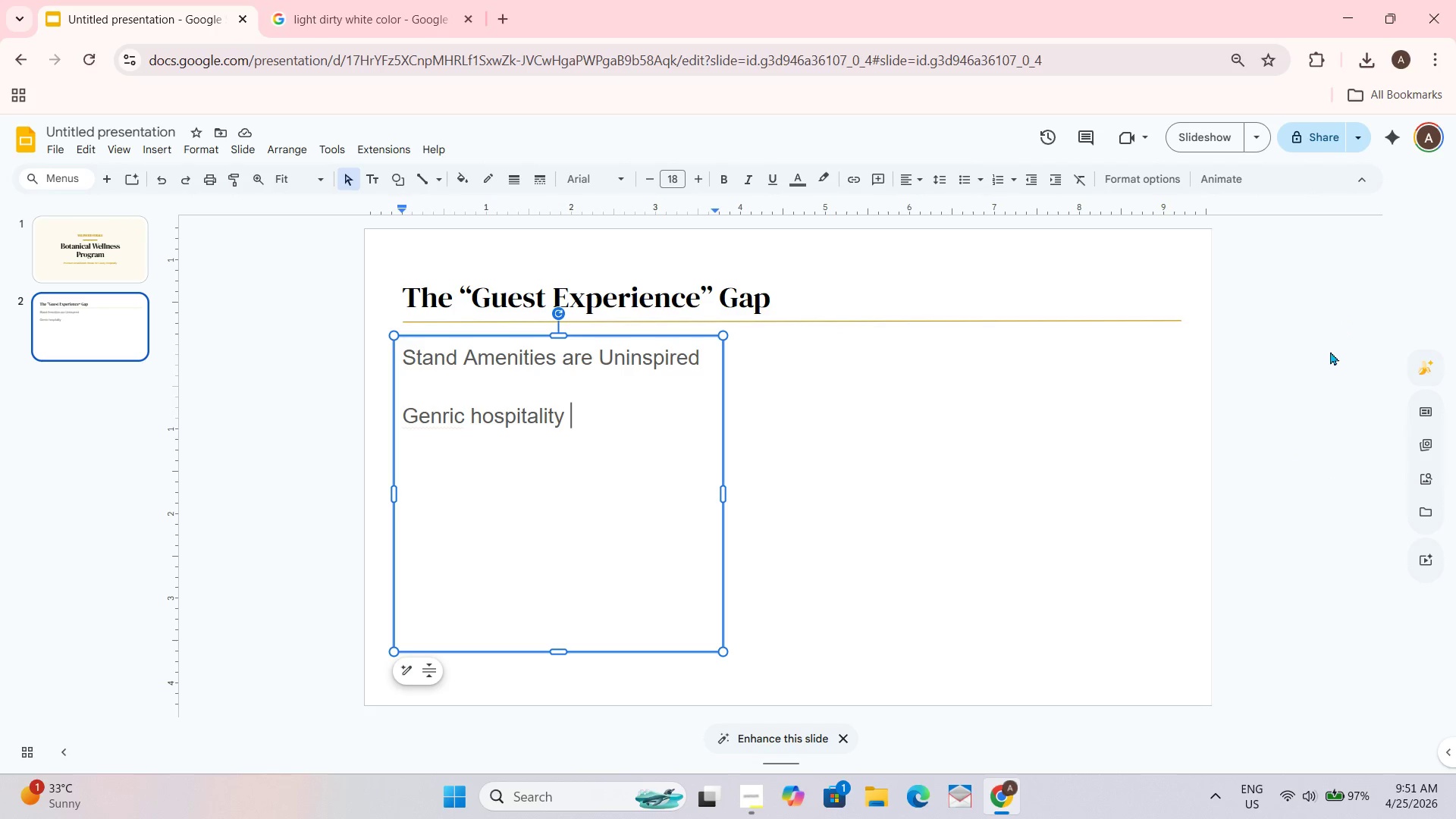 
type(tea and coffee often feel like an afterthough )
key(Backspace)
type(. For luxury gust)
 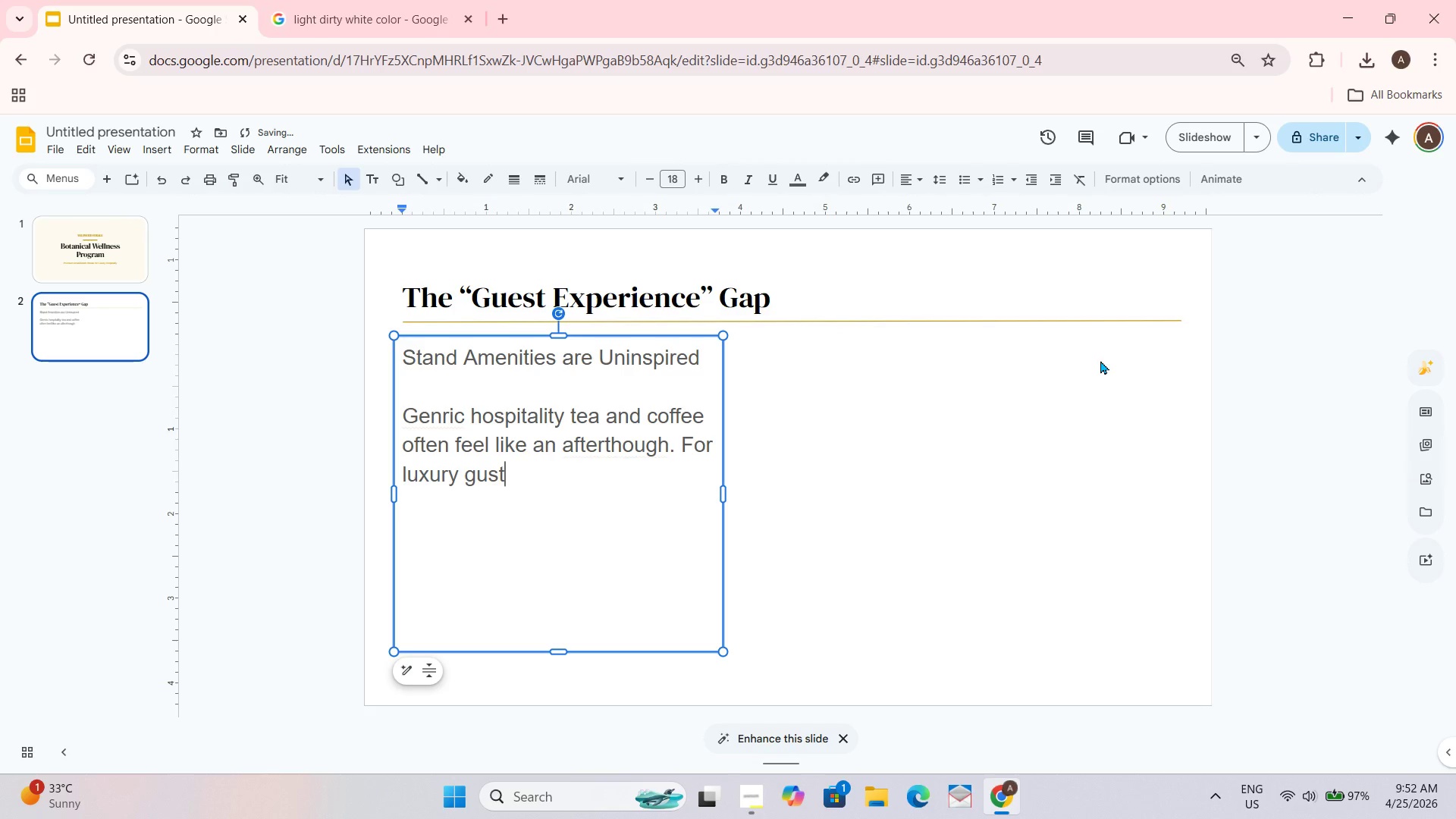 
key(ArrowLeft)
 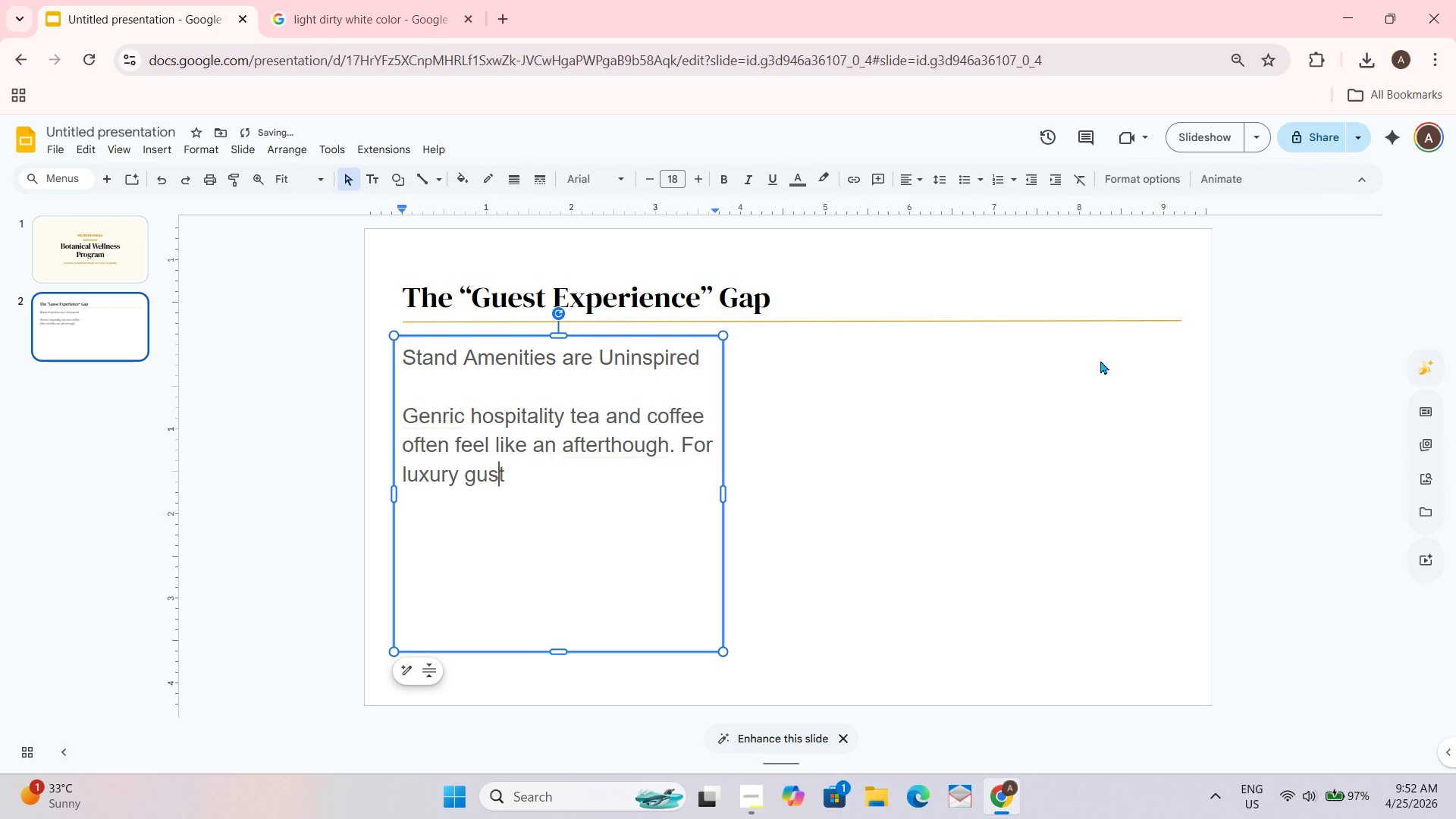 
key(ArrowLeft)
 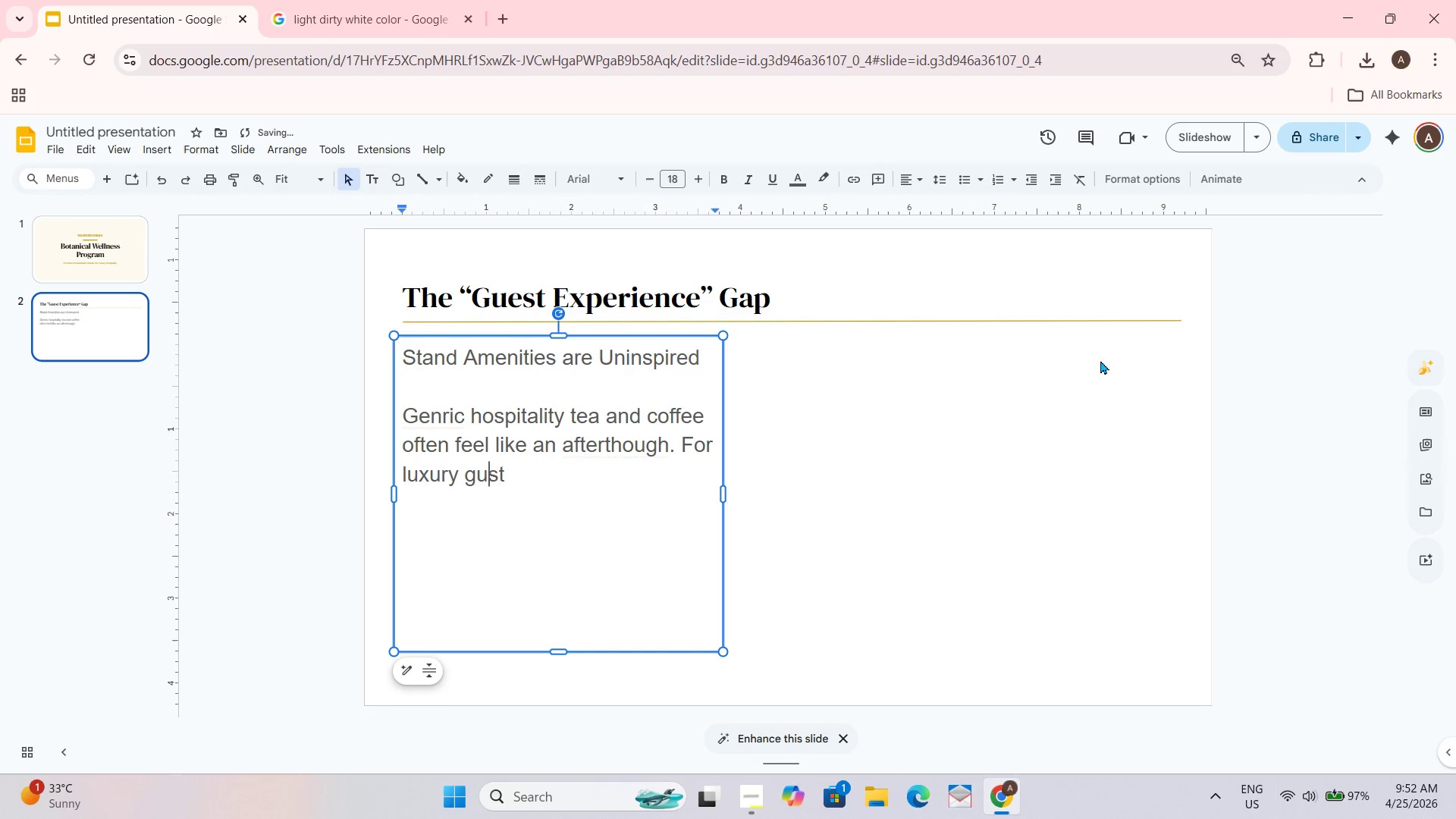 
key(E)
 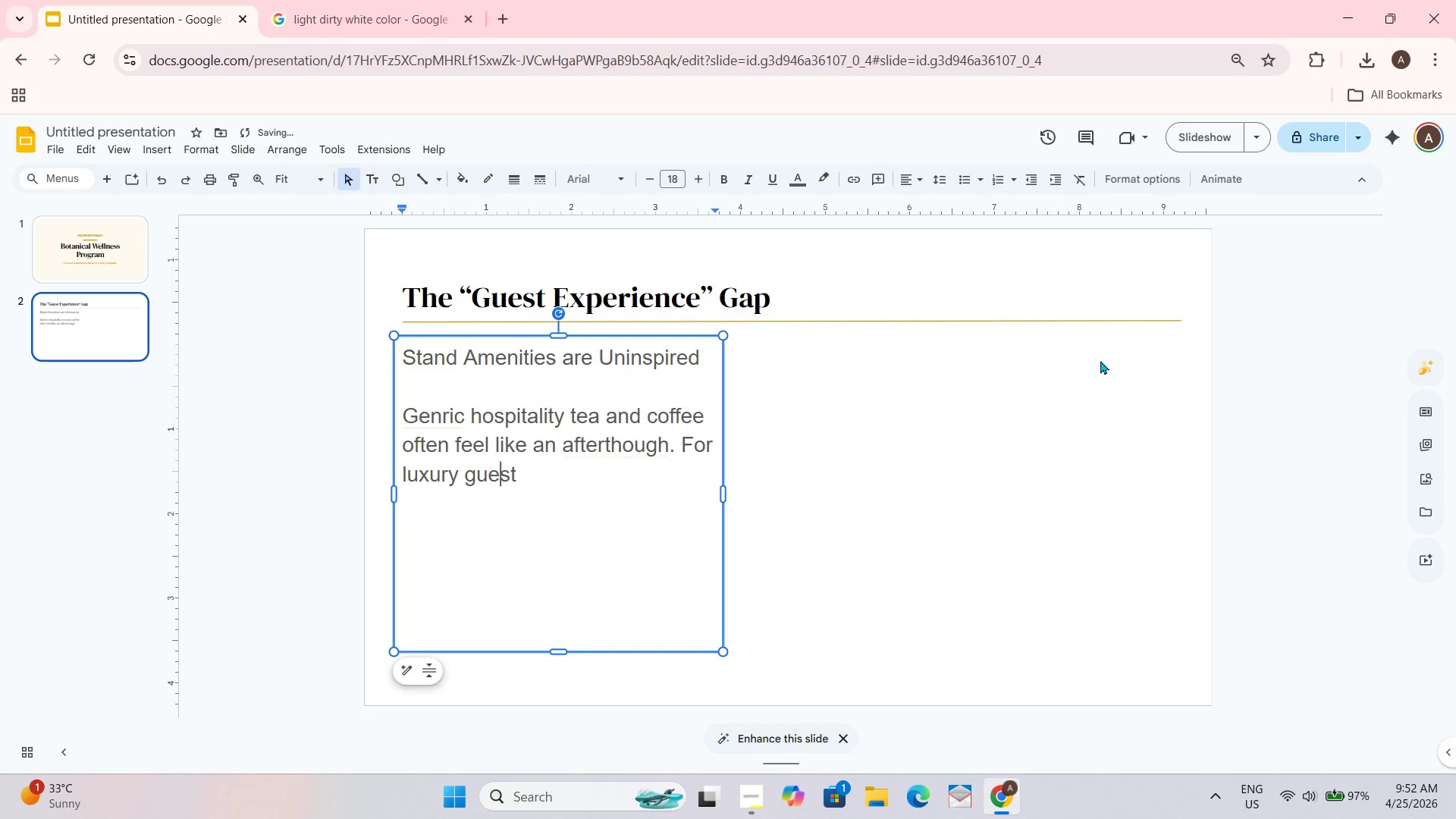 
key(ArrowRight)
 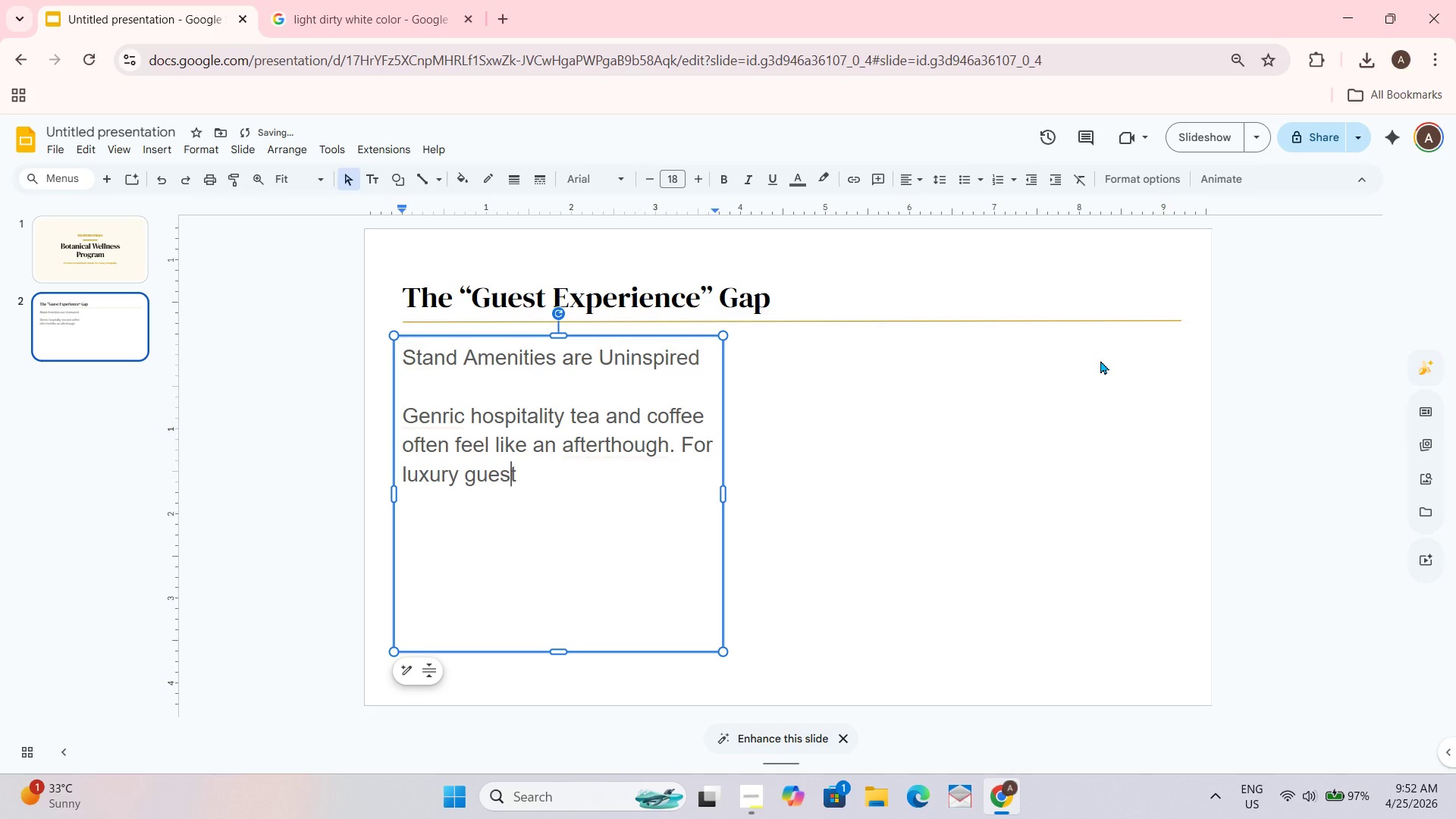 
key(ArrowRight)
 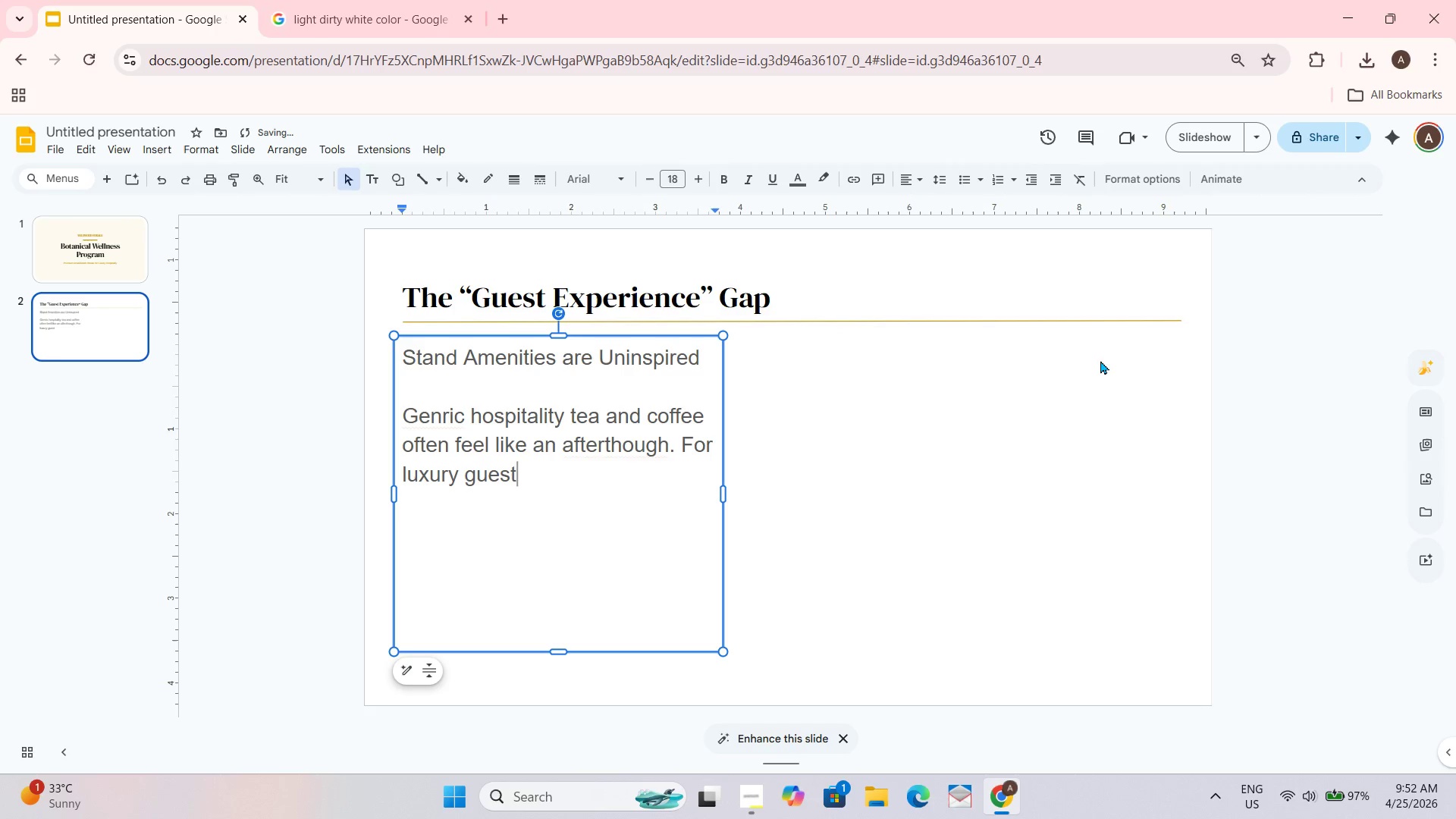 
key(S)
 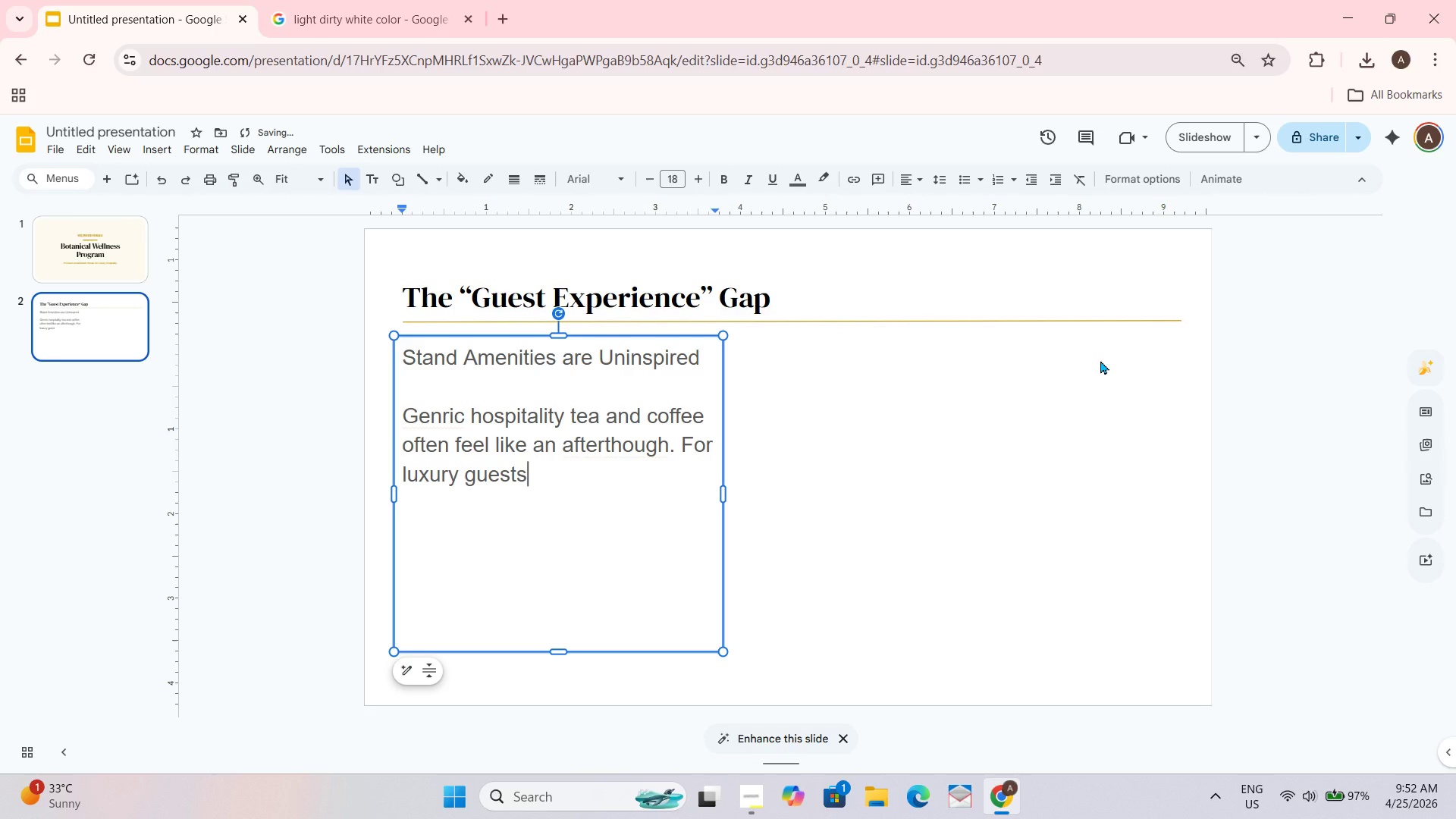 
key(Comma)
 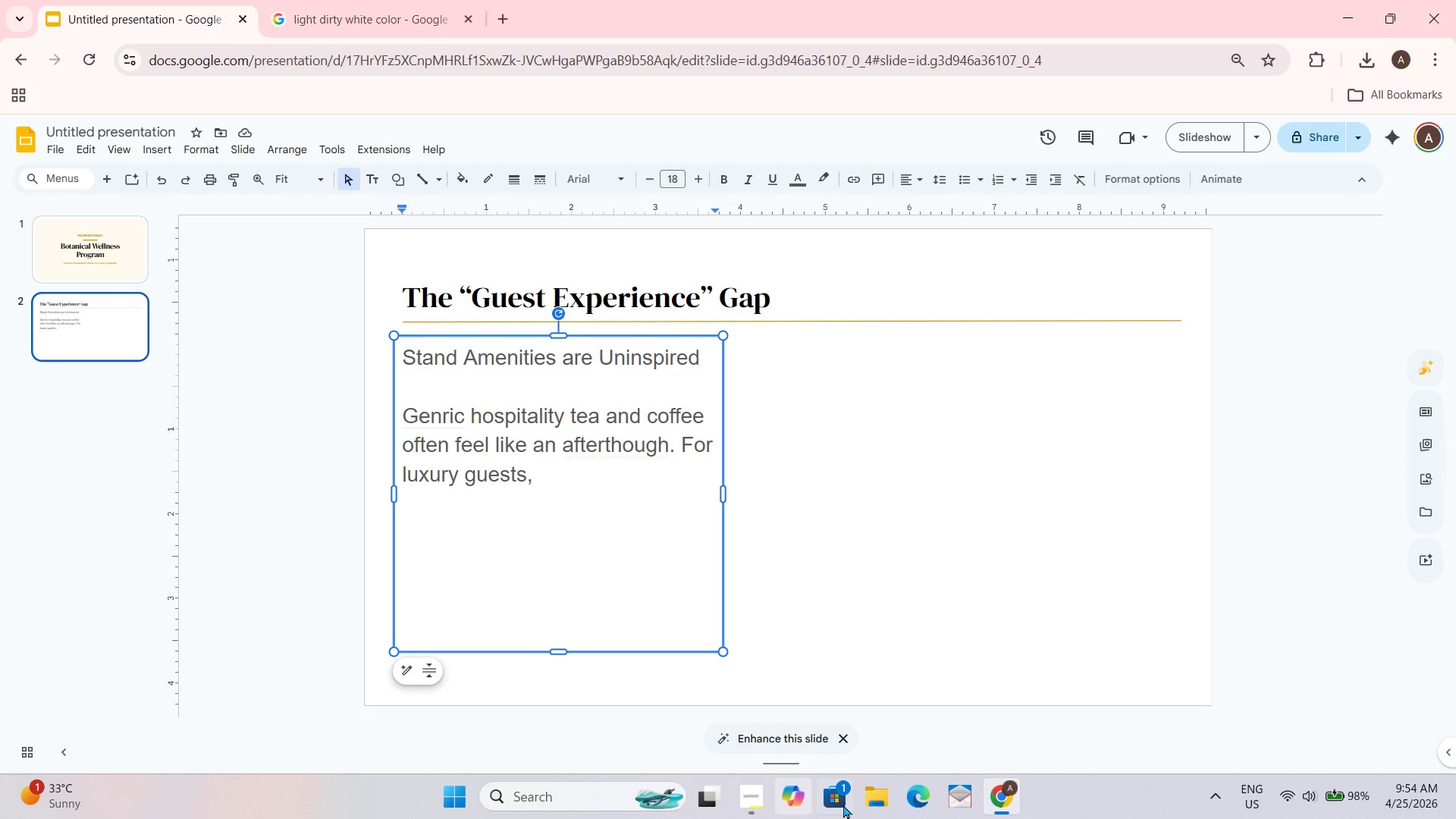 
wait(163.71)
 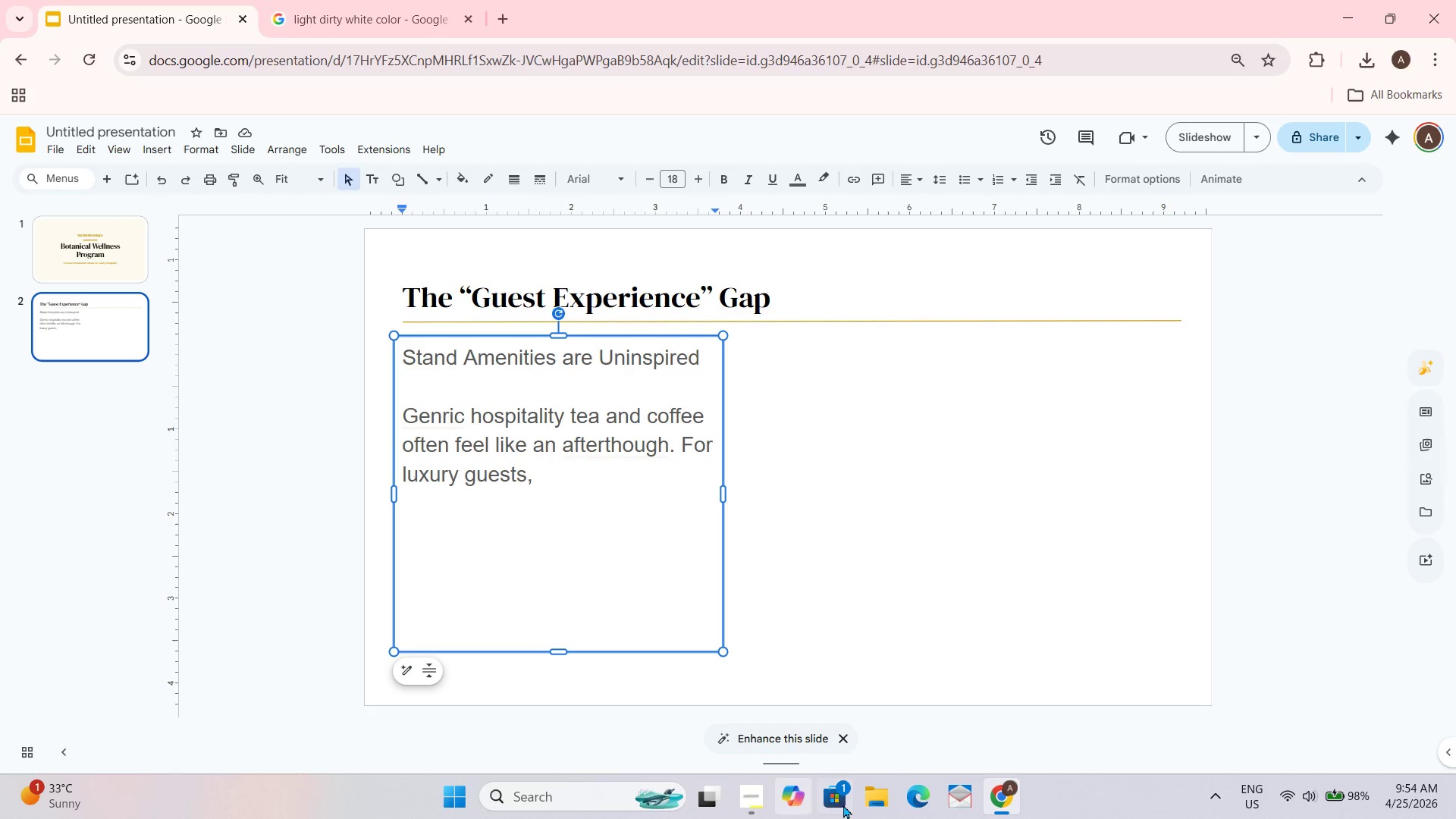 
mouse_move([750, 761])
 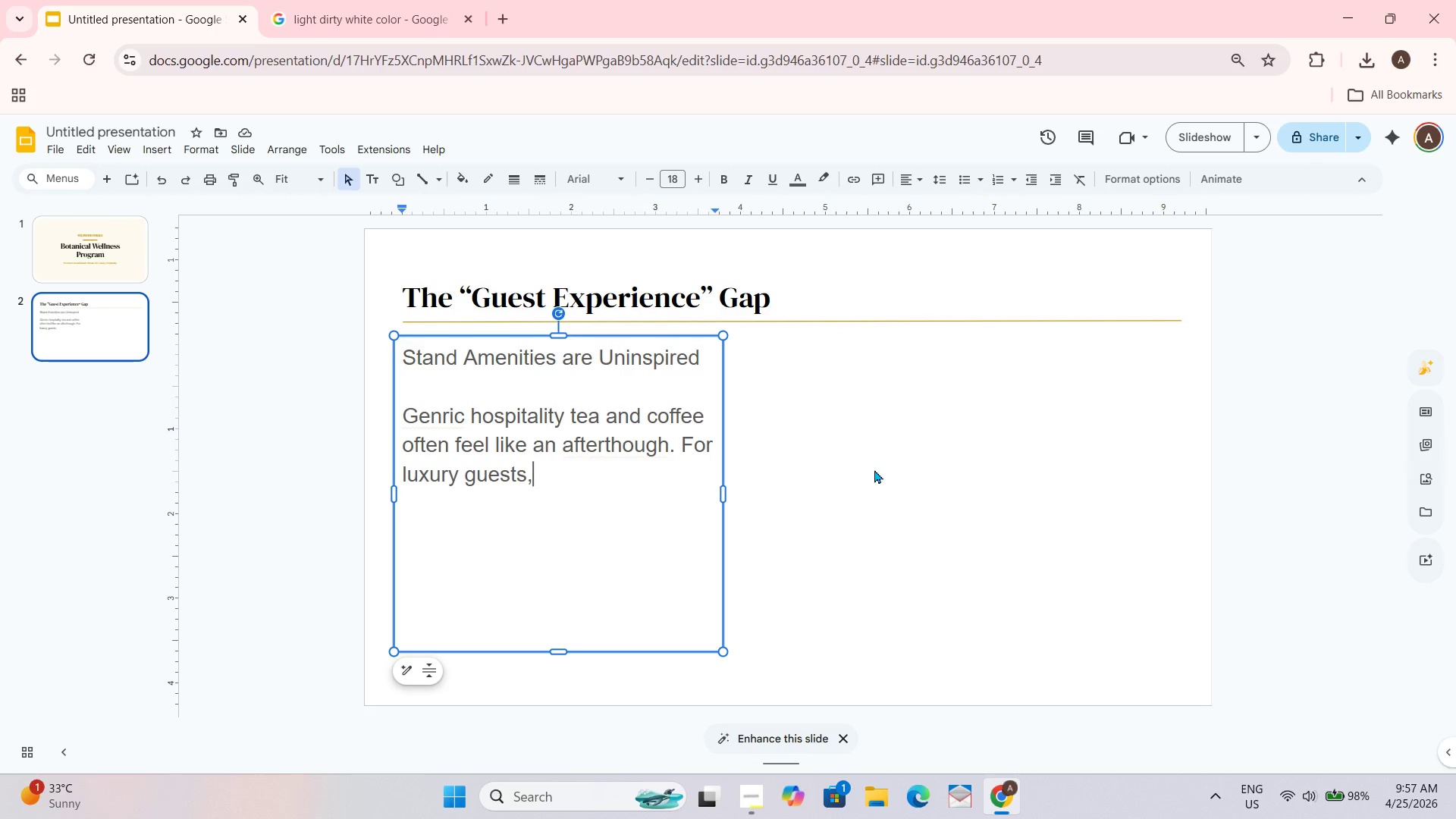 
wait(176.09)
 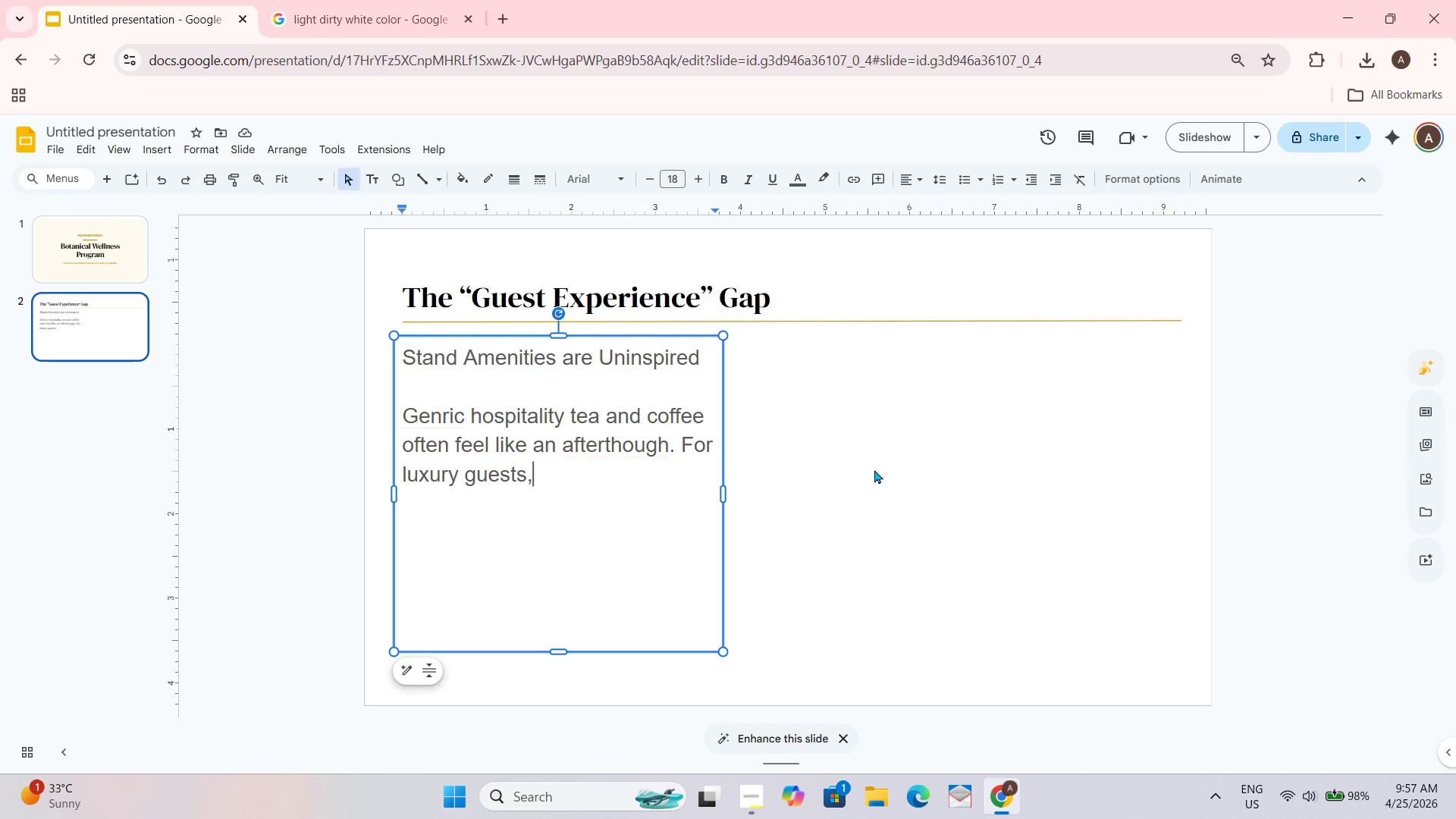 
type( every touchpoint should be an invitation to re)
key(Backspace)
key(Backspace)
type(relax.)
 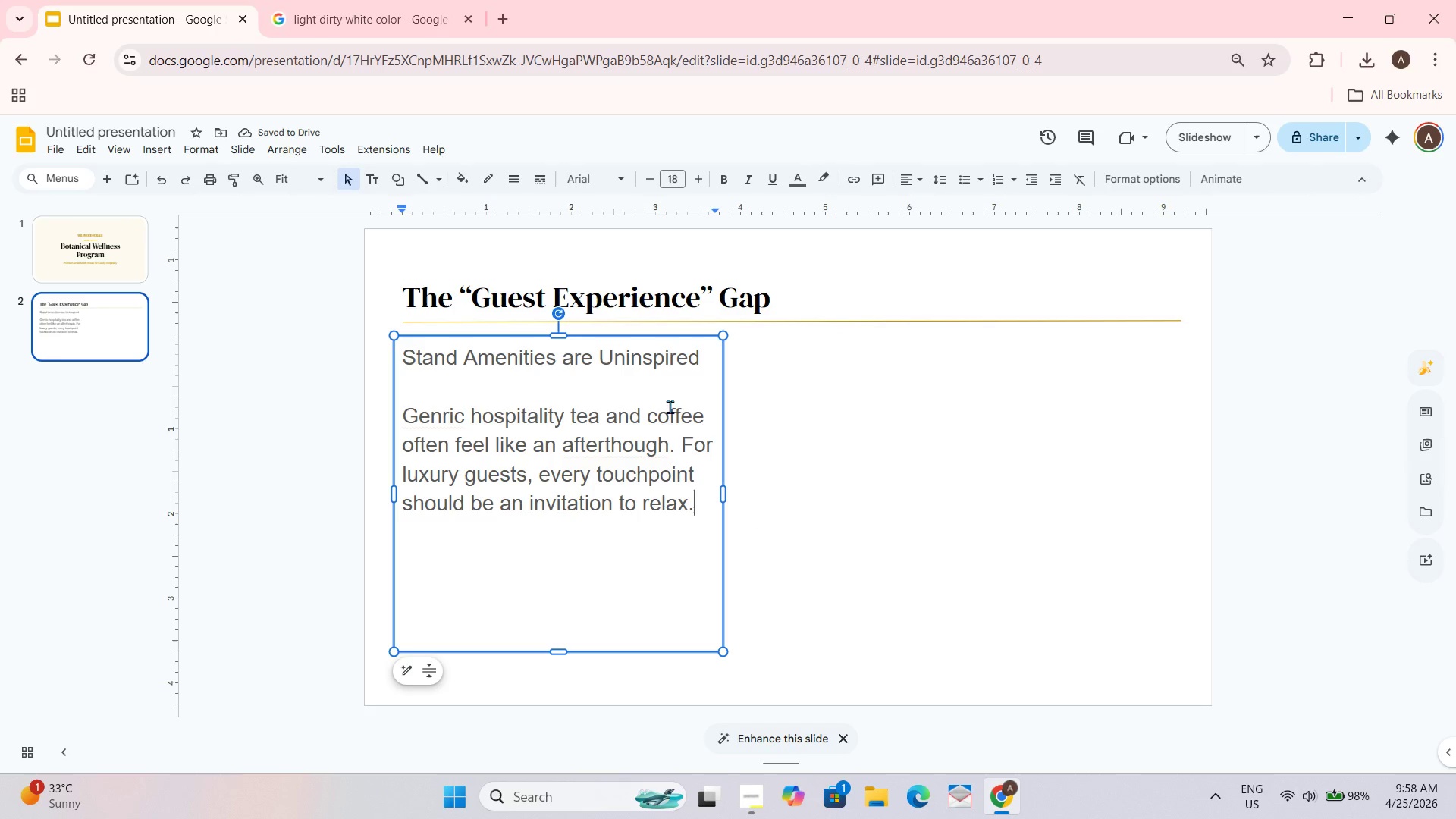 
wait(6.67)
 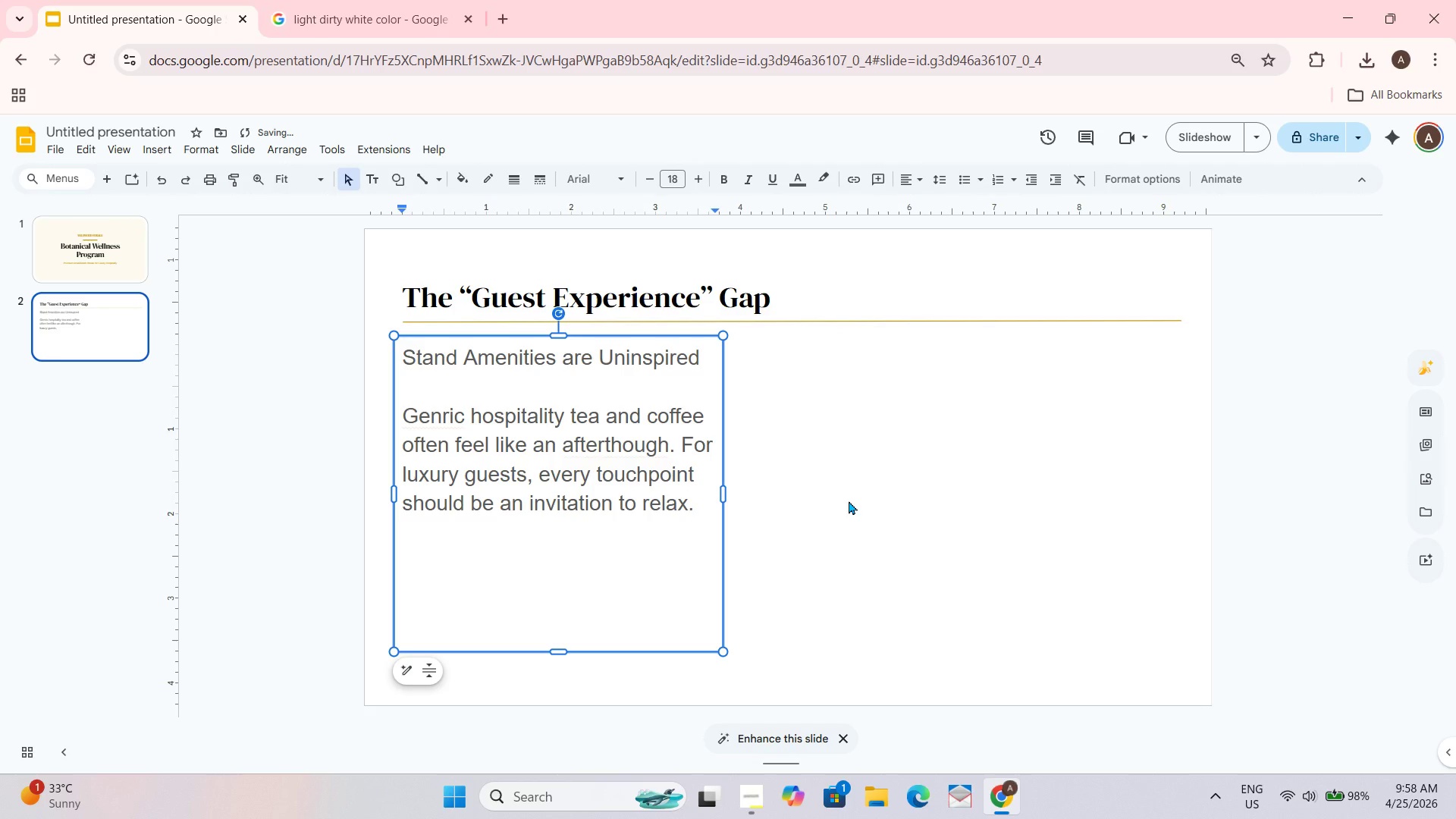 
left_click_drag(start_coordinate=[722, 491], to_coordinate=[835, 461])
 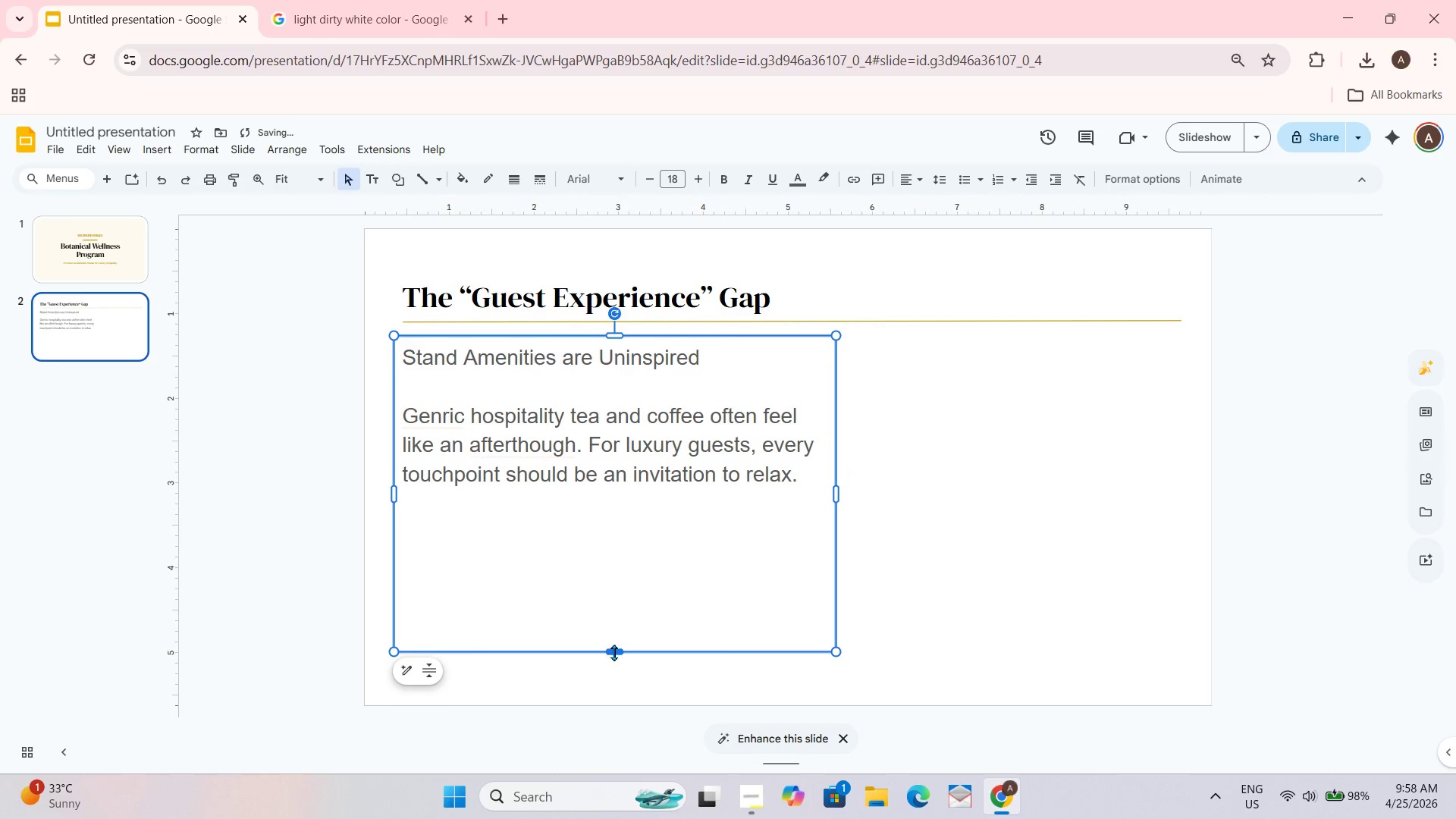 
left_click_drag(start_coordinate=[614, 655], to_coordinate=[622, 620])
 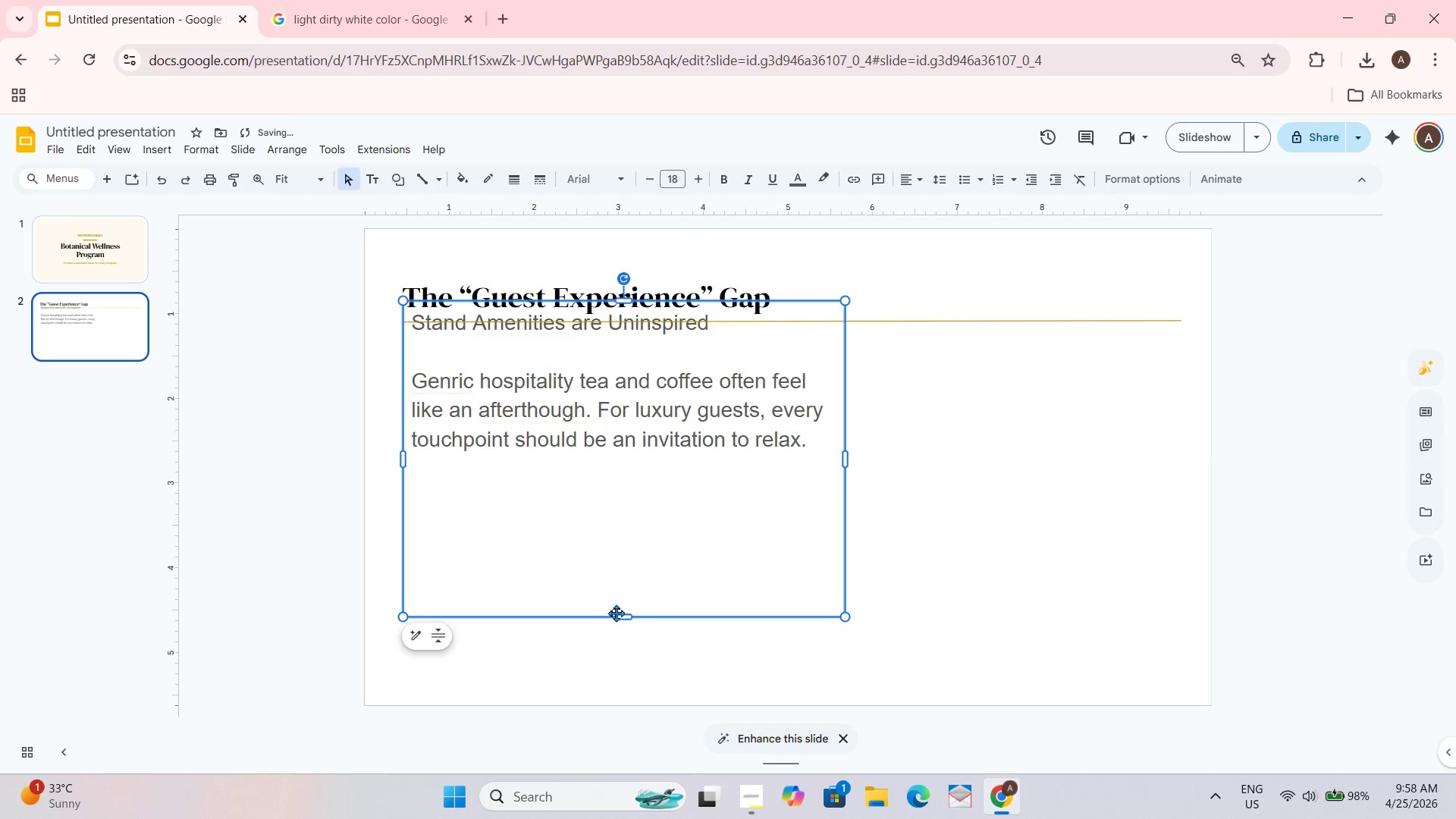 
key(Control+ControlLeft)
 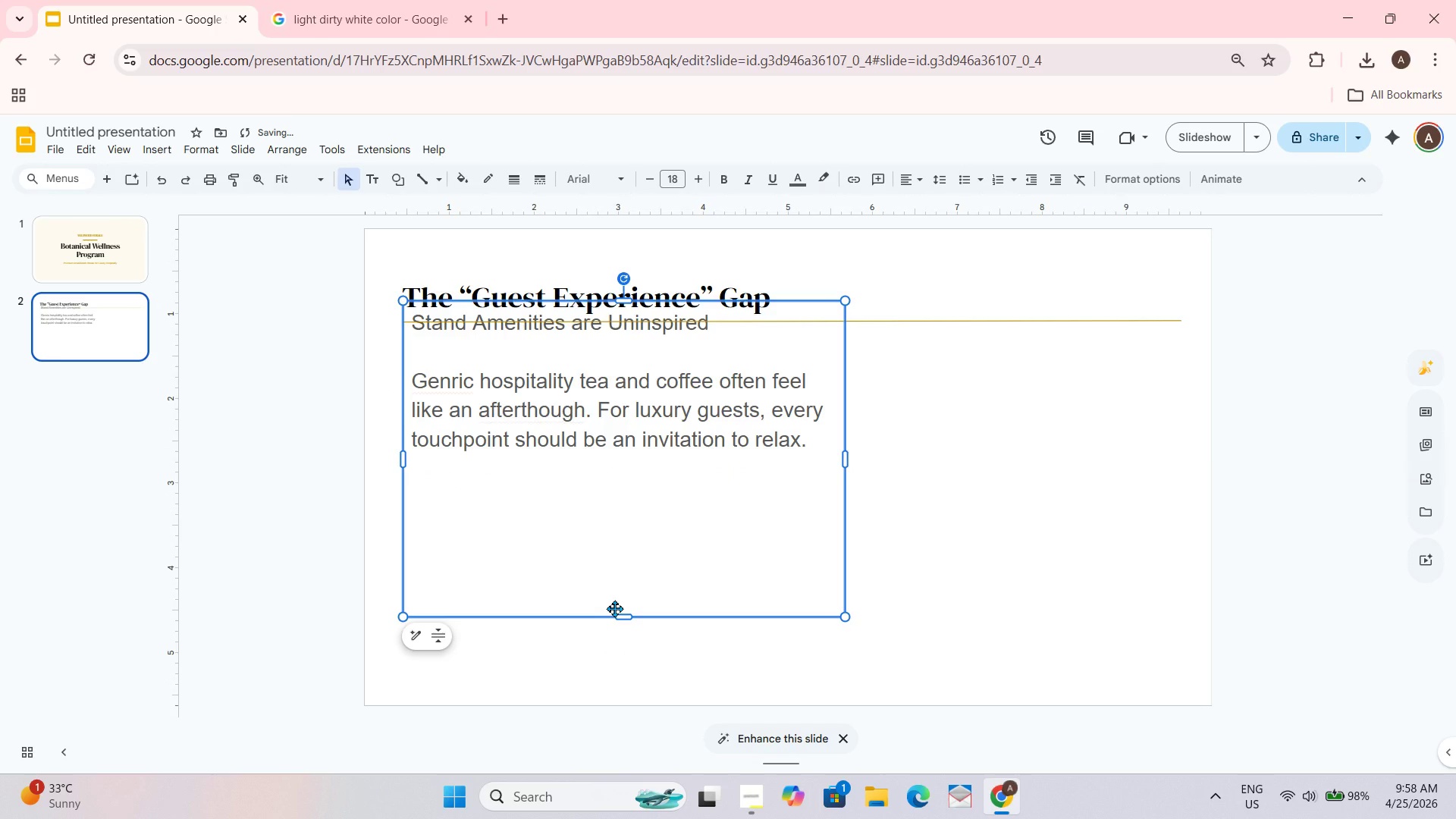 
key(Control+ControlLeft)
 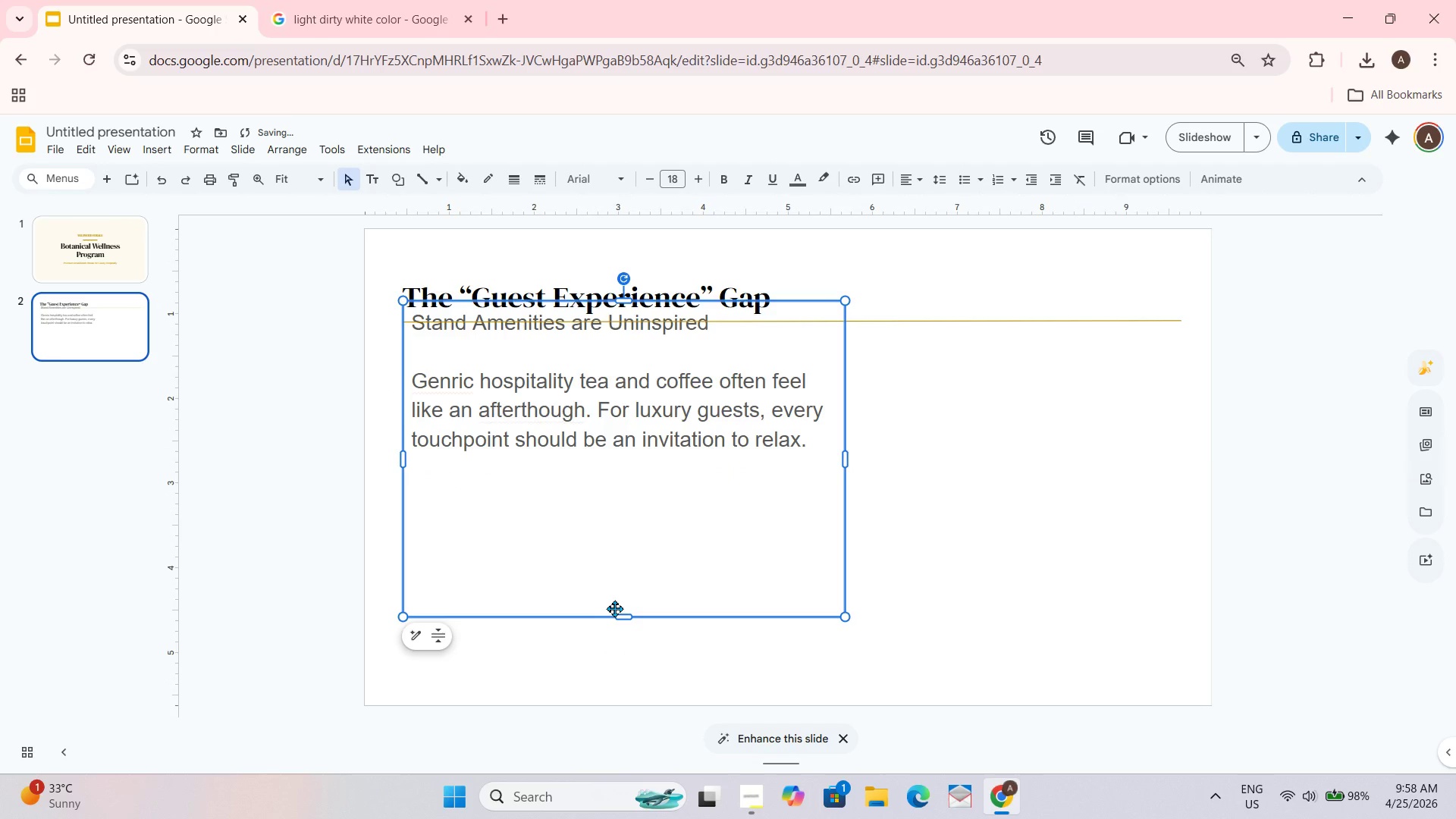 
key(Control+ControlLeft)
 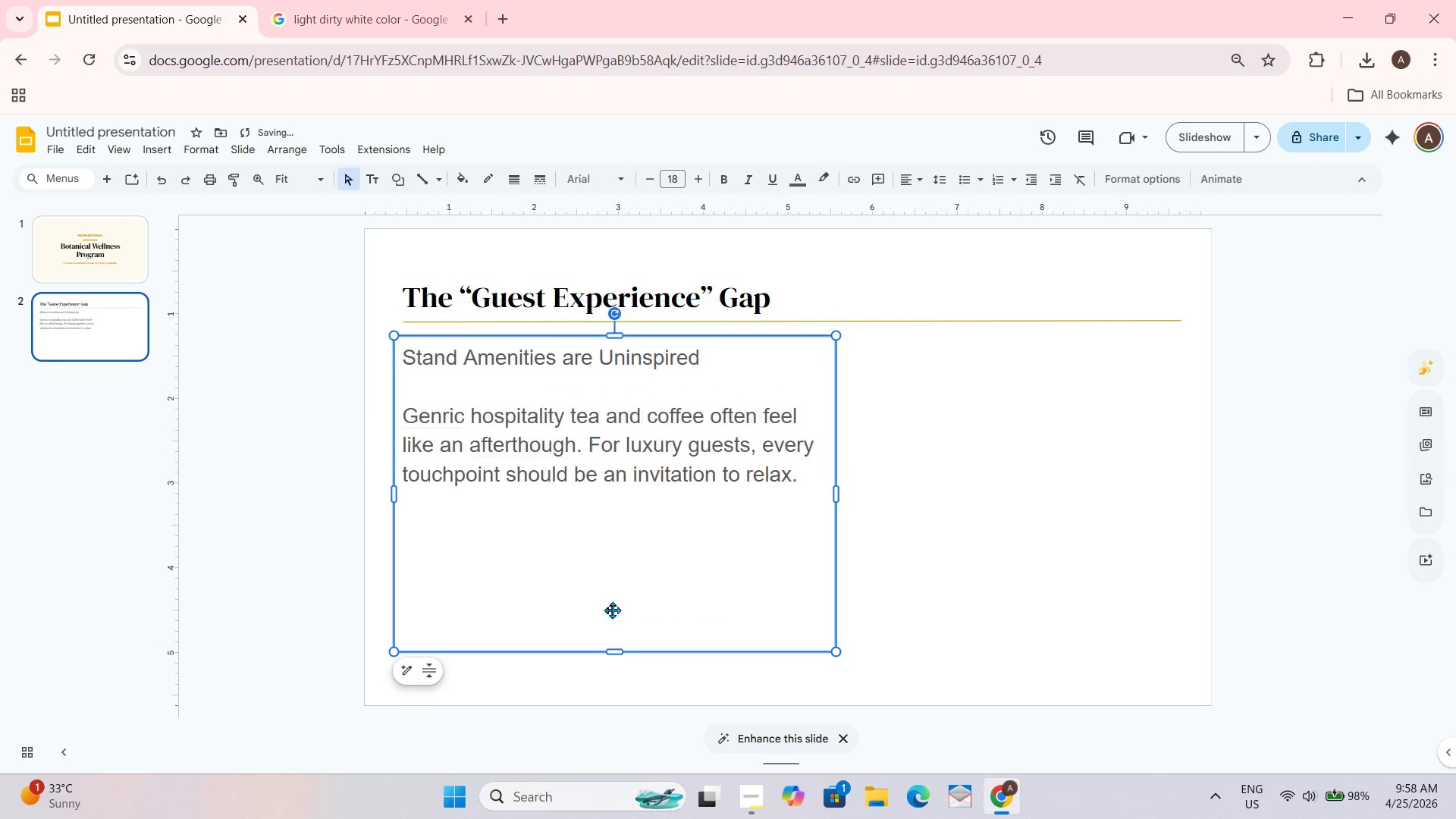 
key(Control+Z)
 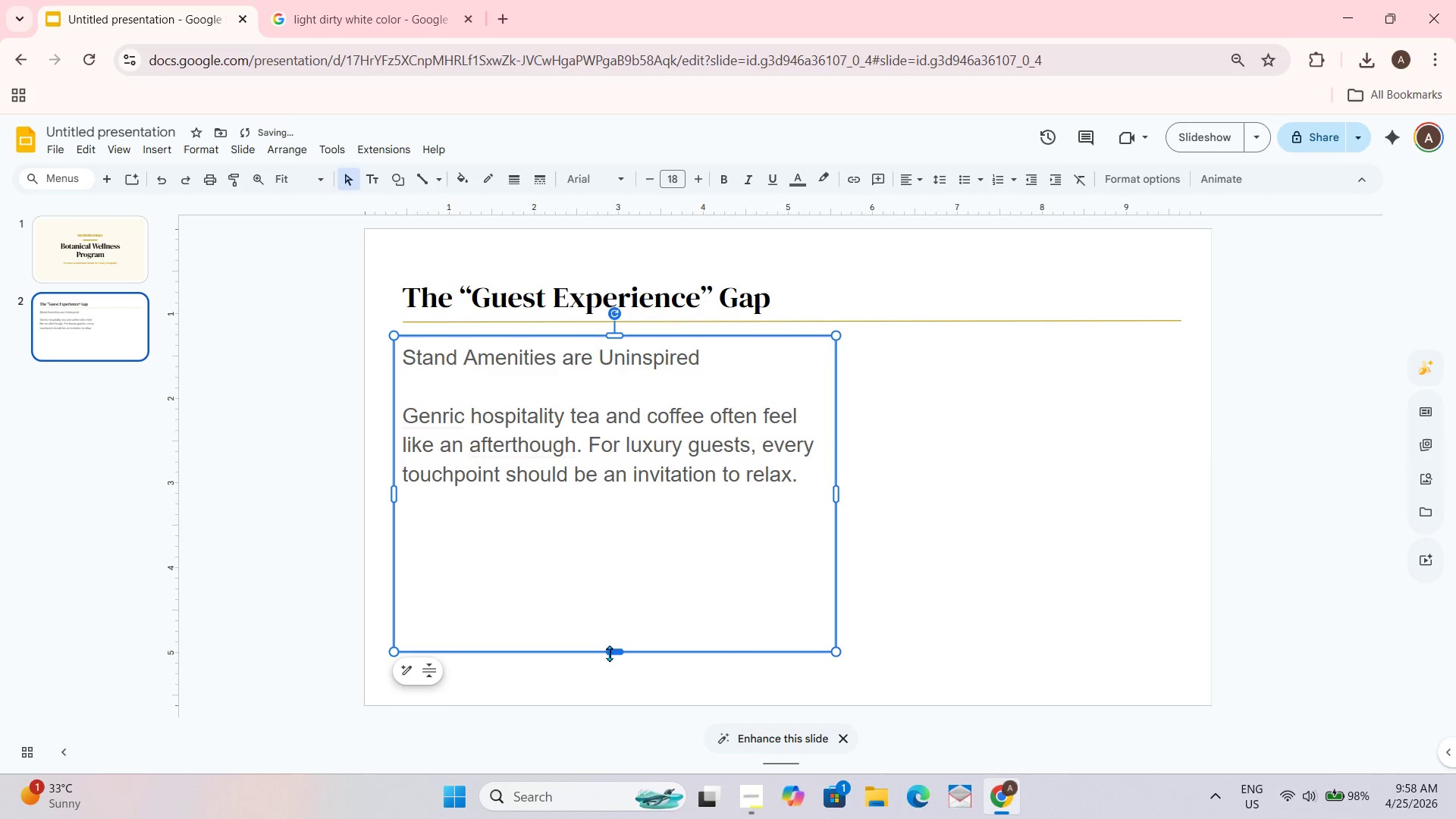 
left_click_drag(start_coordinate=[612, 651], to_coordinate=[654, 497])
 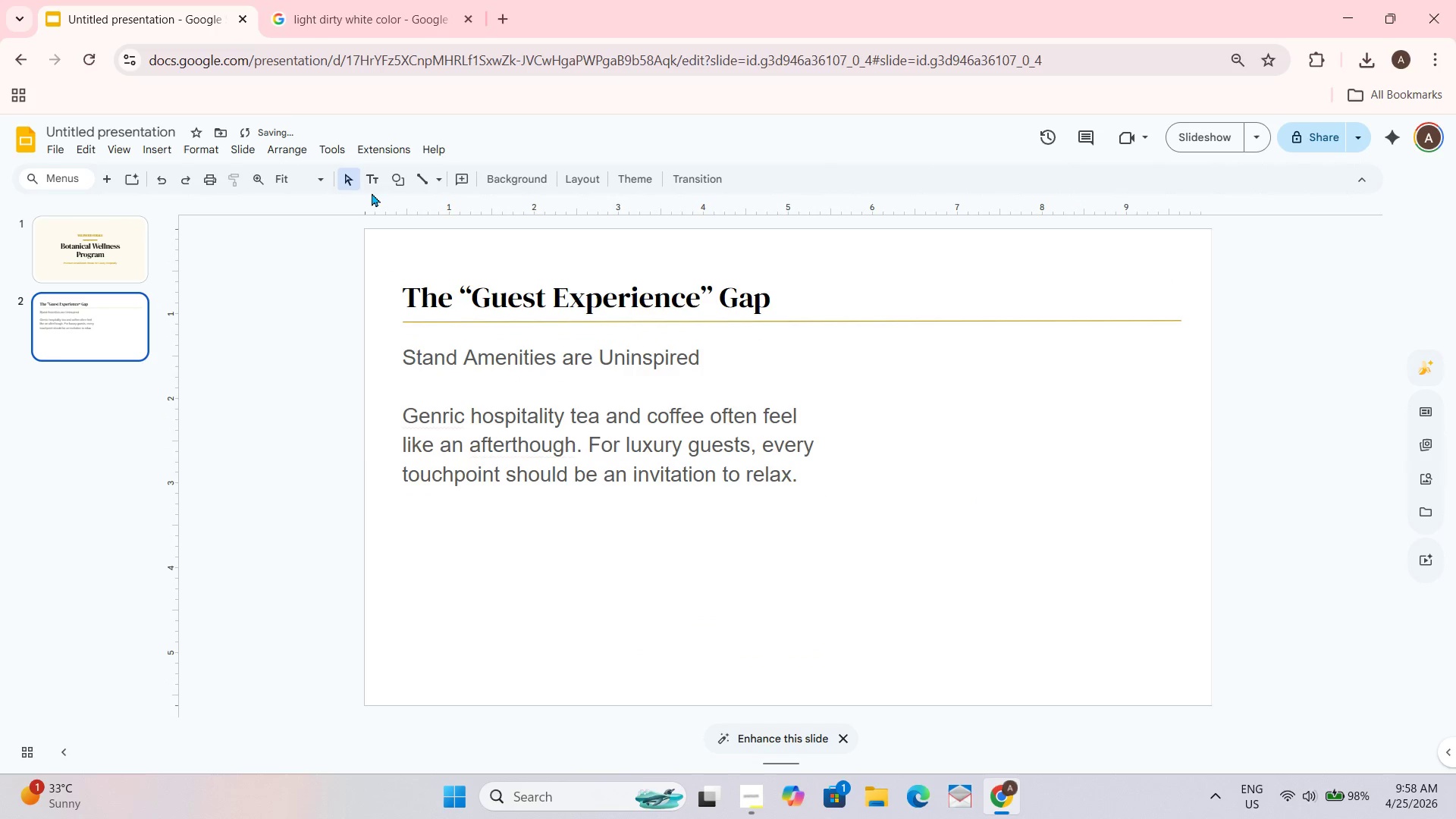 
left_click([364, 182])
 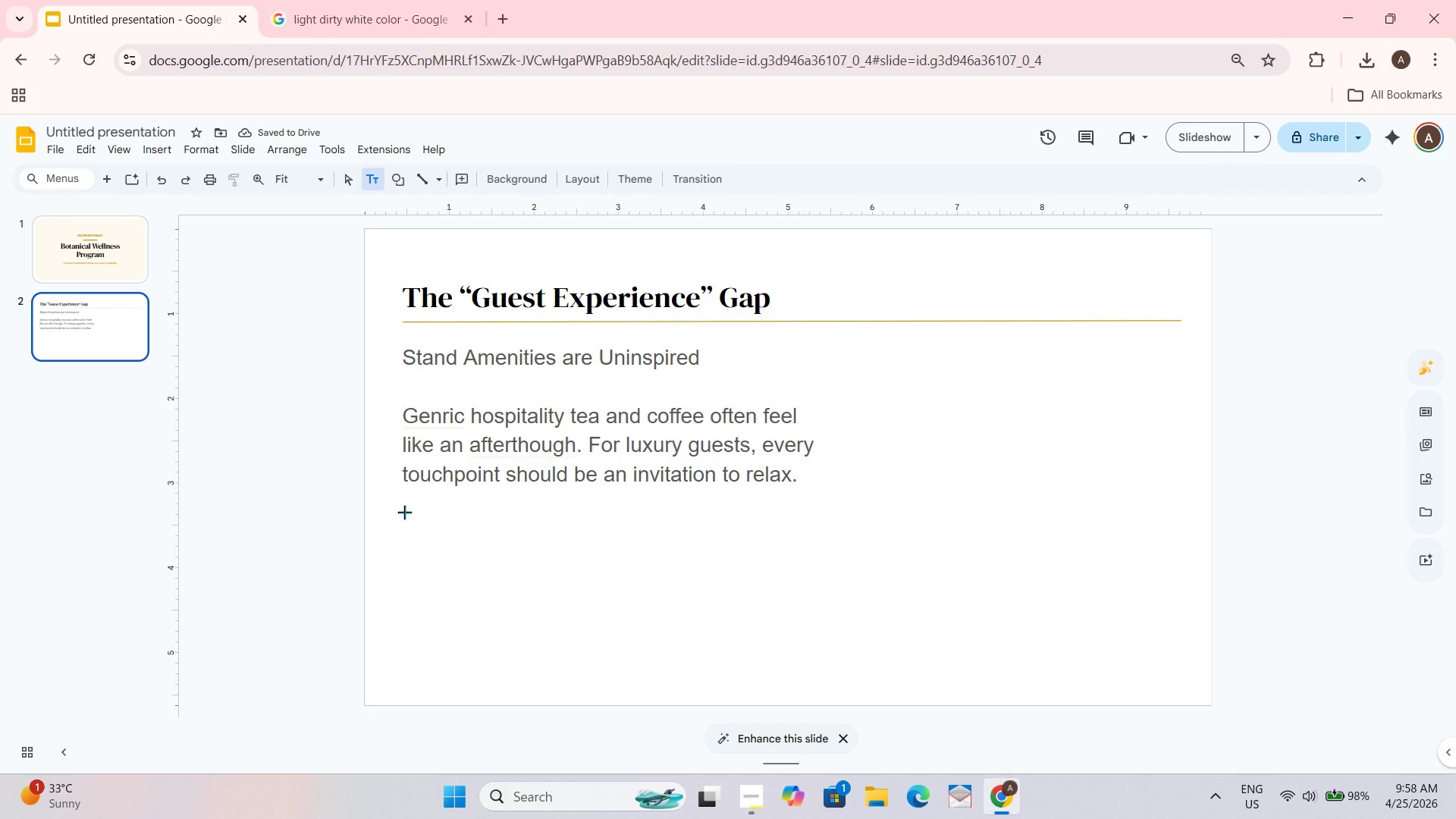 
left_click_drag(start_coordinate=[397, 509], to_coordinate=[835, 587])
 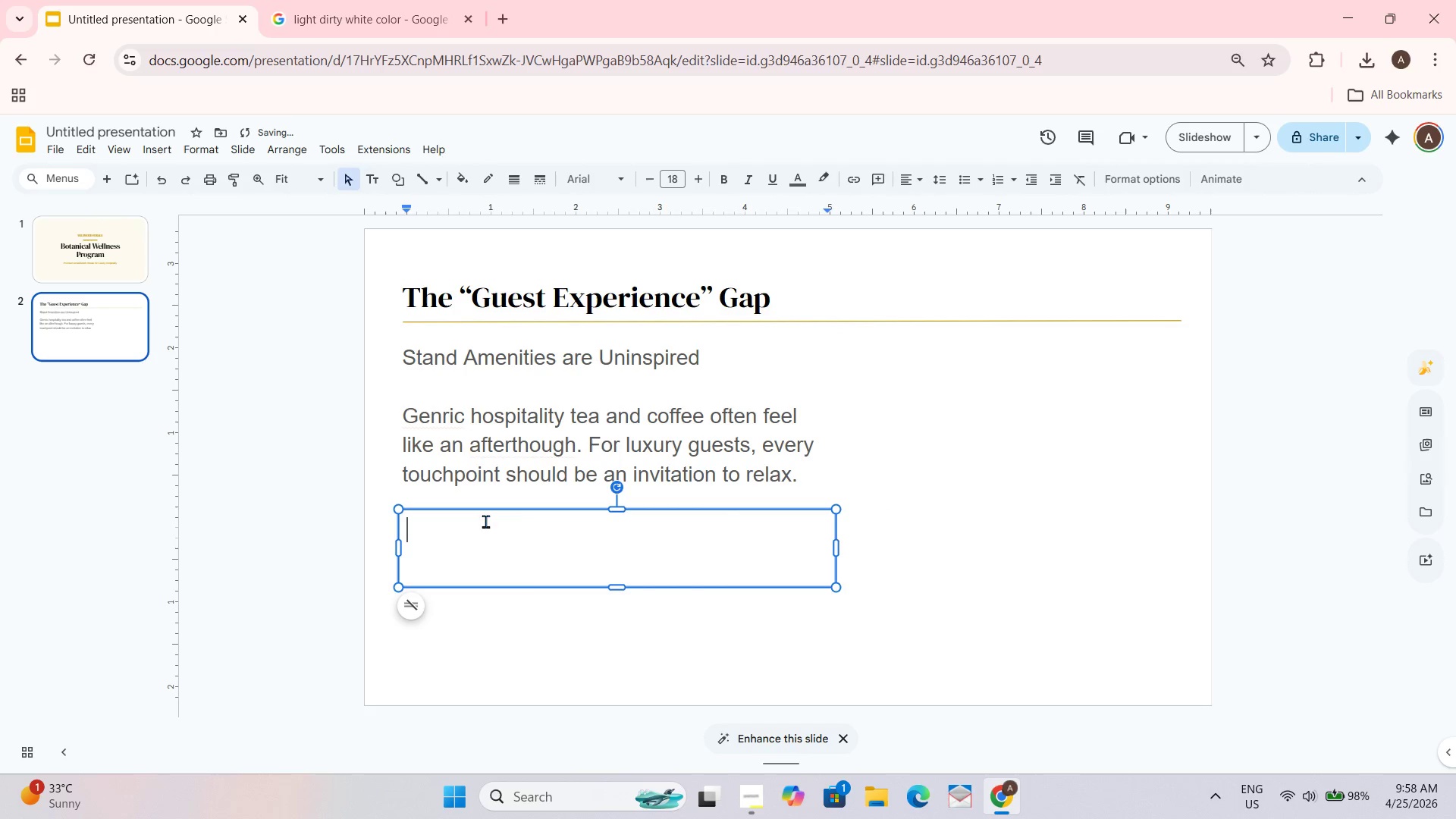 
left_click([517, 524])
 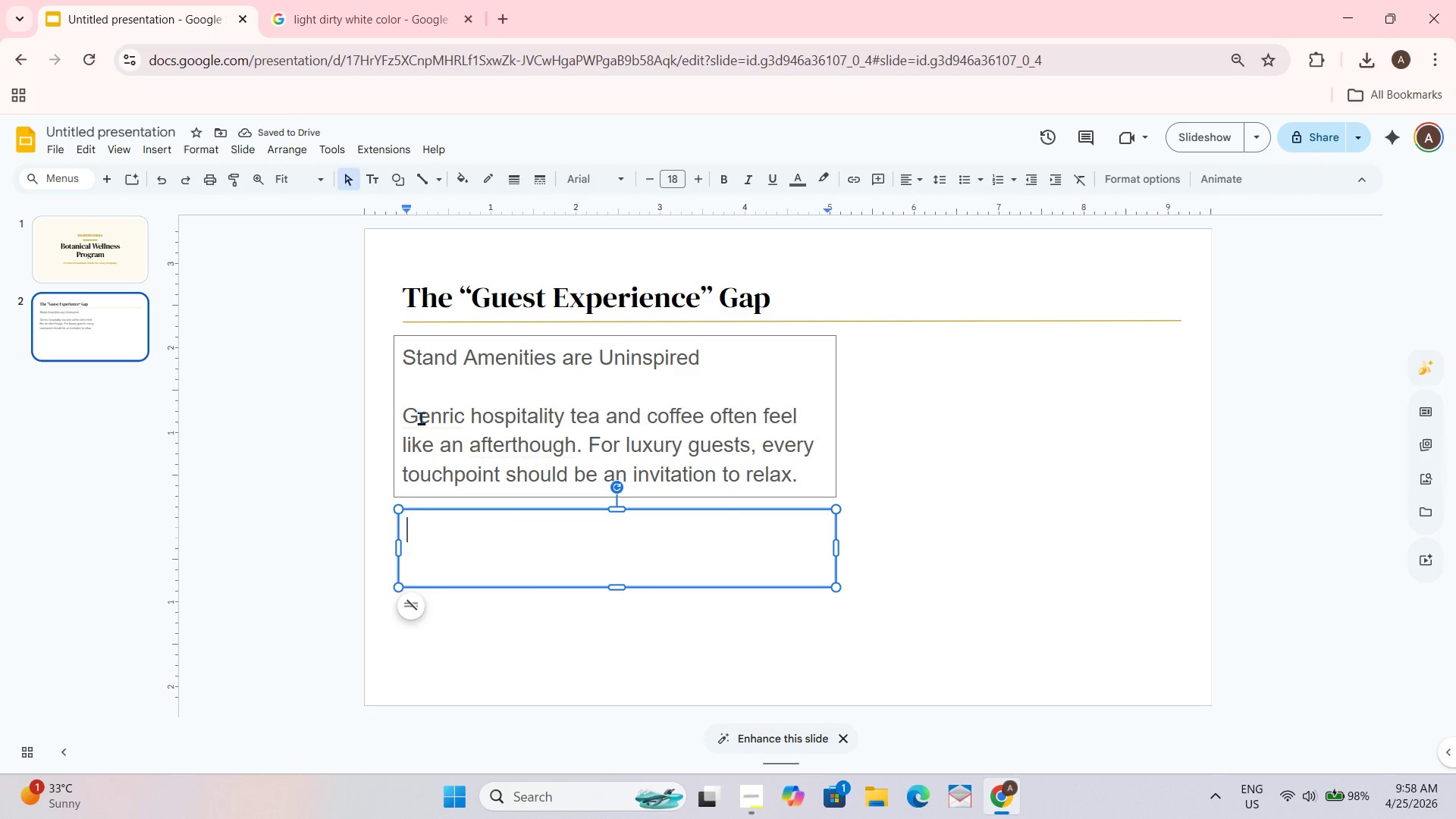 
left_click_drag(start_coordinate=[688, 514], to_coordinate=[682, 514])
 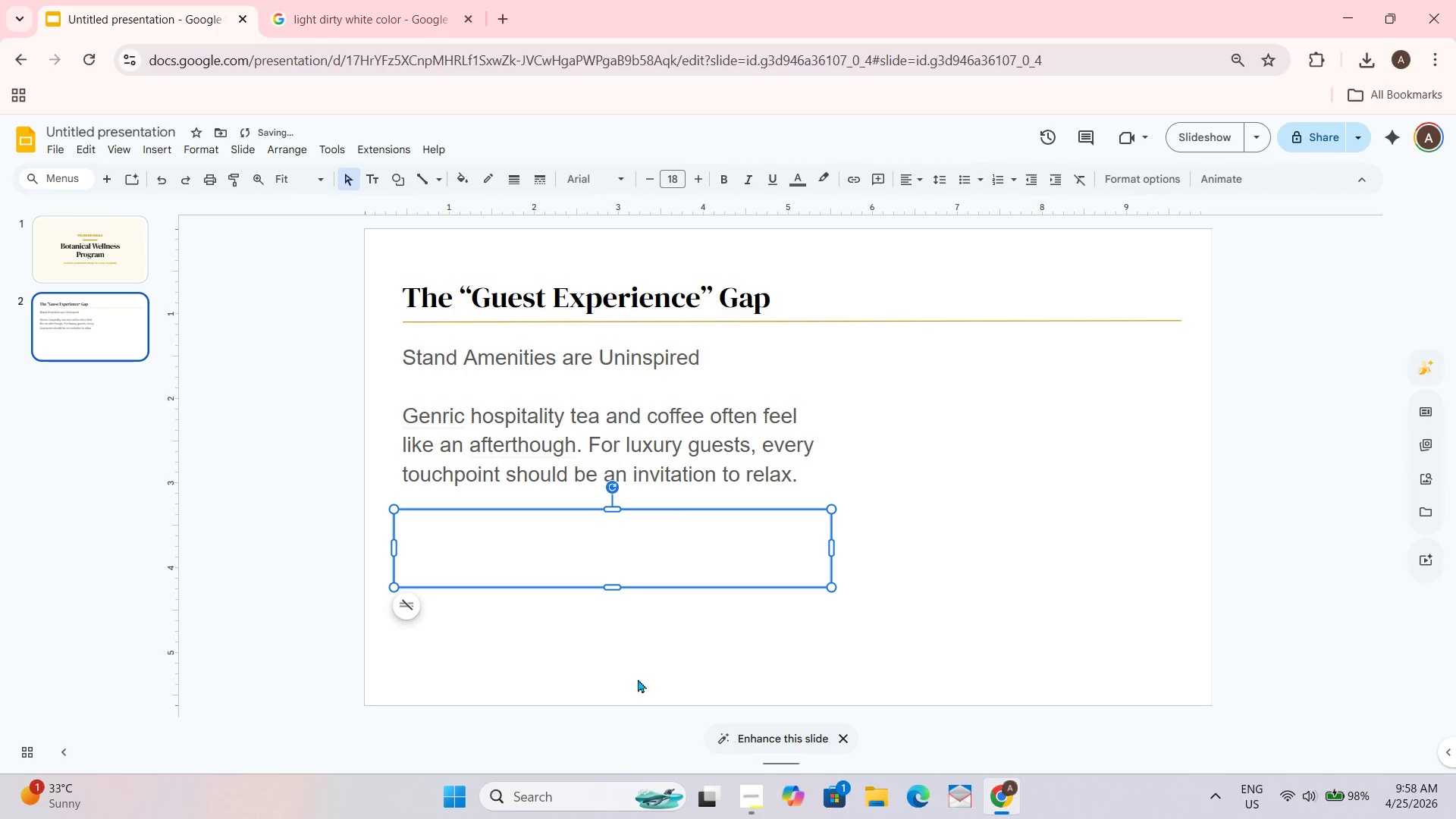 
double_click([470, 535])
 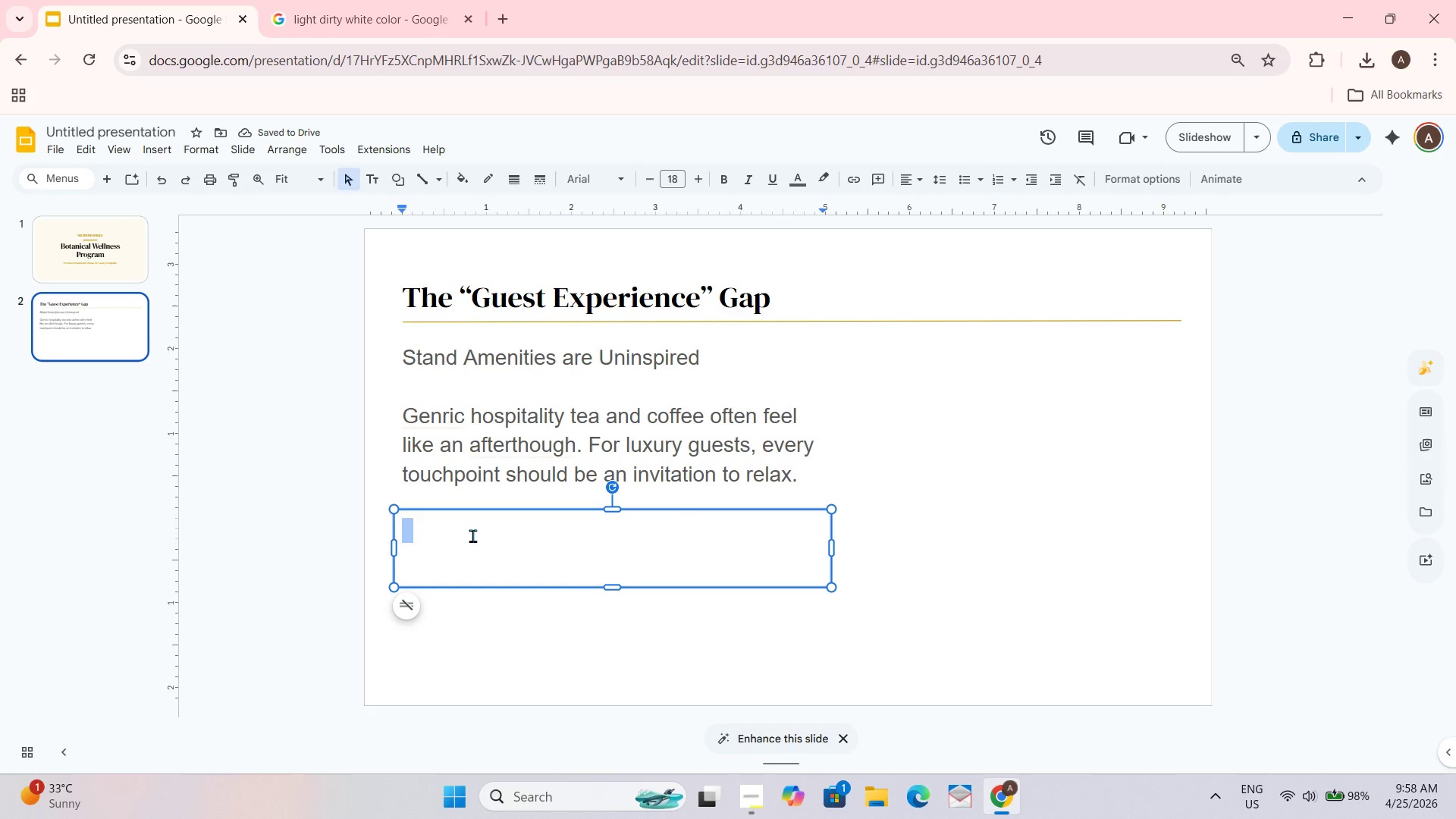 
triple_click([475, 535])
 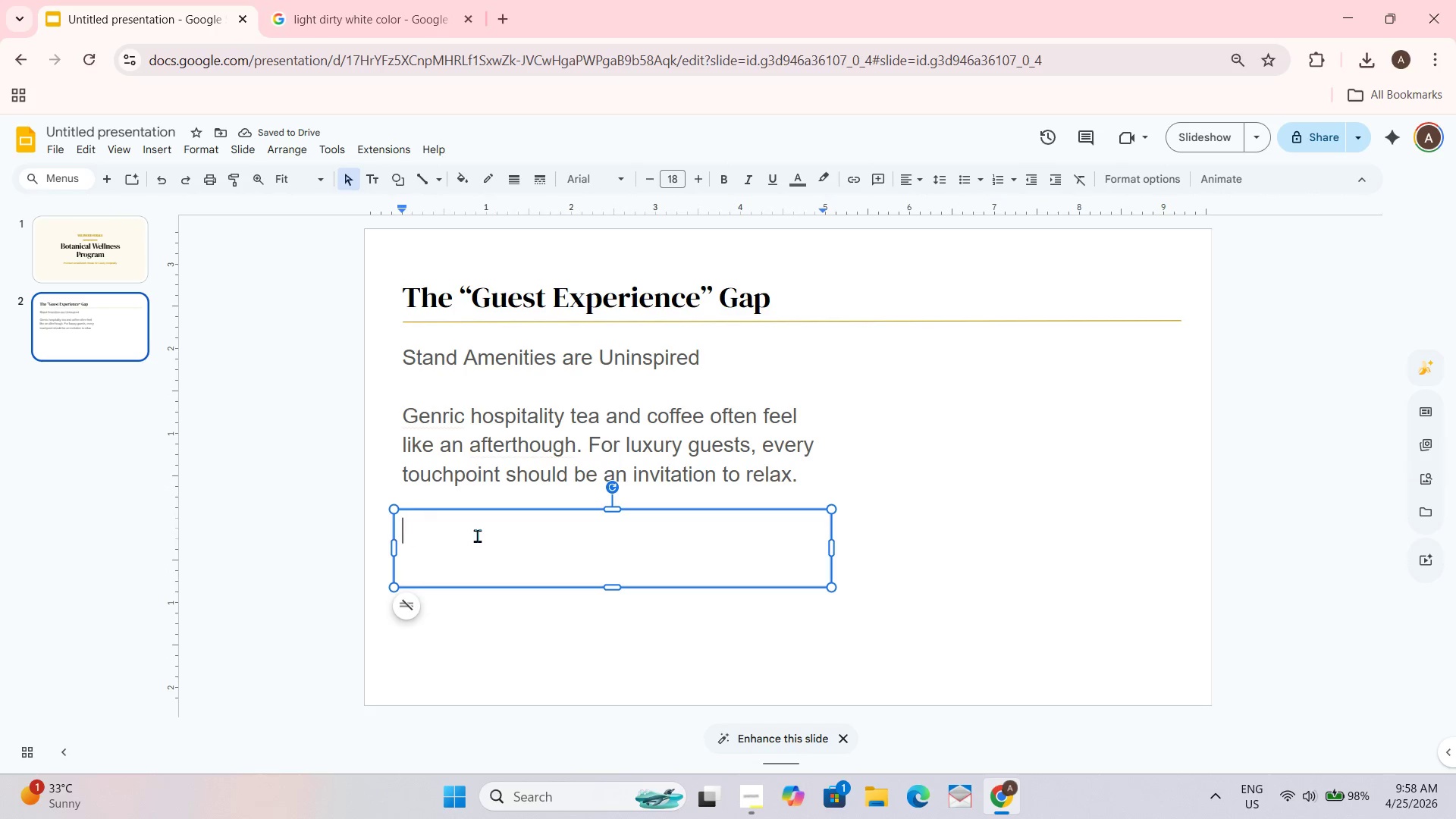 
left_click_drag(start_coordinate=[475, 535], to_coordinate=[479, 535])
 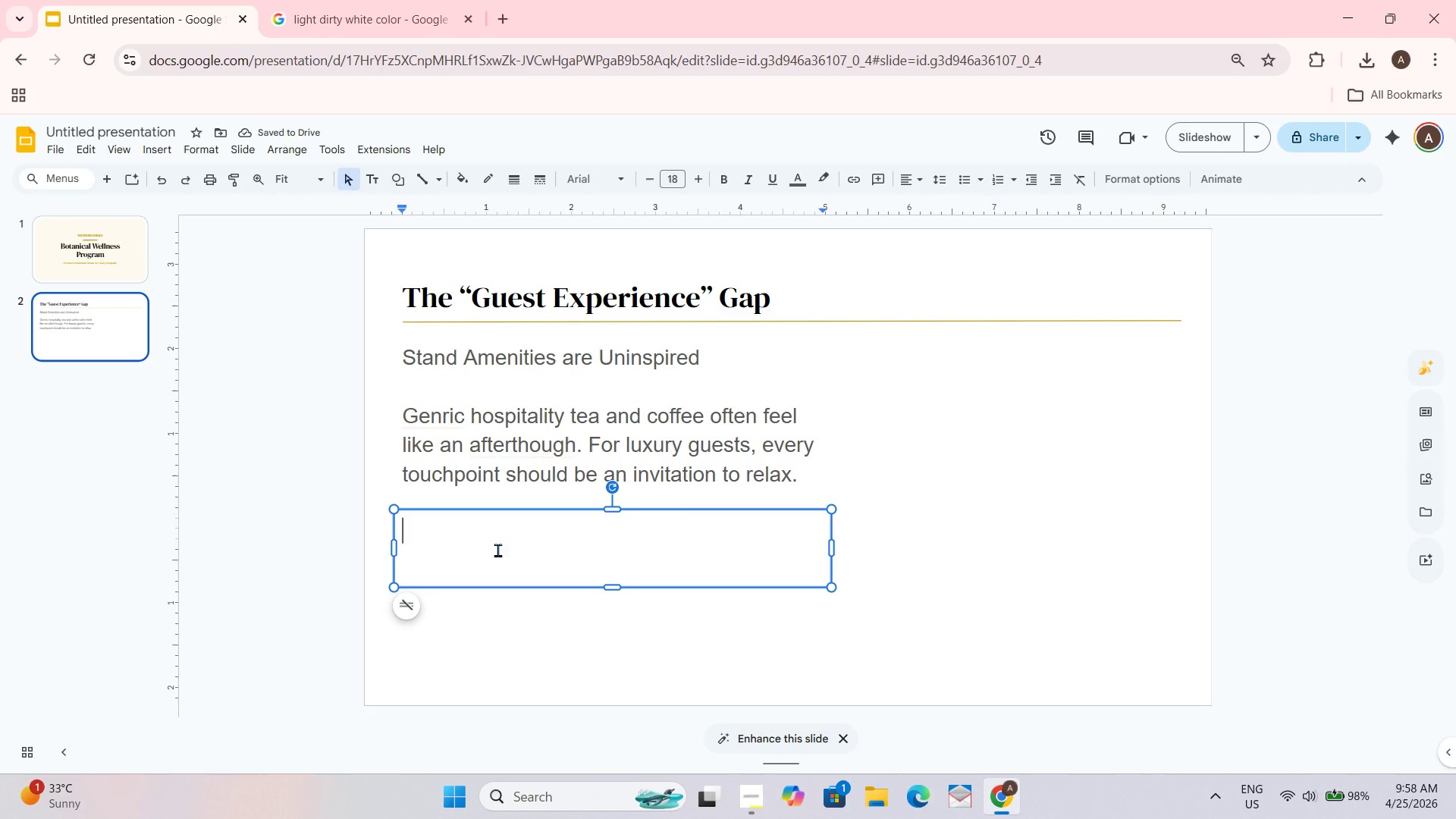 
type(INdustrial )
key(Backspace)
key(Backspace)
key(Backspace)
key(Backspace)
key(Backspace)
key(Backspace)
key(Backspace)
key(Backspace)
key(Backspace)
key(Backspace)
type(ndustrial maa-production)
 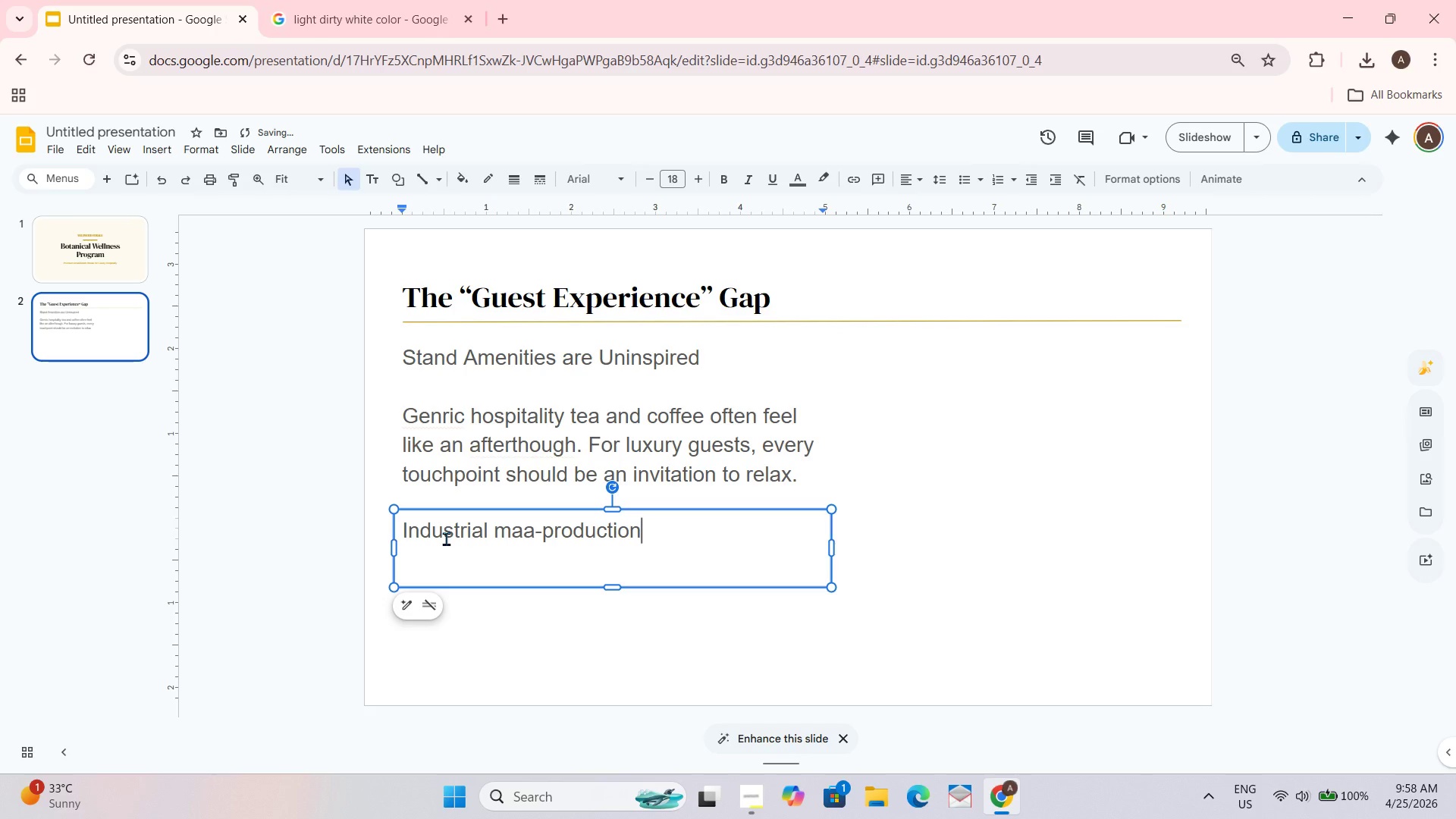 
hold_key(key=ArrowLeft, duration=0.69)
 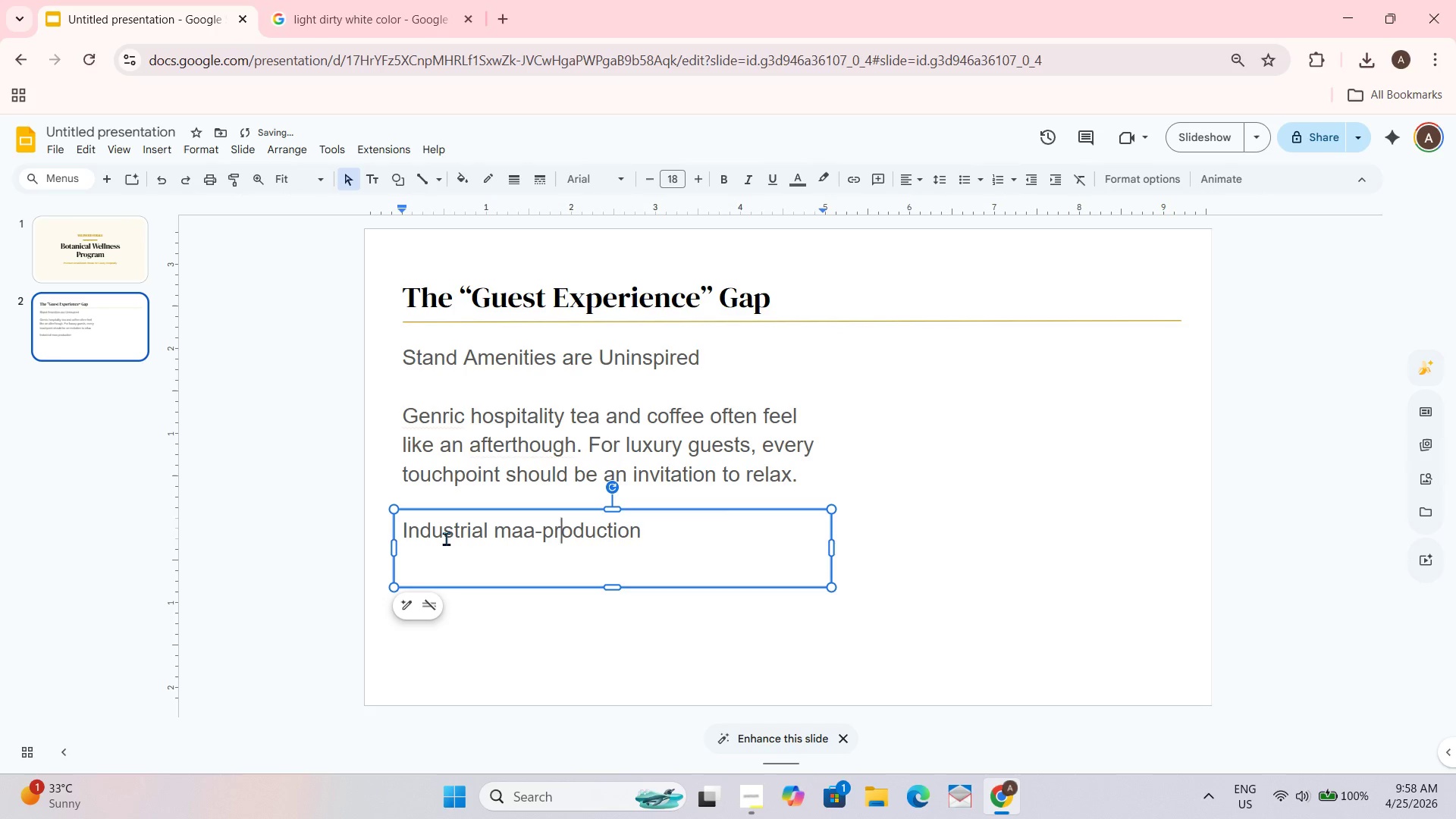 
key(ArrowLeft)
 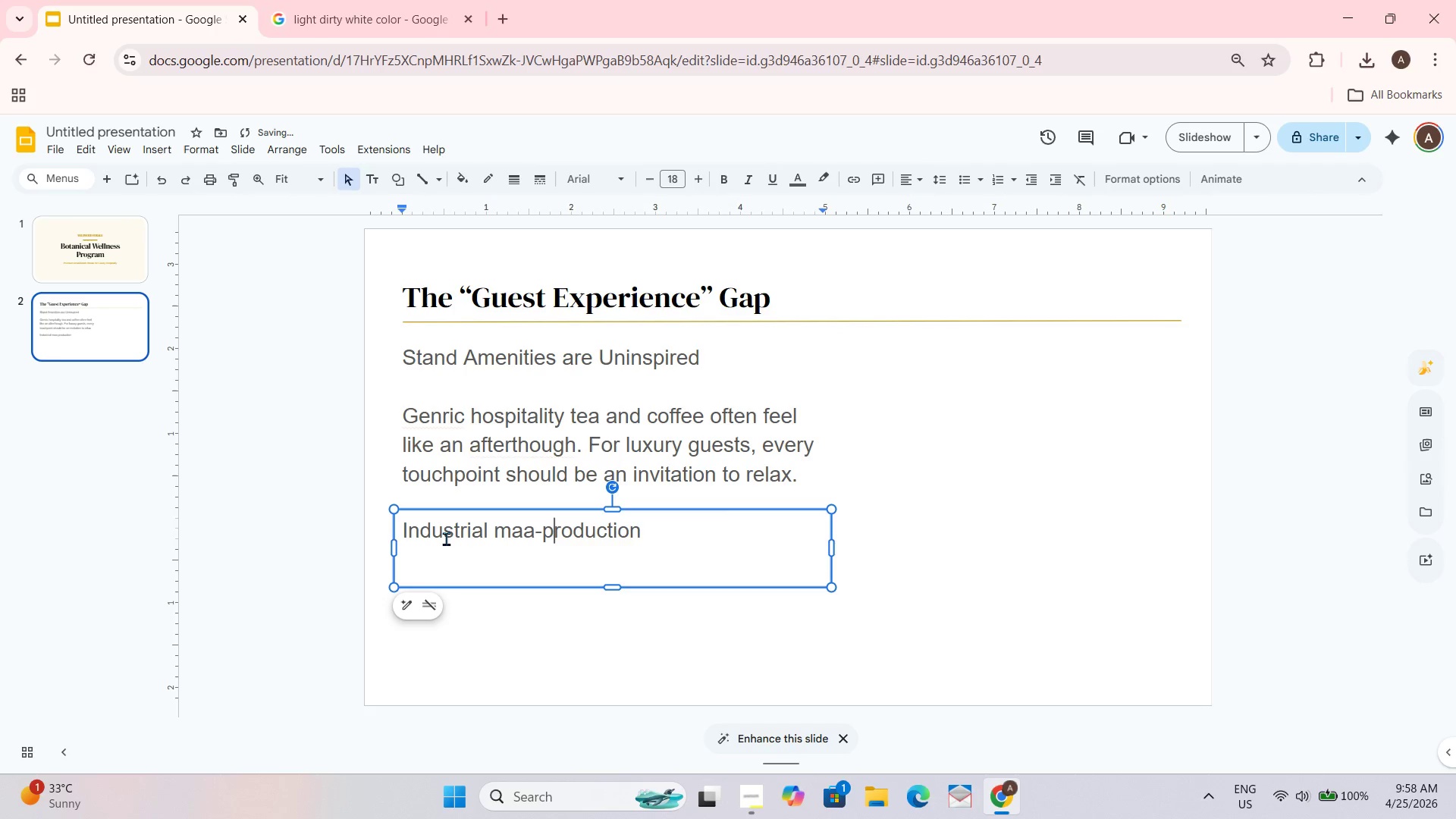 
key(ArrowLeft)
 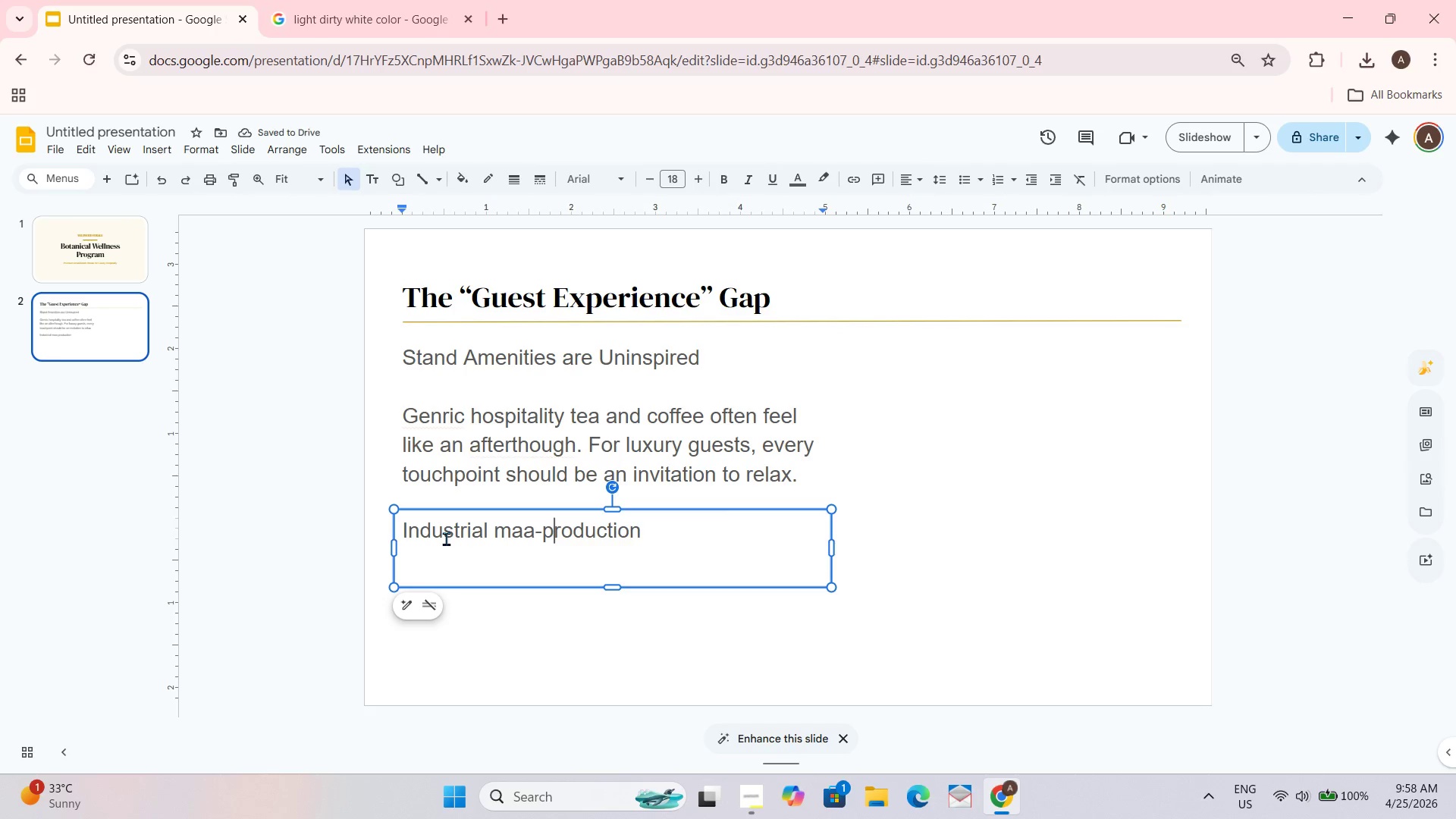 
key(ArrowLeft)
 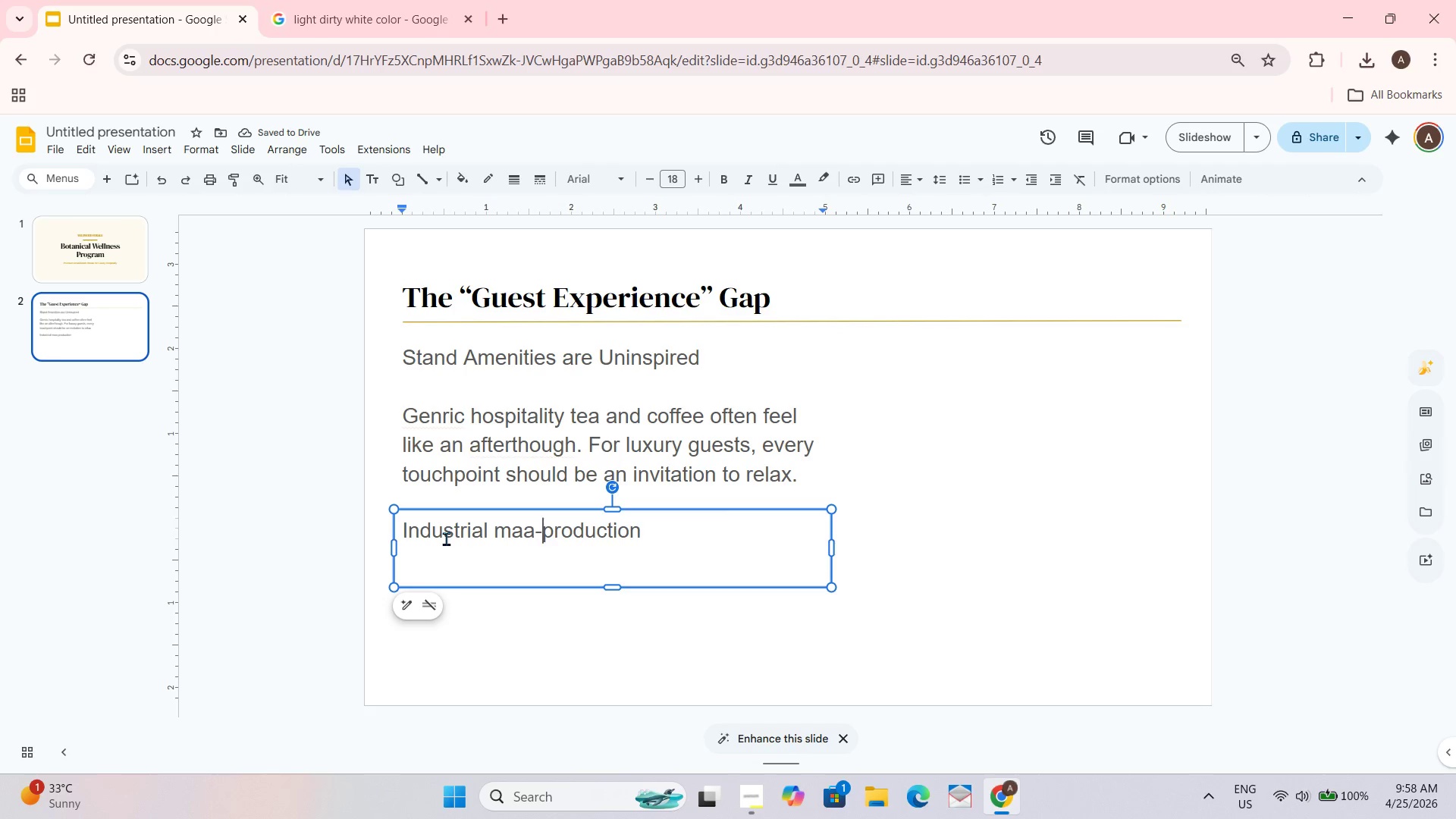 
key(ArrowLeft)
 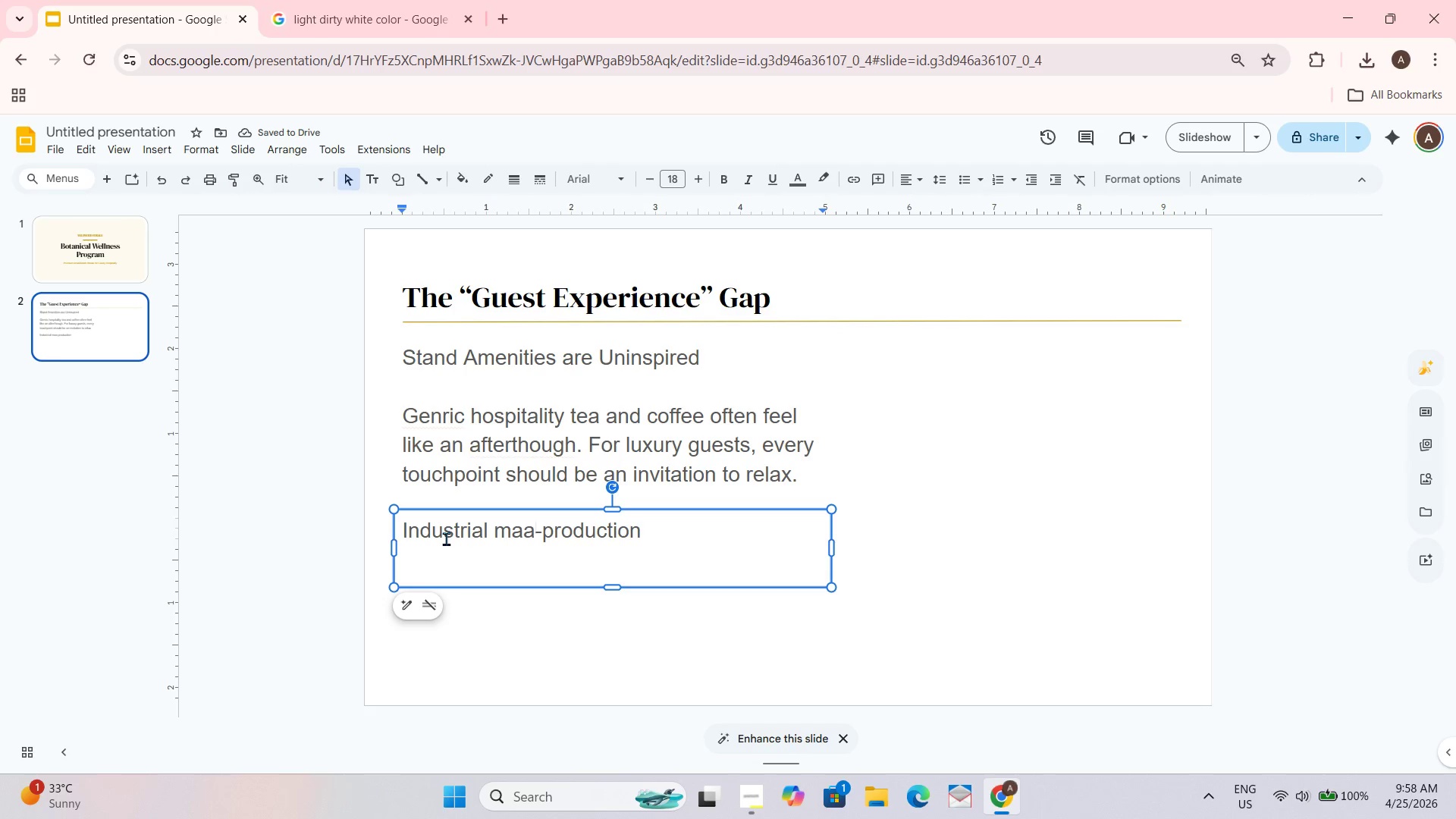 
key(Backspace)
type(ss)
 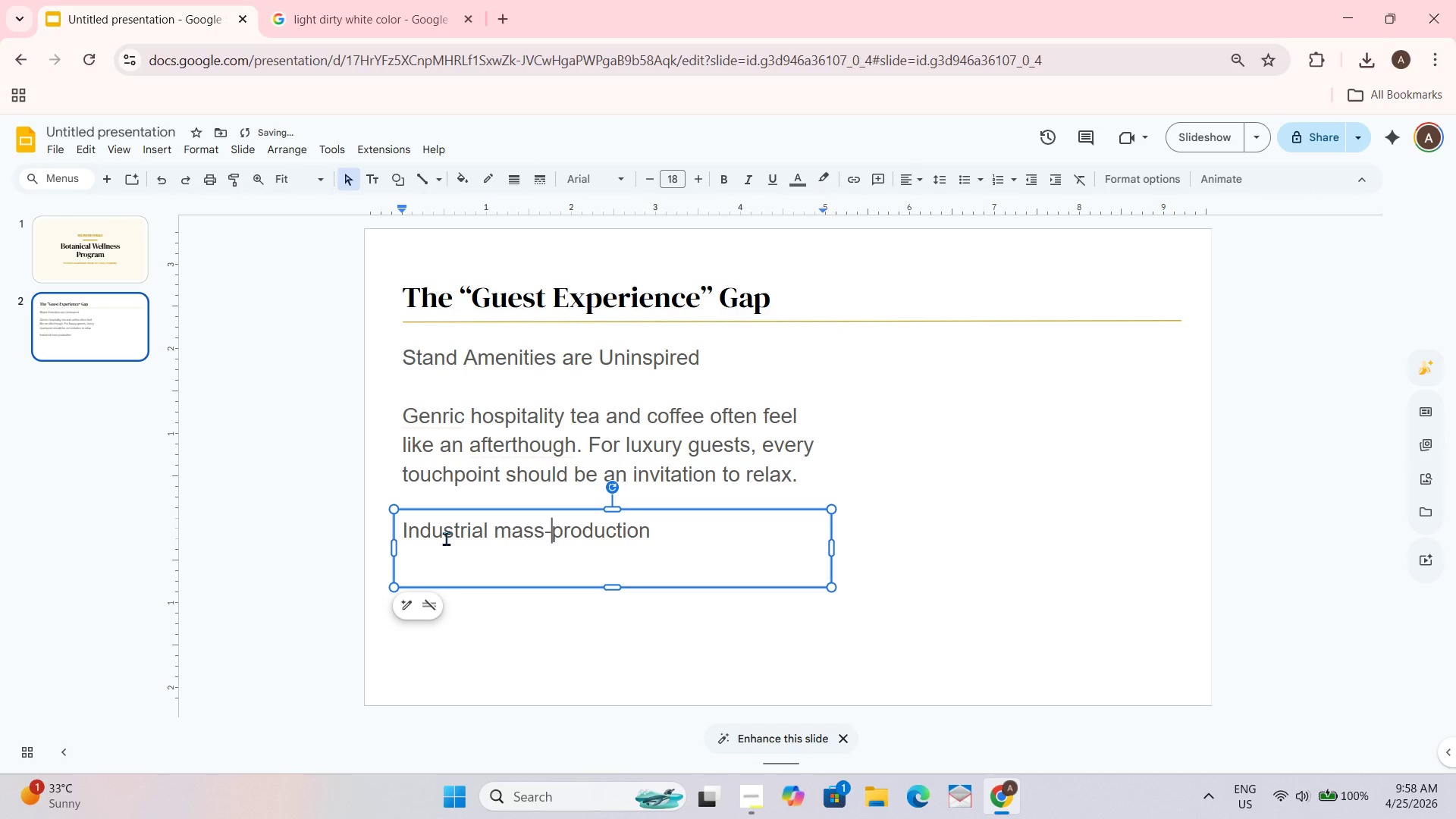 
hold_key(key=ArrowRight, duration=0.83)
 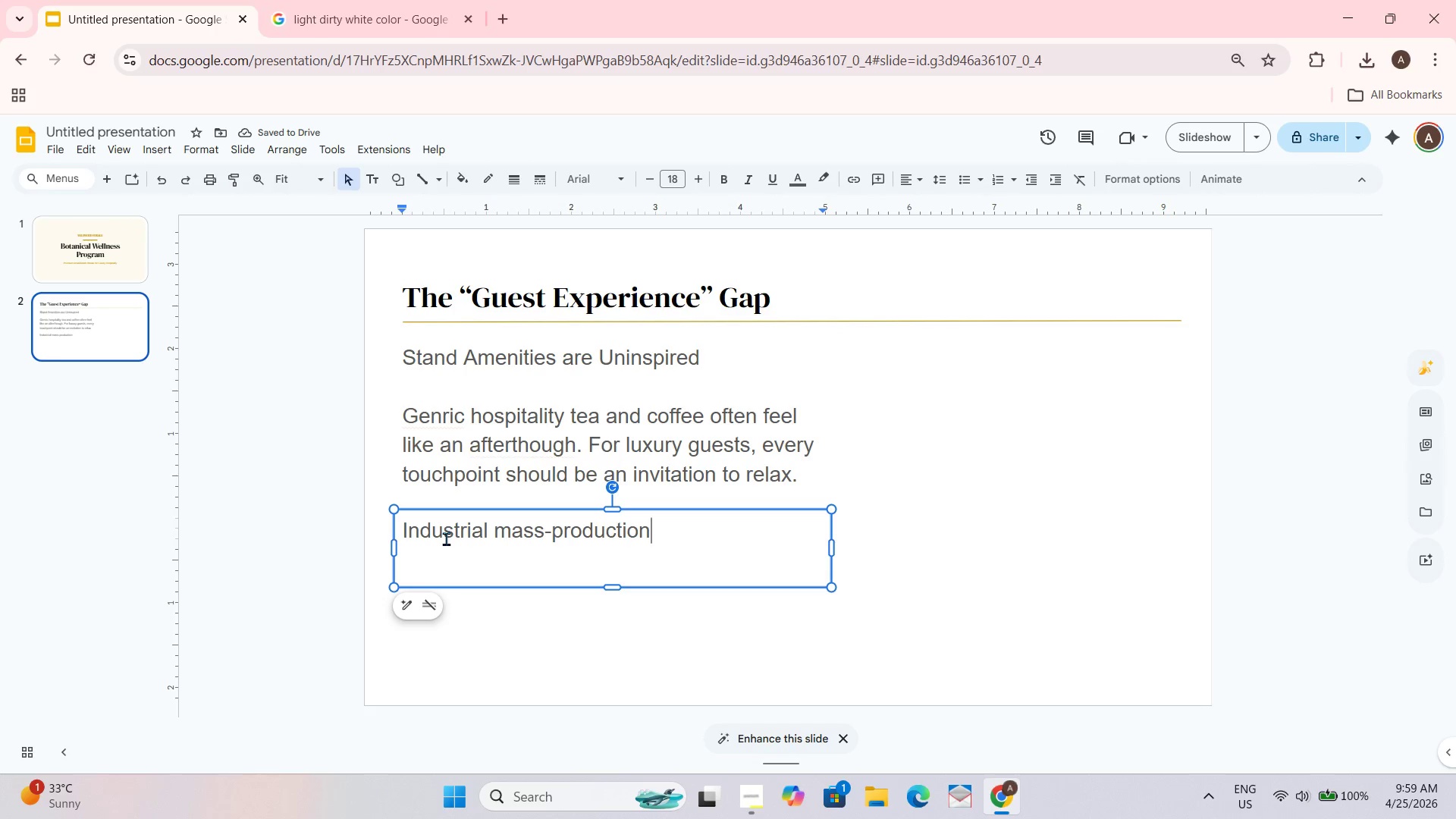 
key(Enter)
 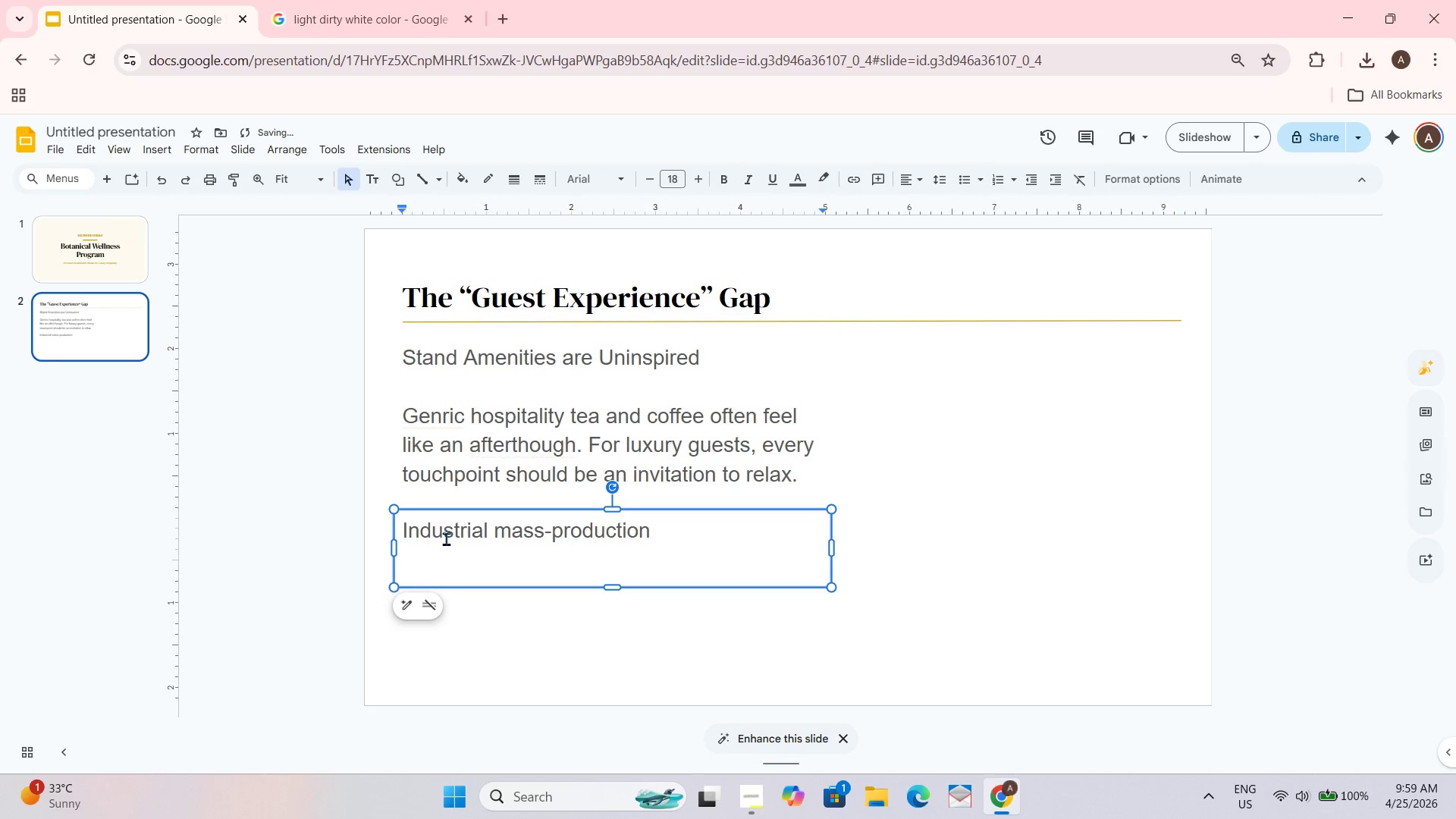 
type(Lack of local or organic connection)
 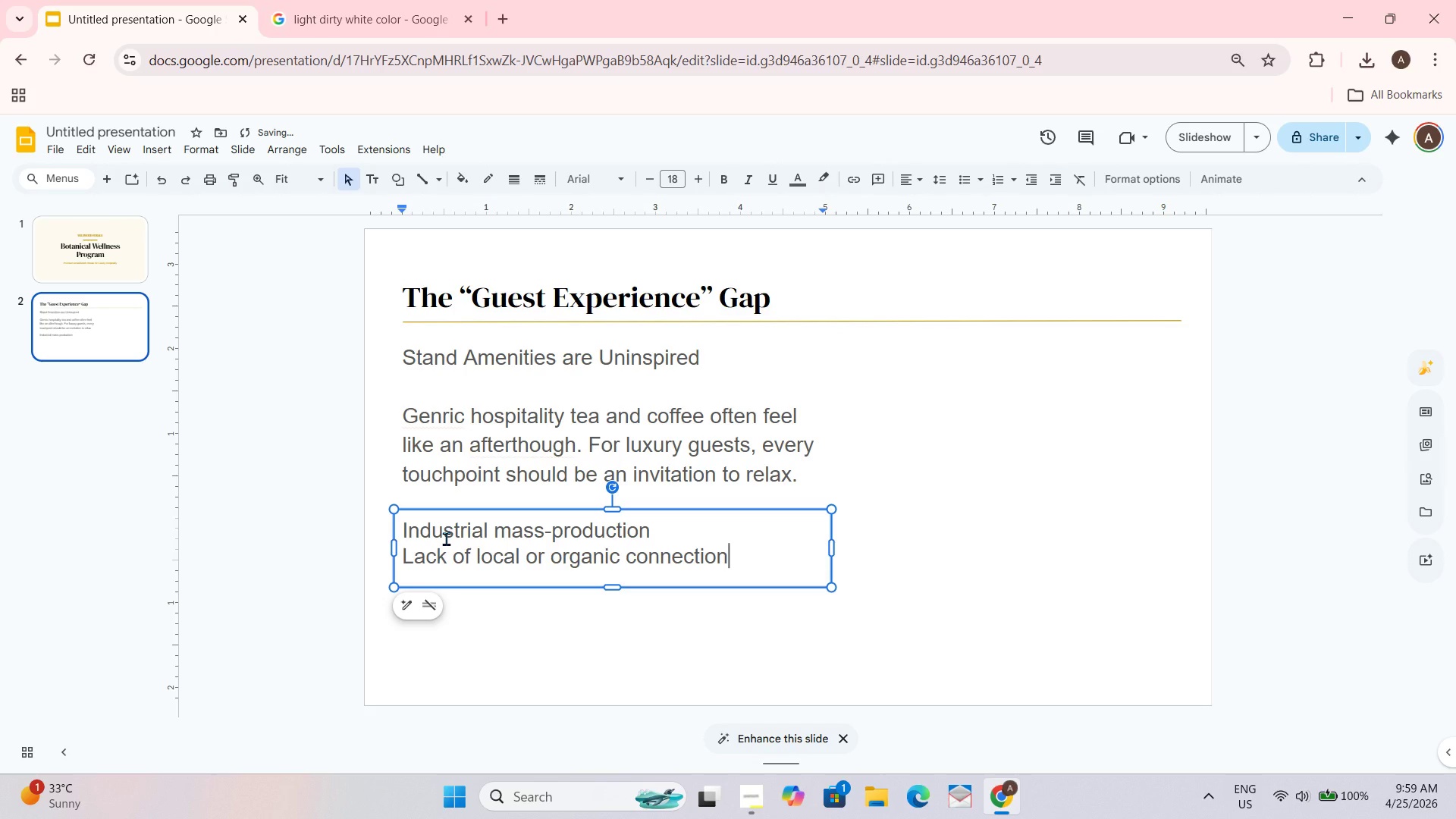 
key(Enter)
 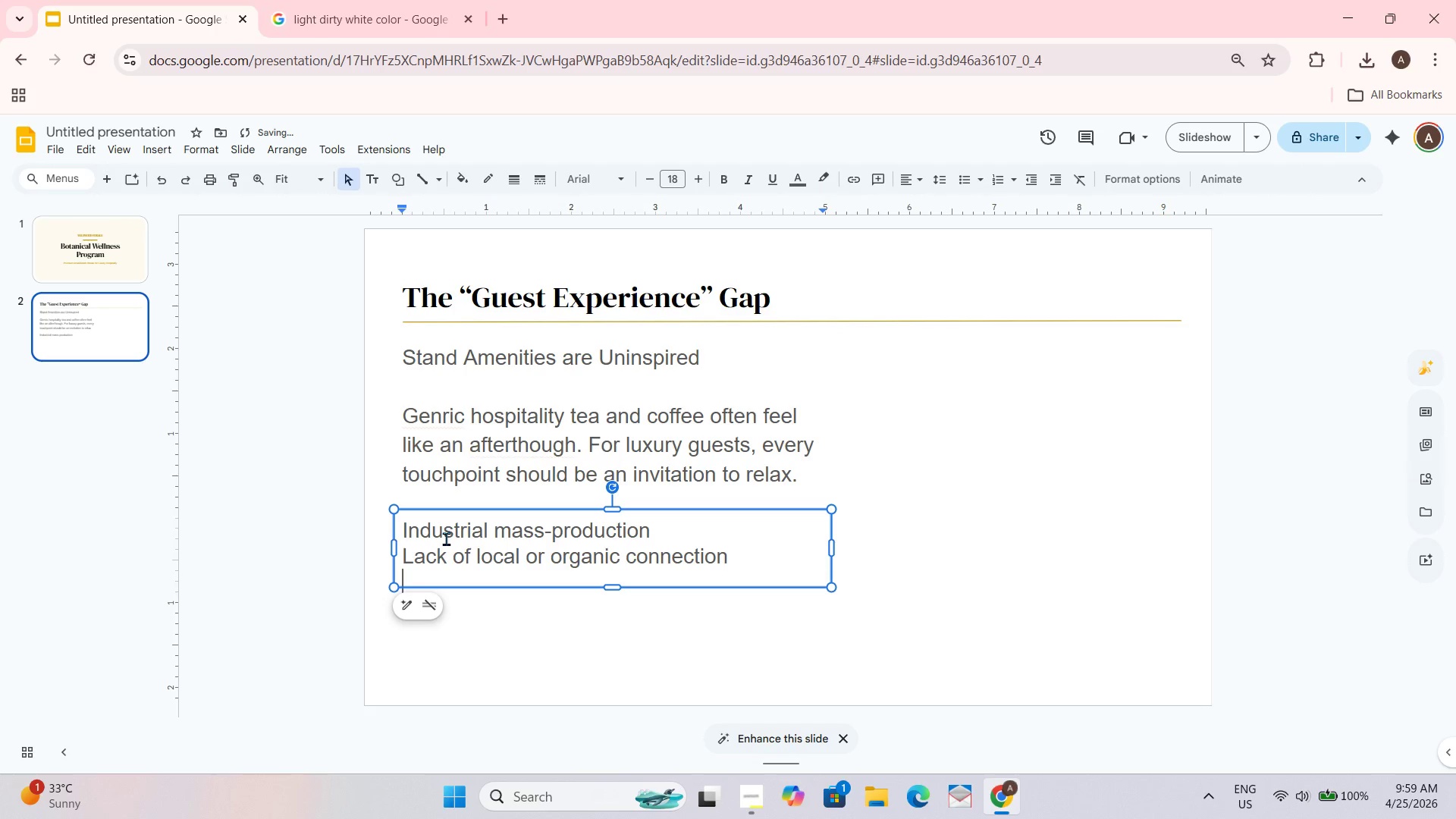 
type(Disposable, plastic-heavy packaging)
 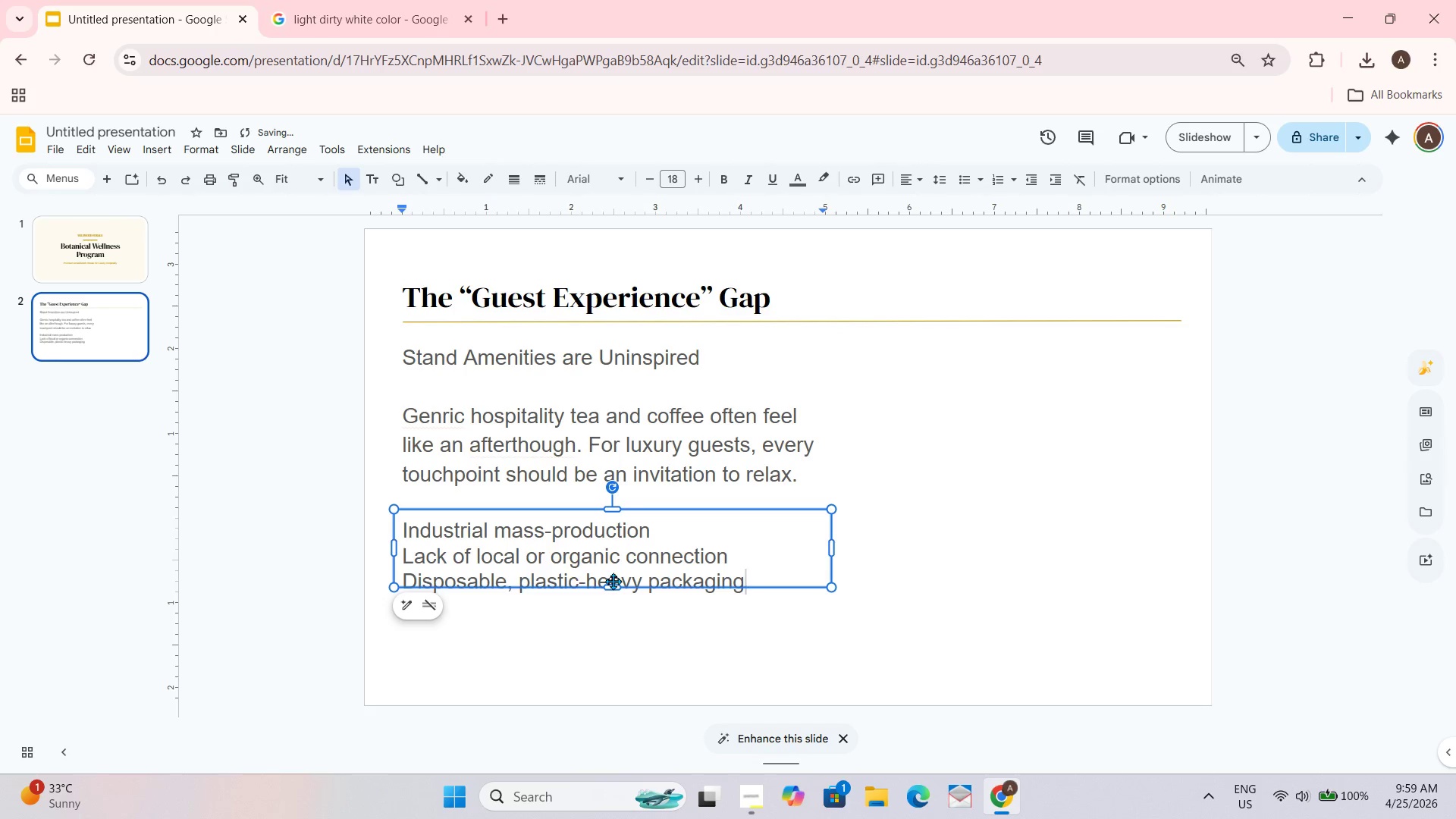 
left_click_drag(start_coordinate=[612, 588], to_coordinate=[612, 599])
 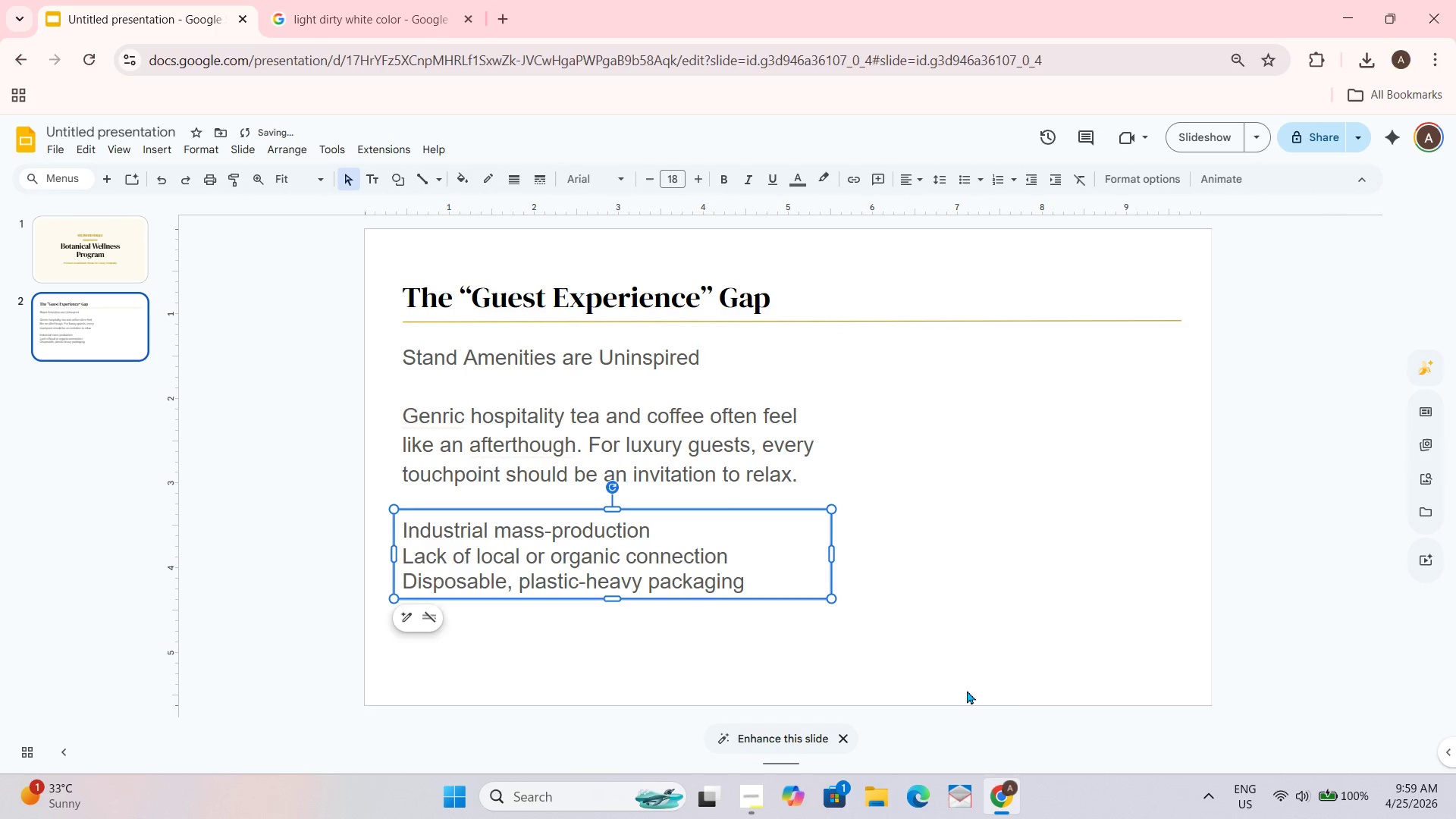 
double_click([1010, 701])
 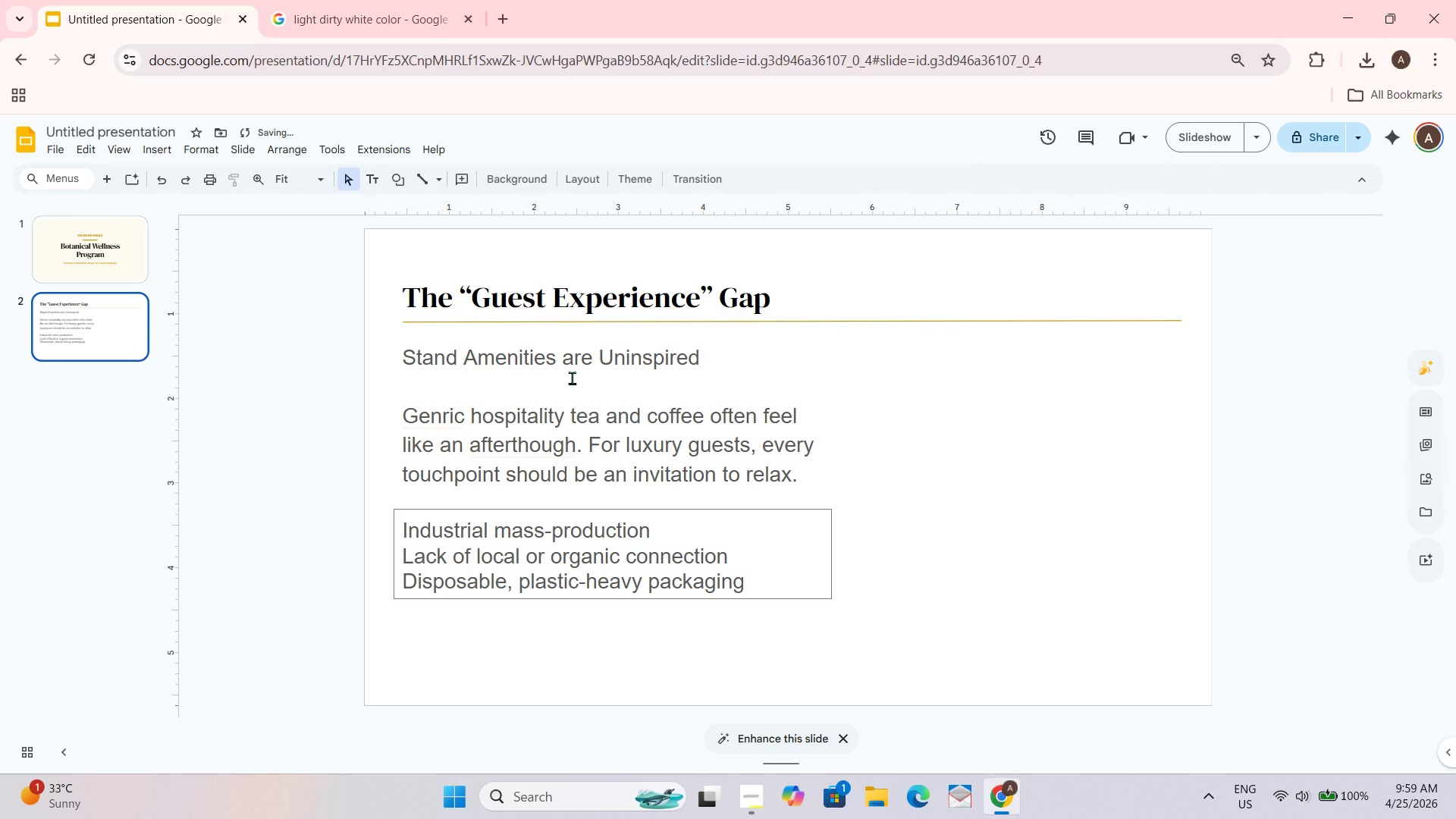 
left_click([471, 522])
 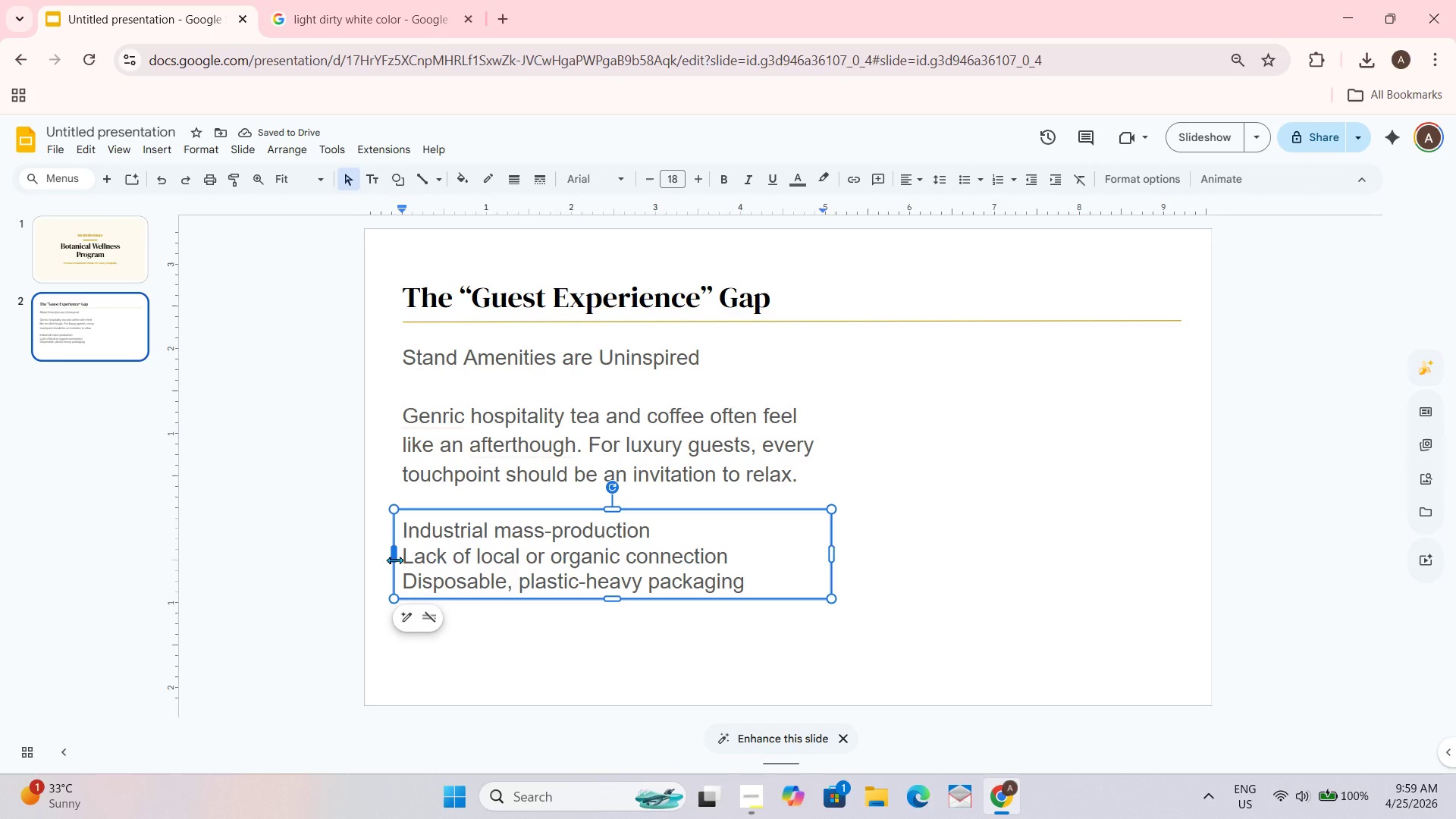 
left_click_drag(start_coordinate=[394, 558], to_coordinate=[440, 545])
 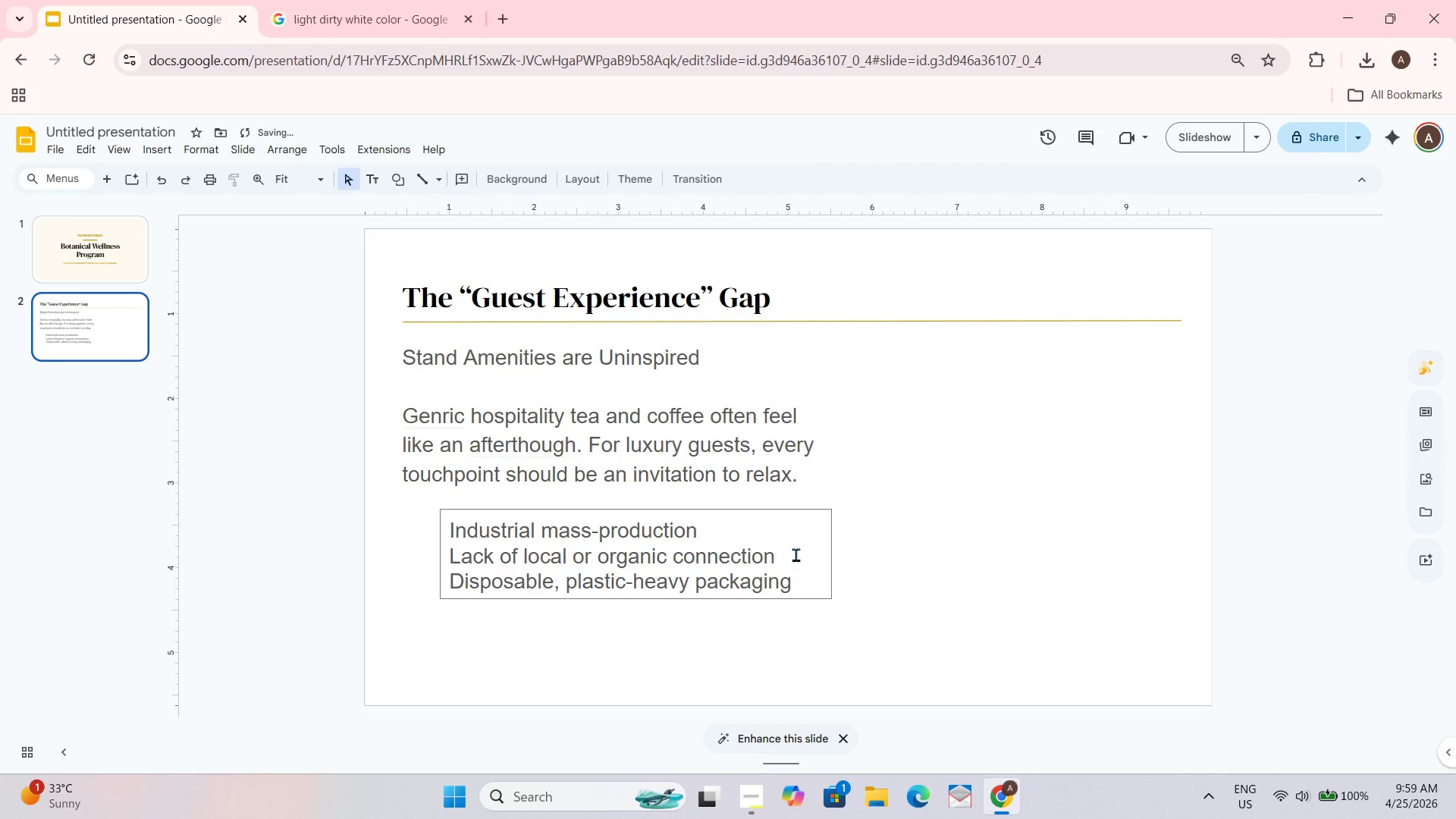 
left_click([824, 549])
 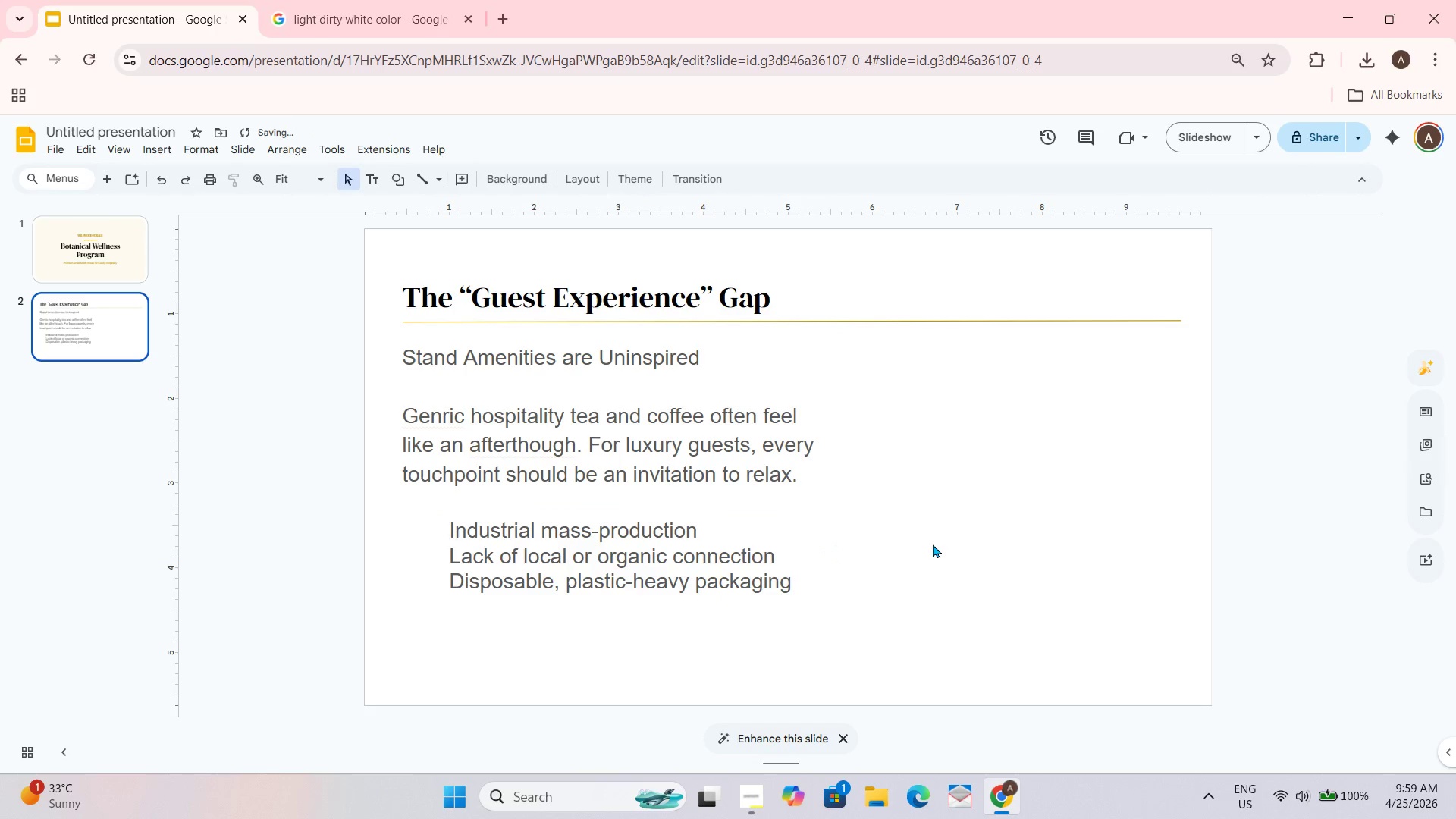 
wait(6.39)
 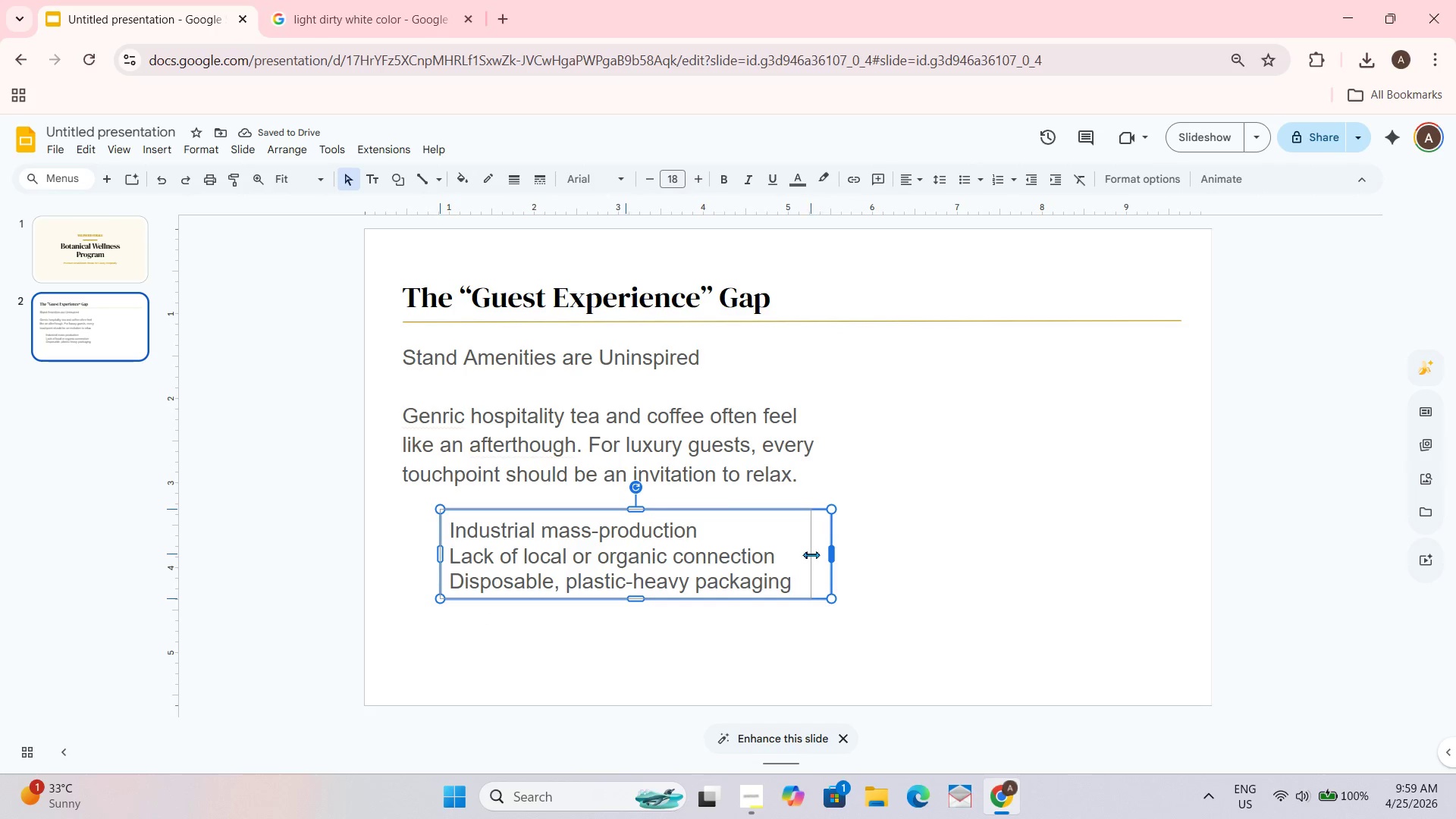 
left_click_drag(start_coordinate=[436, 557], to_coordinate=[443, 557])
 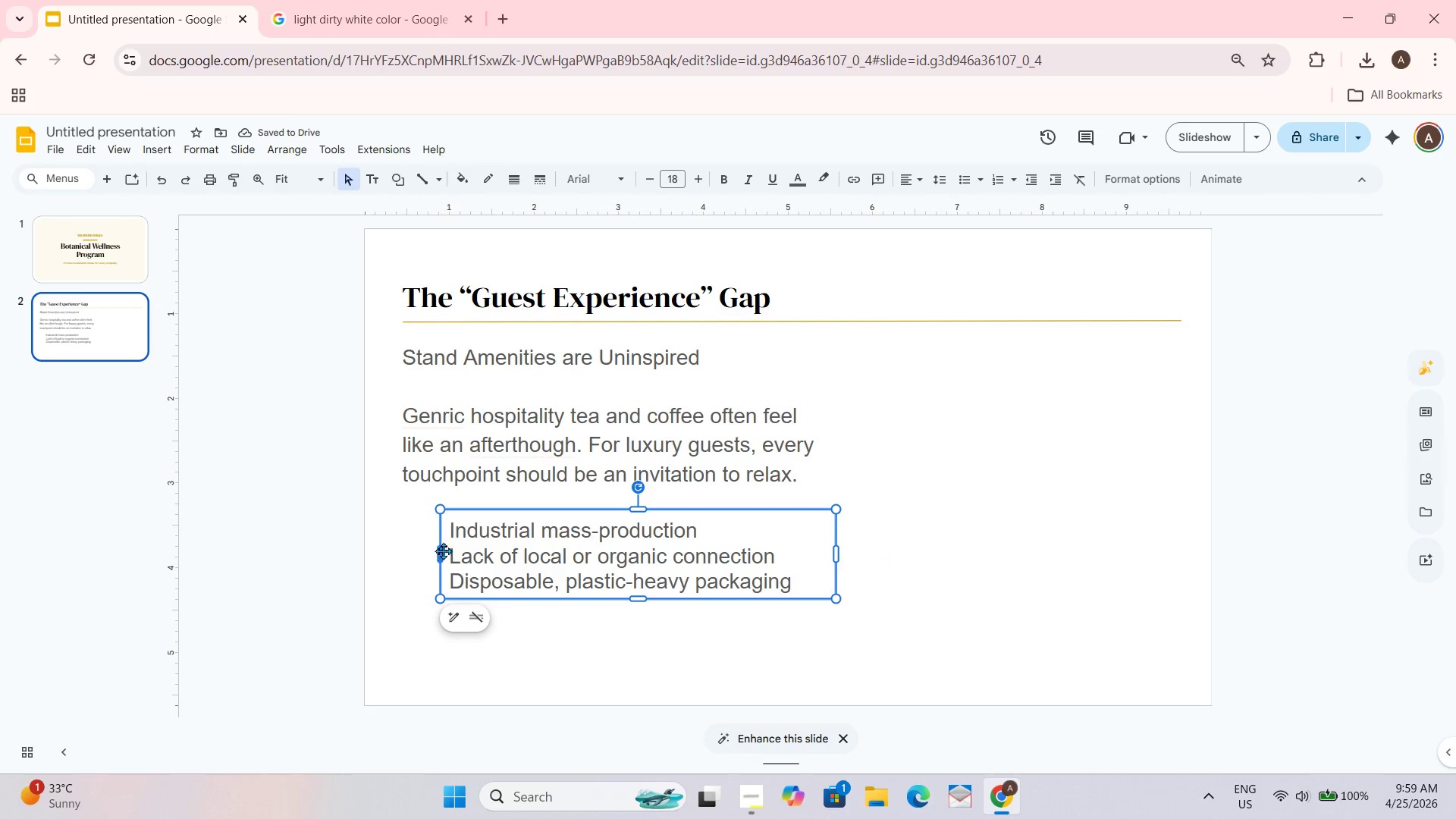 
left_click_drag(start_coordinate=[442, 551], to_coordinate=[453, 551])
 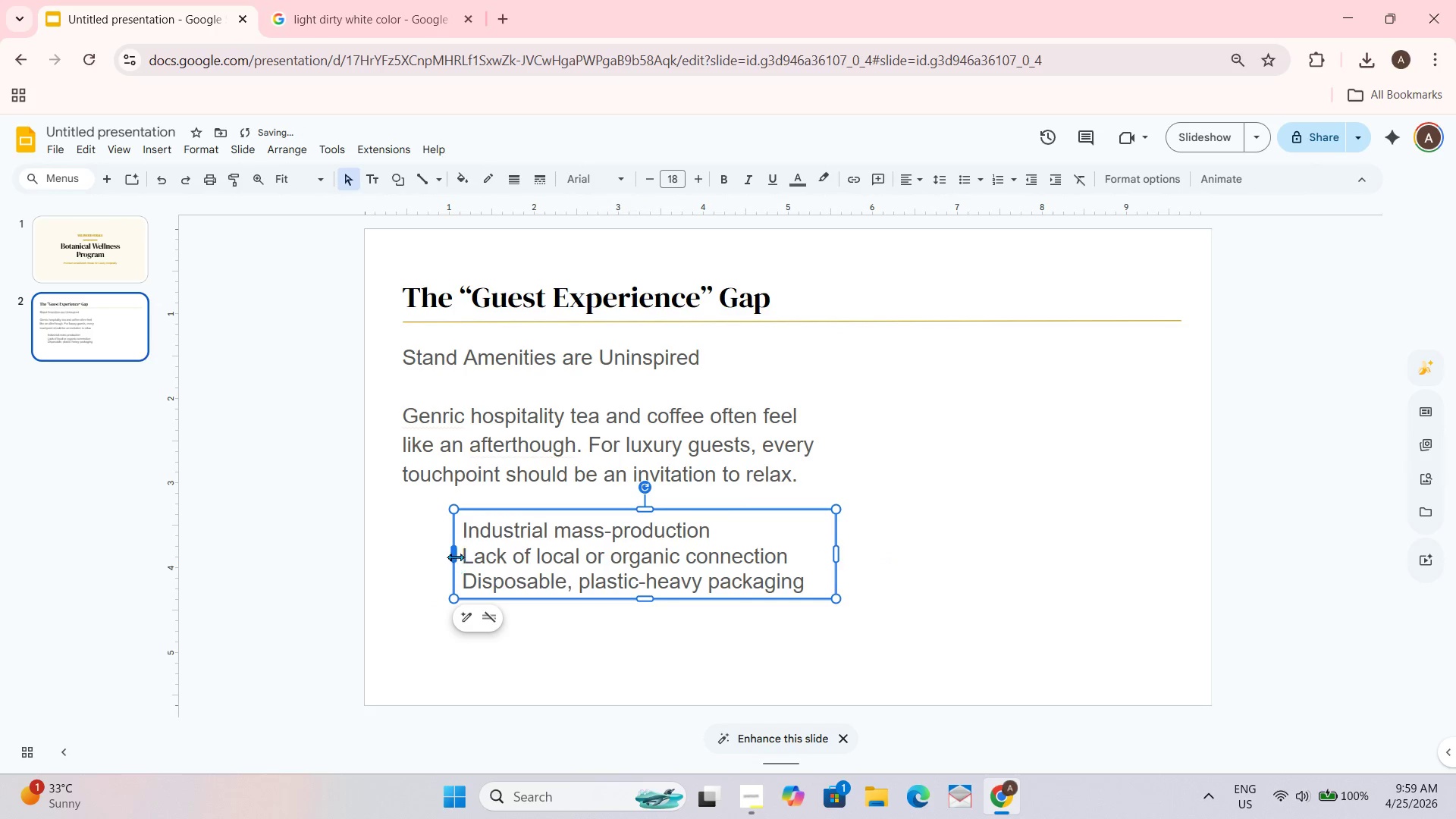 
left_click_drag(start_coordinate=[453, 556], to_coordinate=[463, 556])
 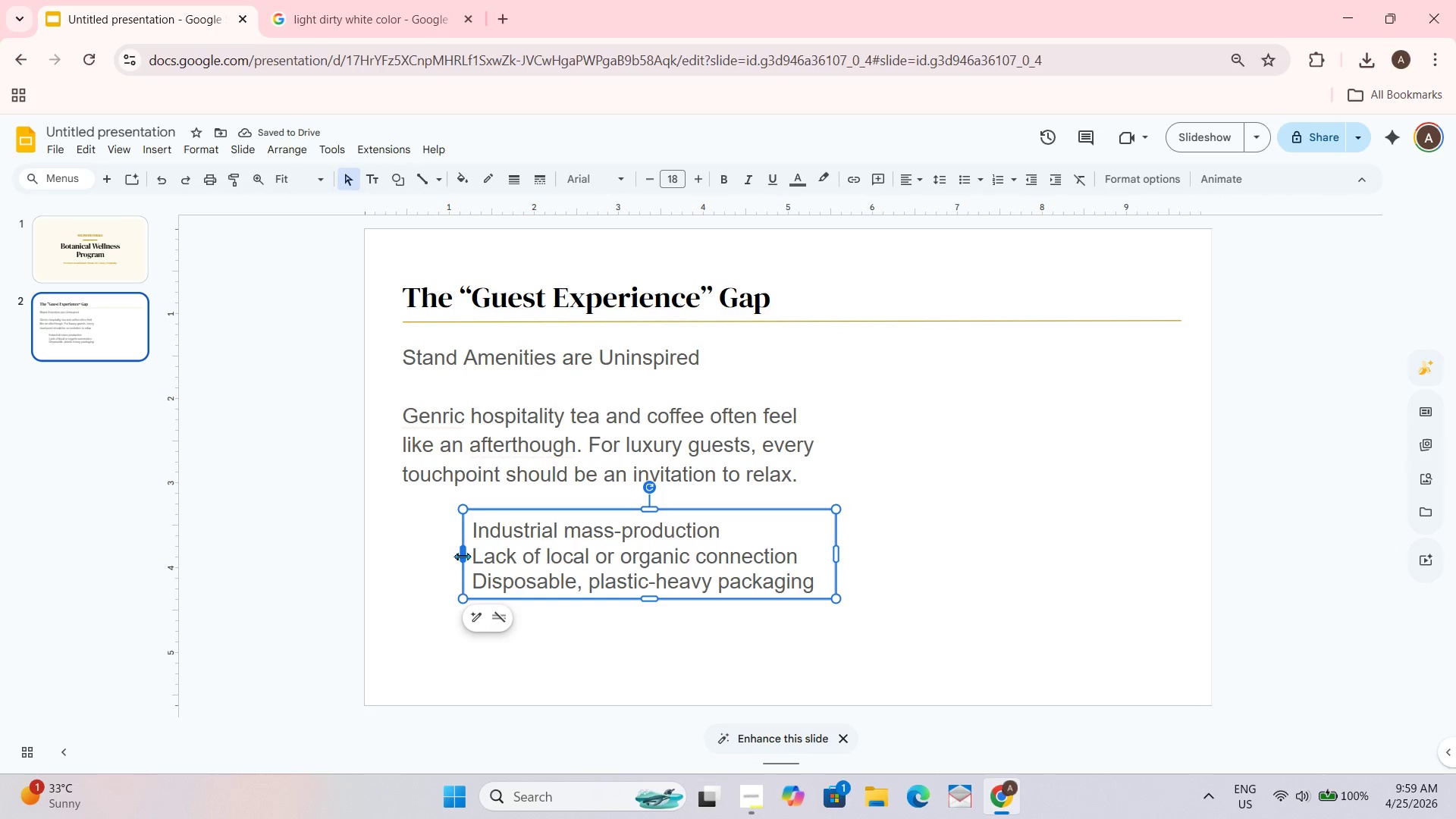 
left_click_drag(start_coordinate=[466, 552], to_coordinate=[482, 552])
 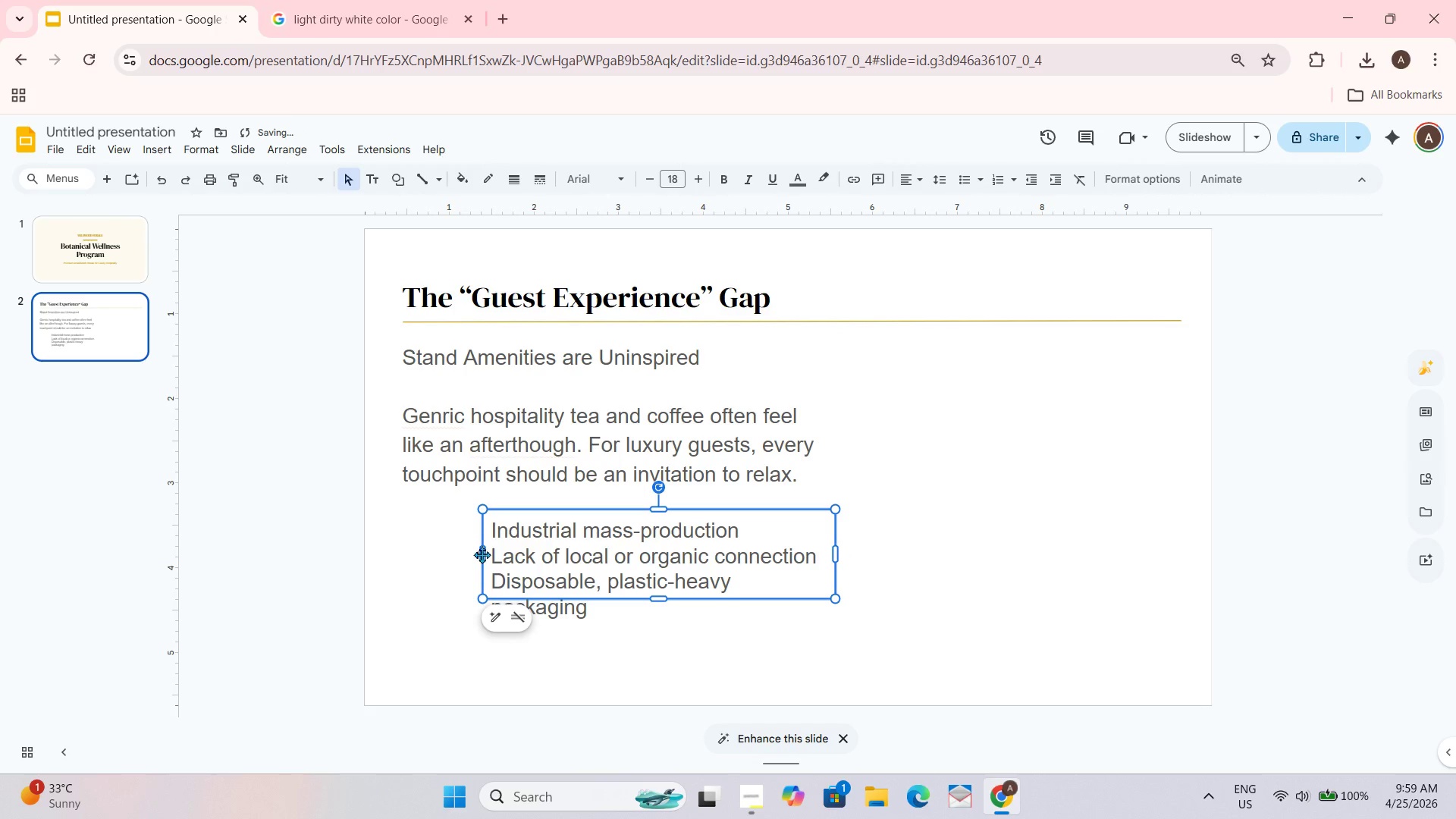 
left_click_drag(start_coordinate=[482, 554], to_coordinate=[477, 551])
 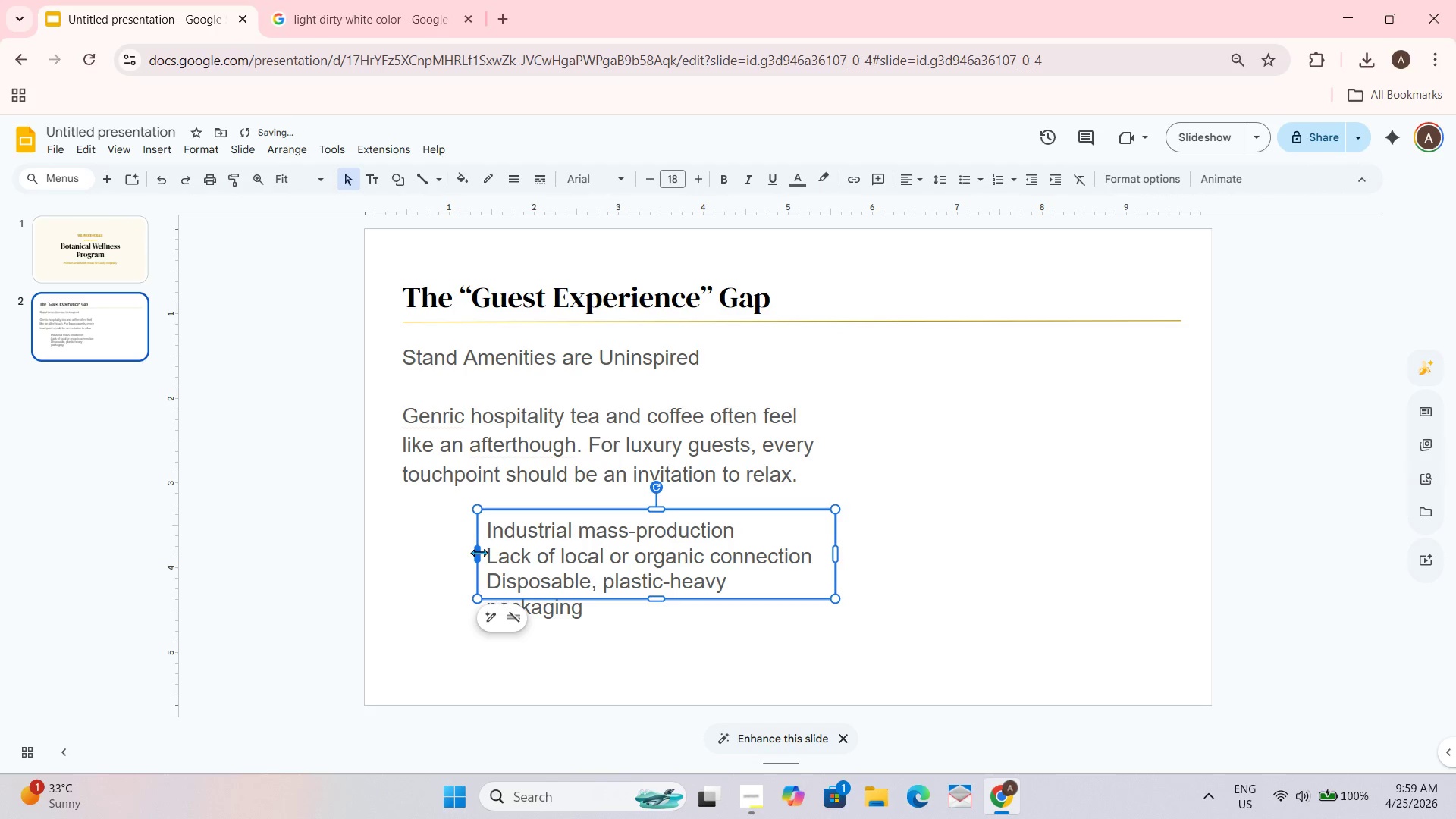 
left_click_drag(start_coordinate=[479, 552], to_coordinate=[469, 545])
 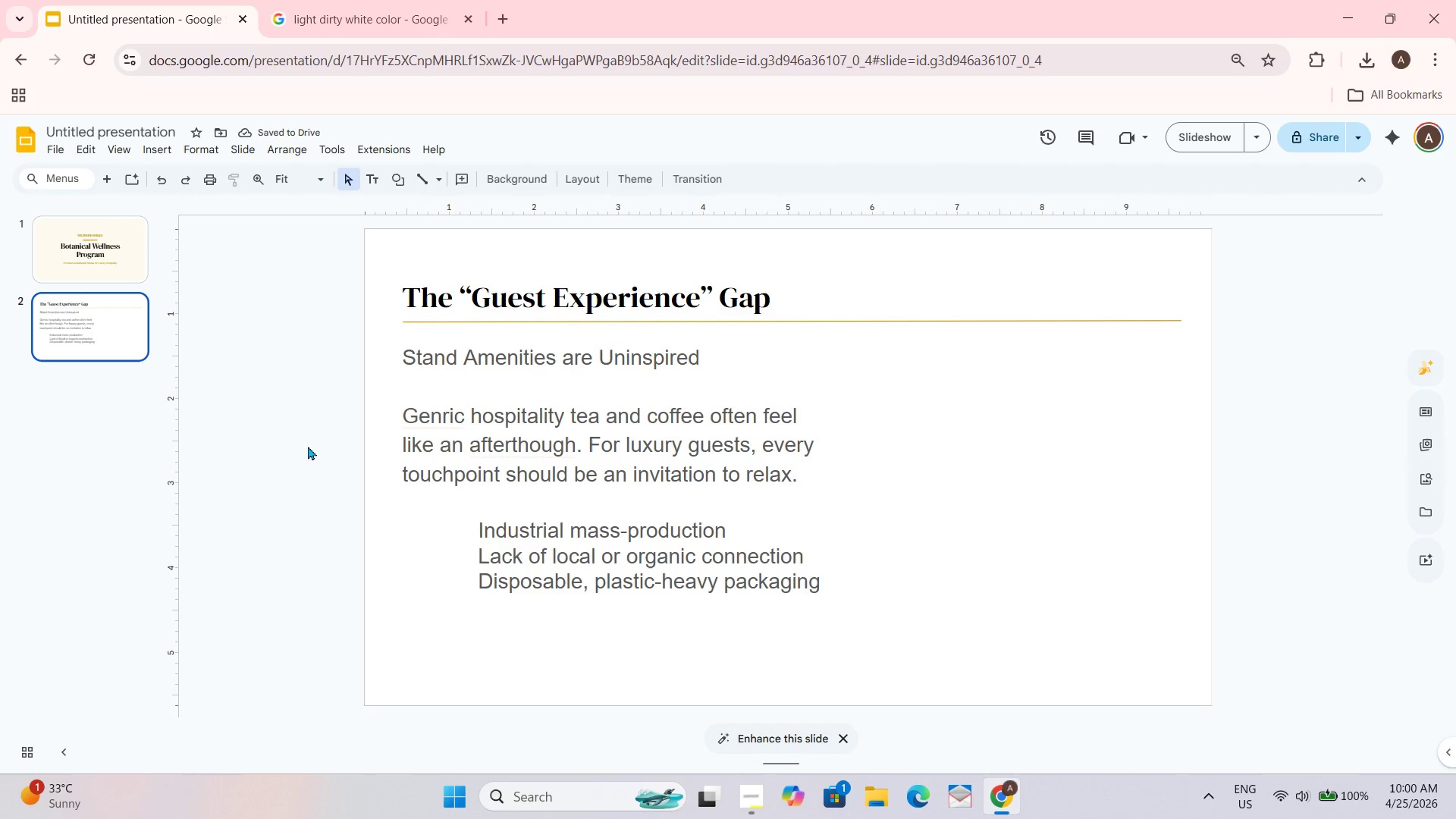 
wait(6.77)
 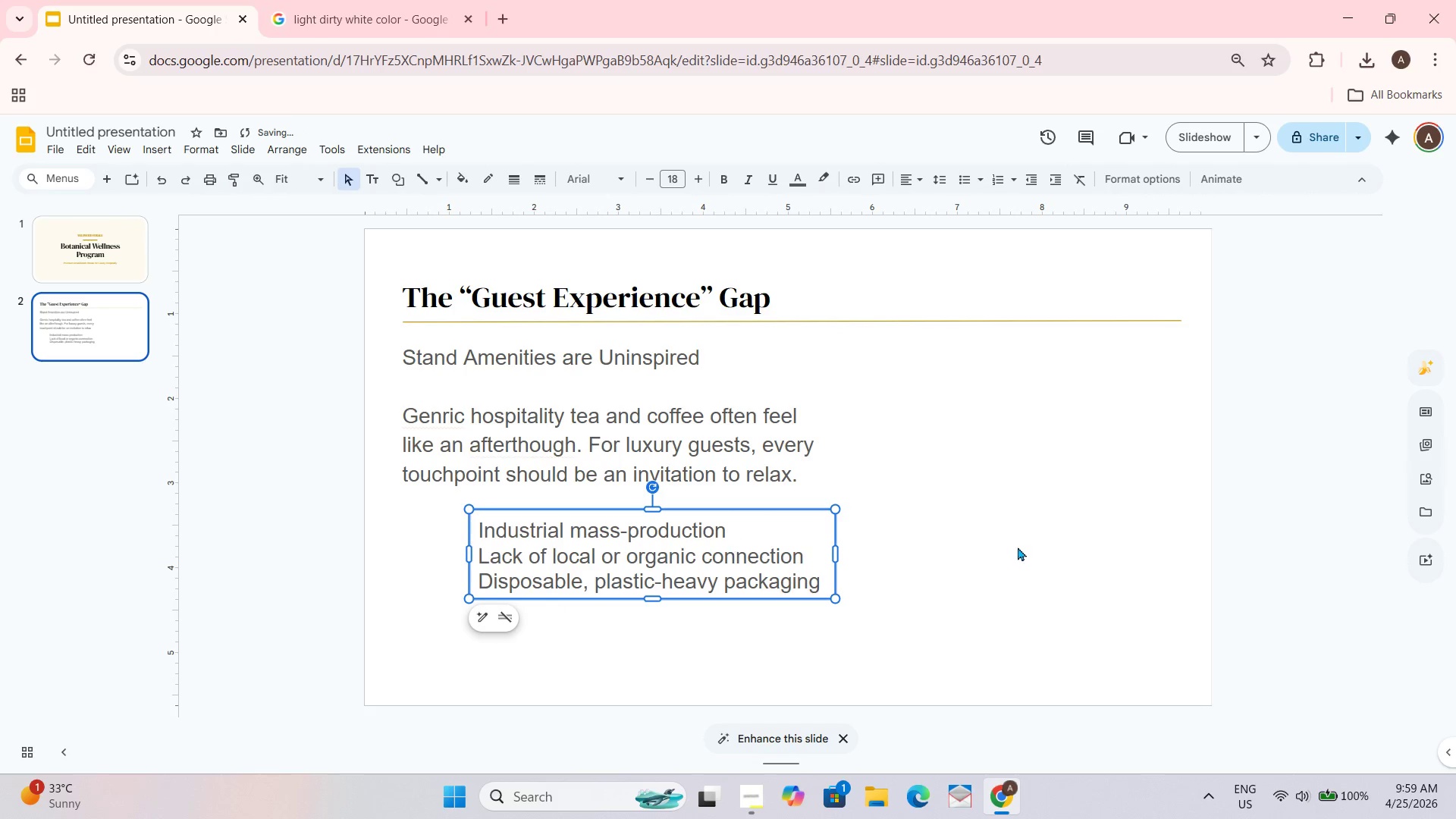 
left_click_drag(start_coordinate=[480, 526], to_coordinate=[832, 595])
 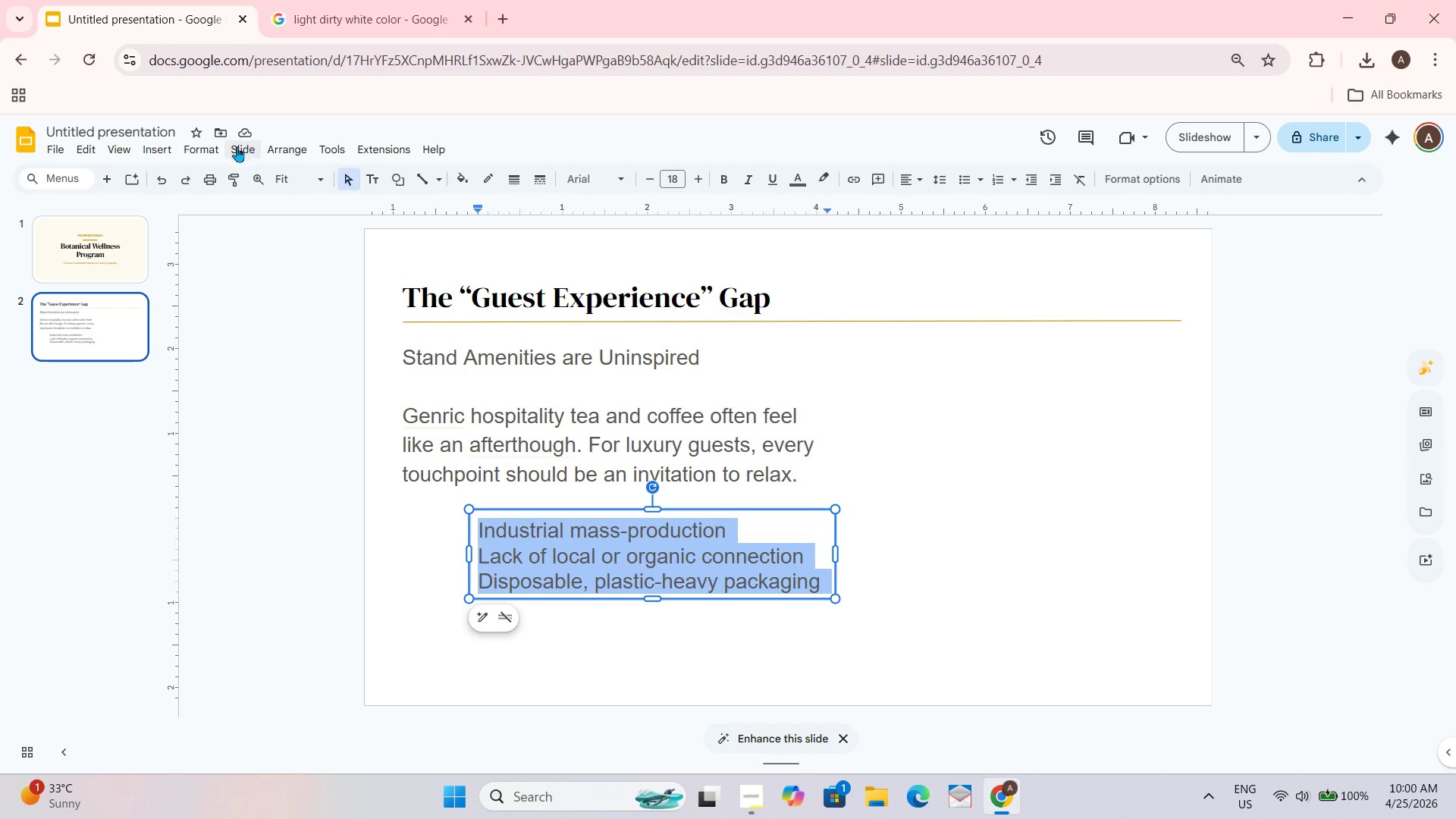 
left_click([209, 156])
 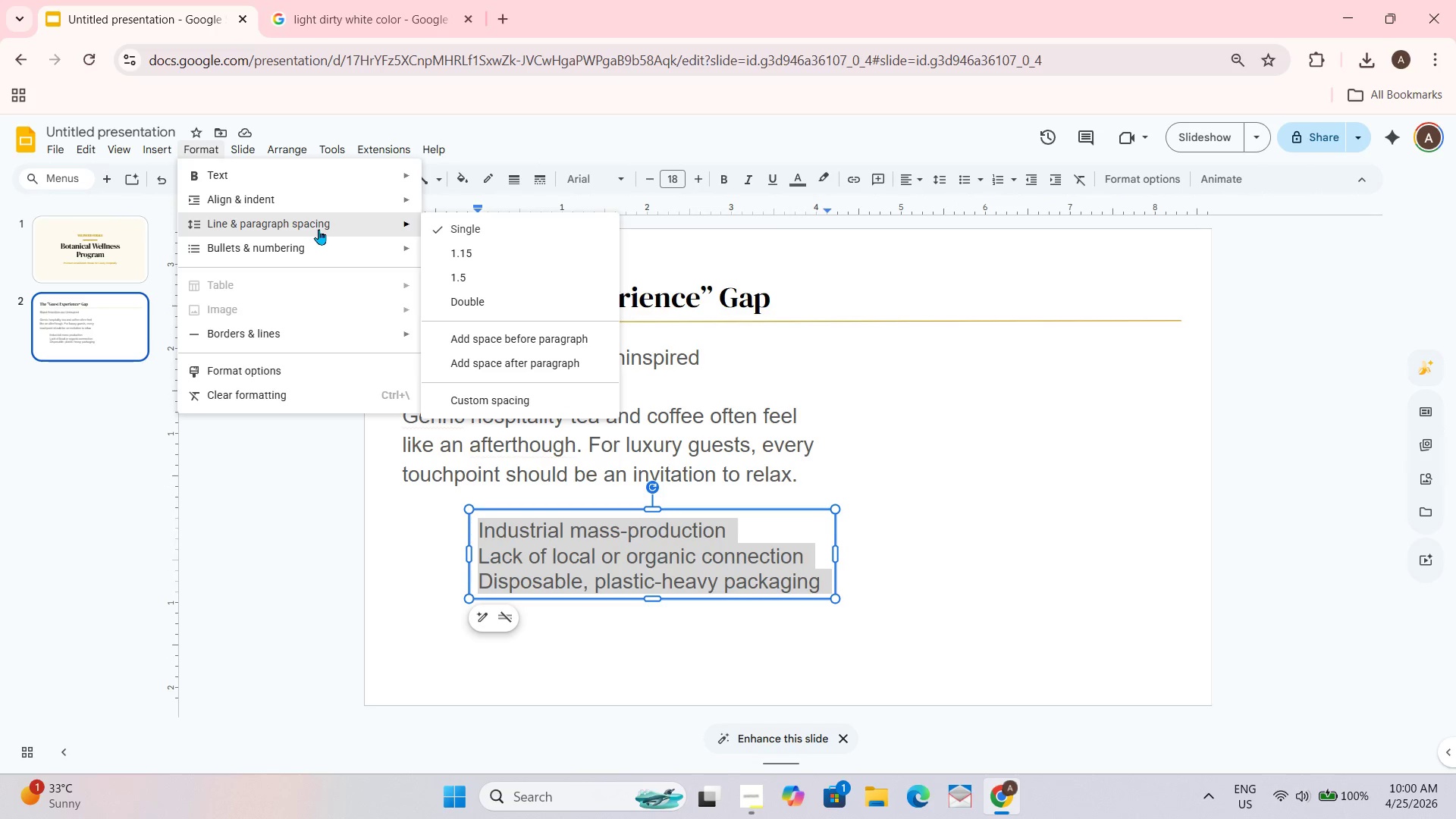 
left_click([463, 244])
 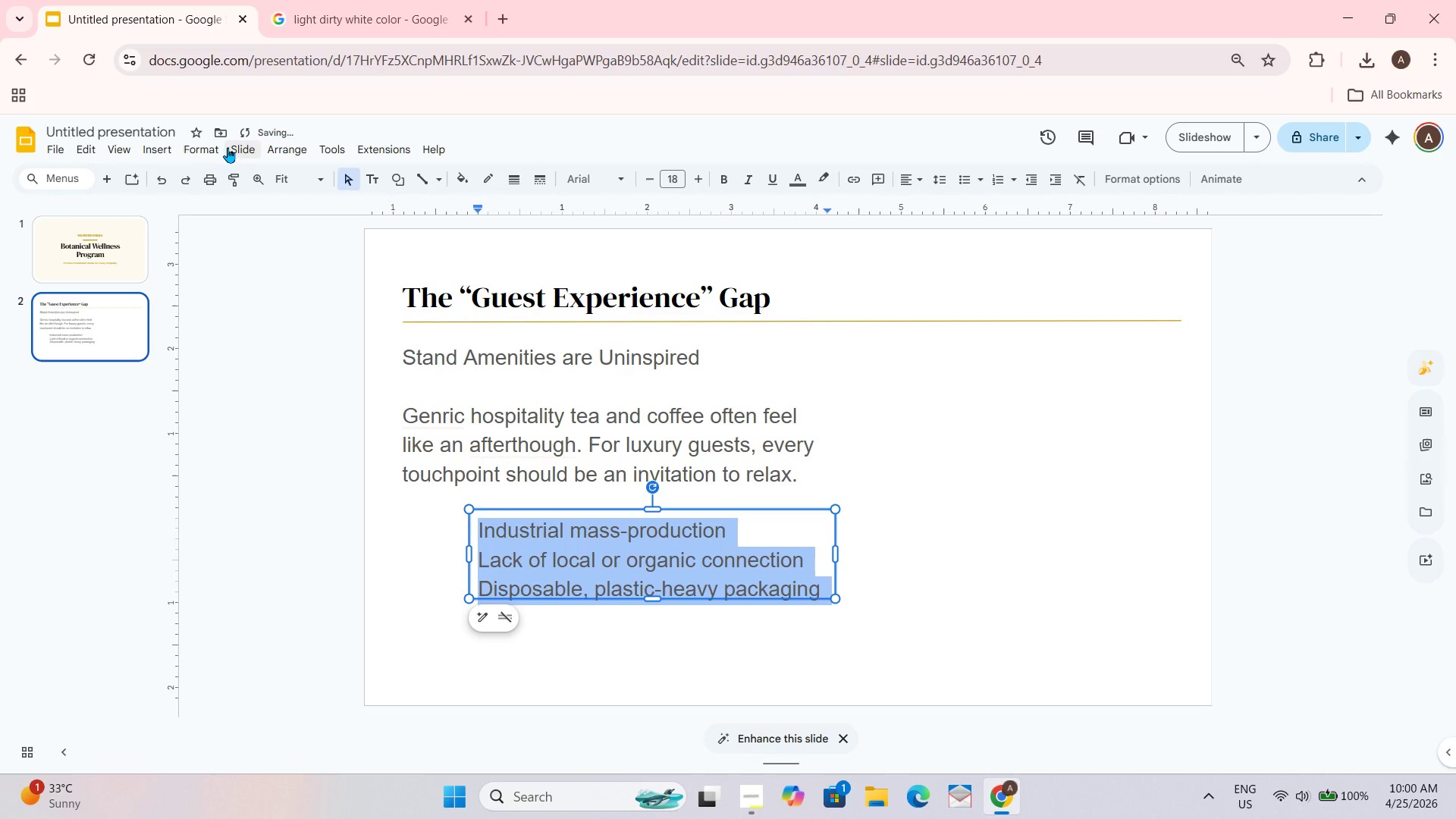 
left_click([206, 149])
 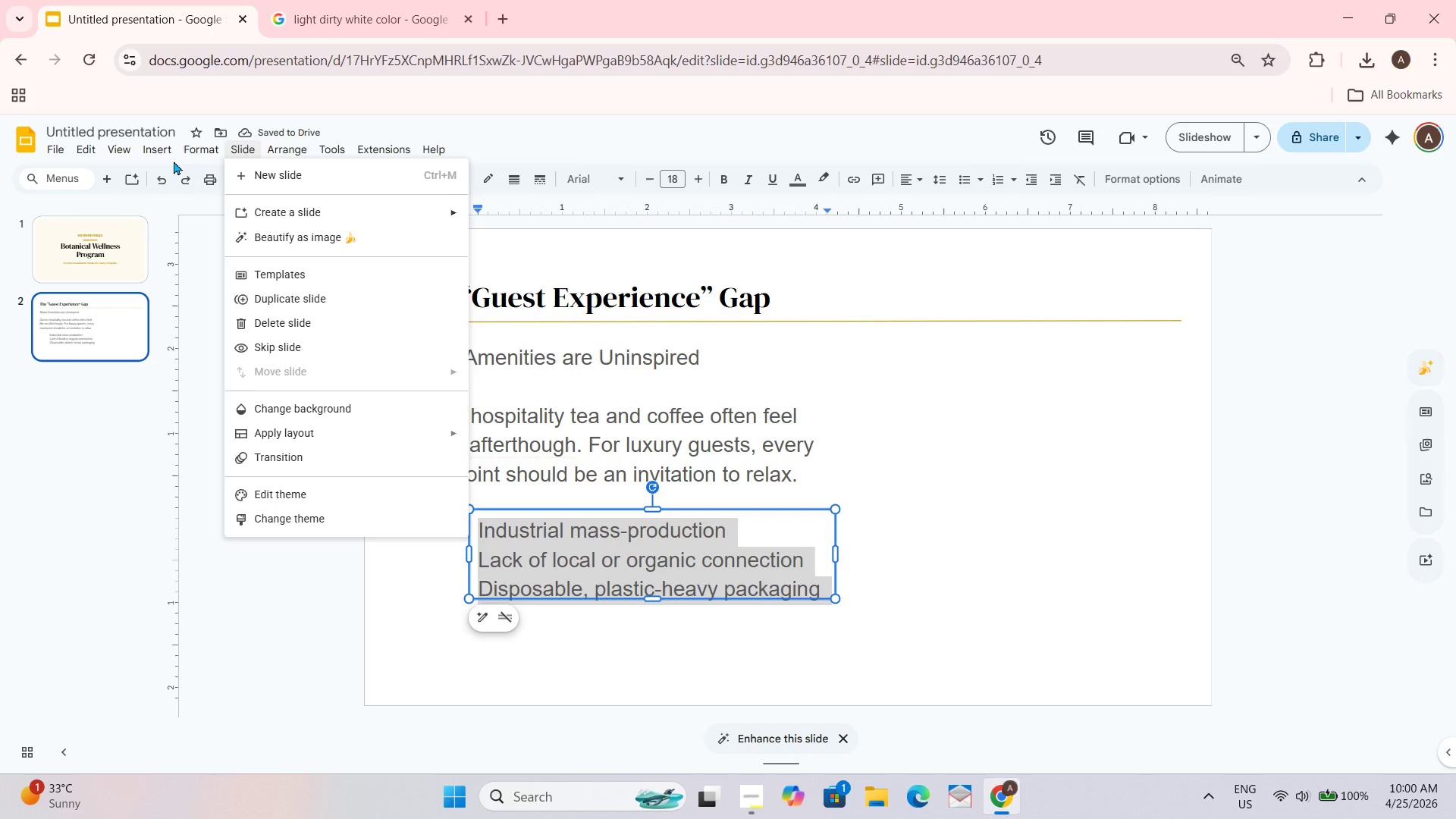 
left_click([164, 148])
 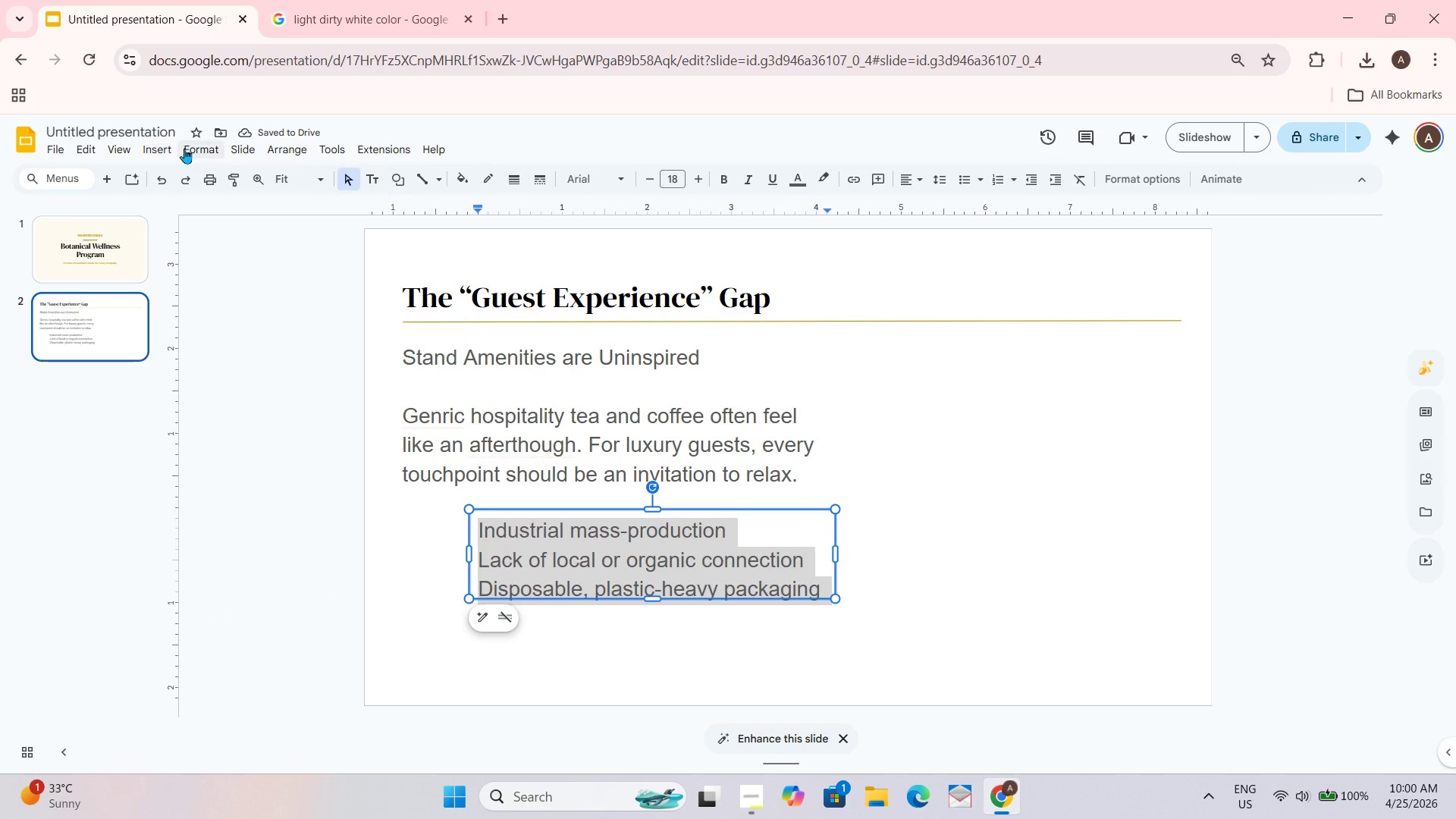 
left_click([187, 148])
 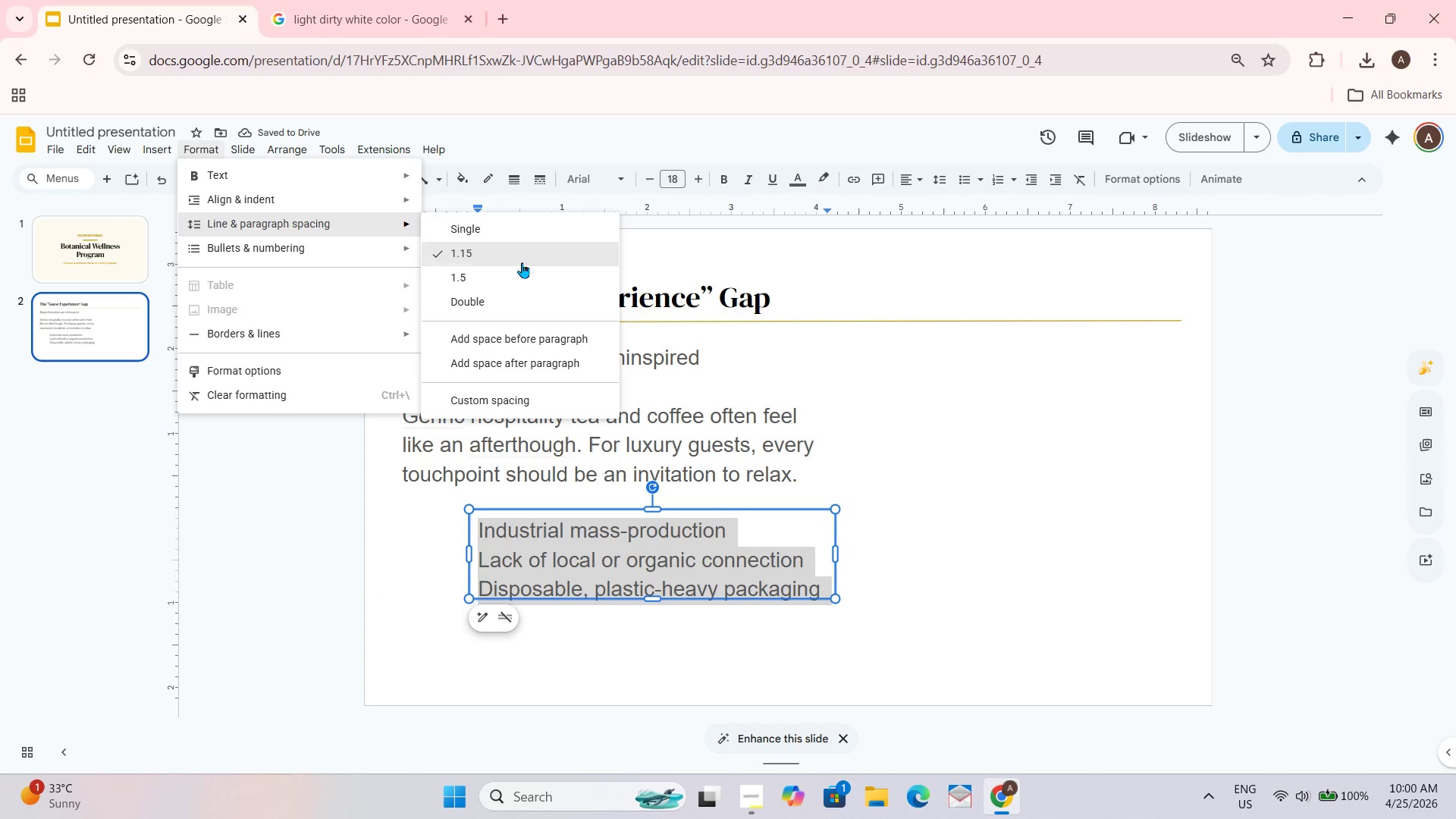 
left_click([500, 272])
 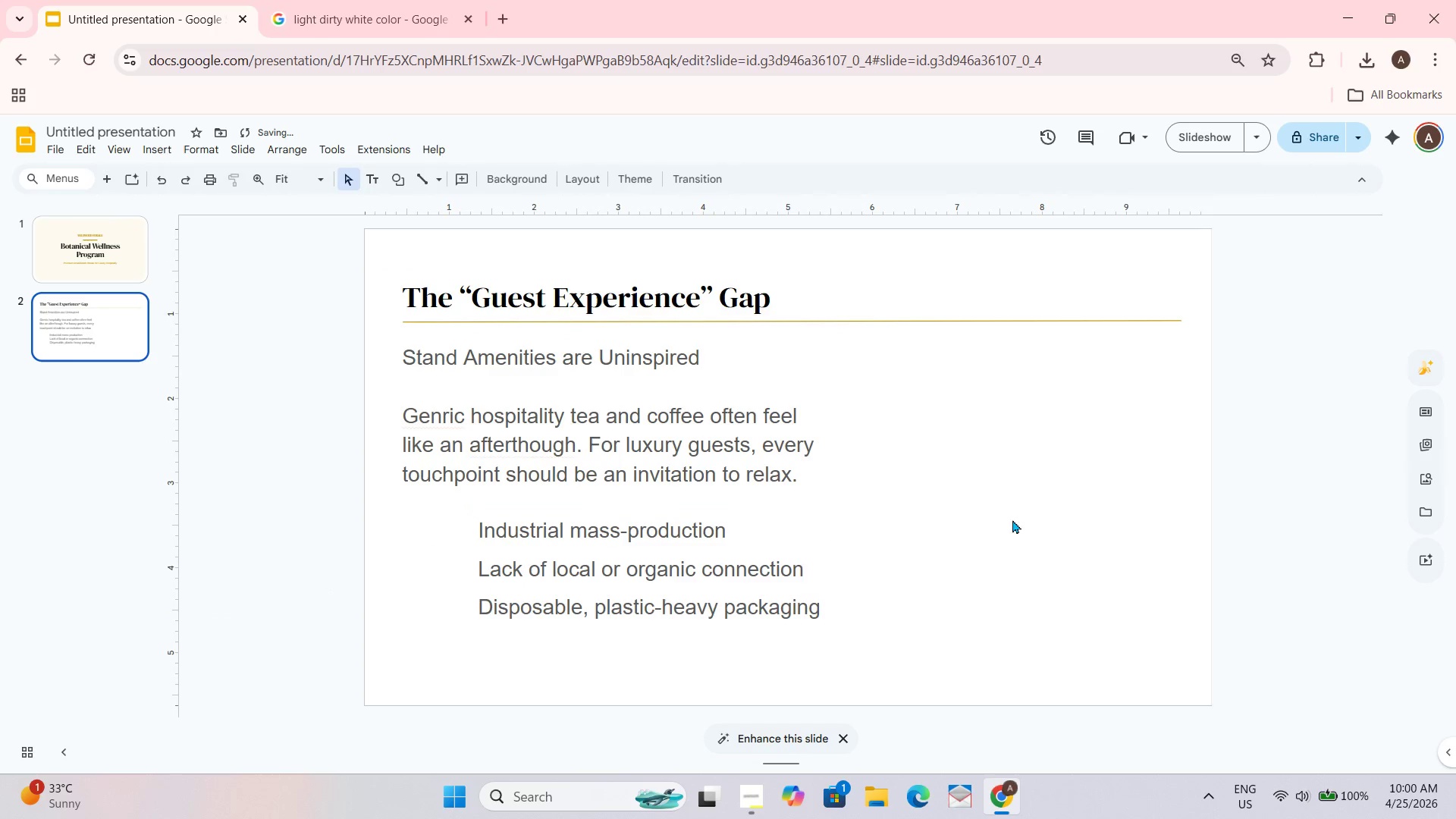 
left_click([534, 577])
 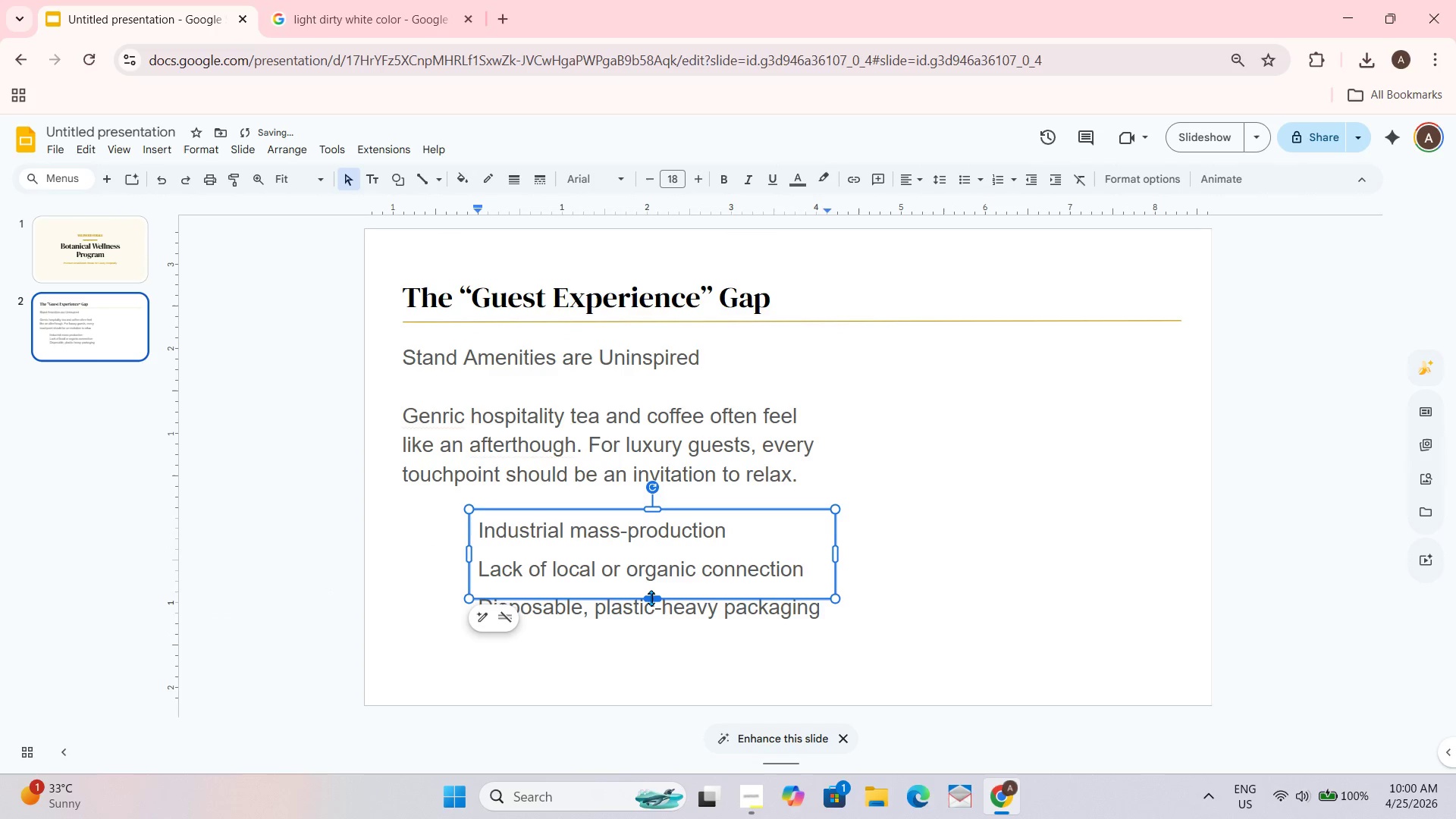 
left_click_drag(start_coordinate=[651, 598], to_coordinate=[654, 624])
 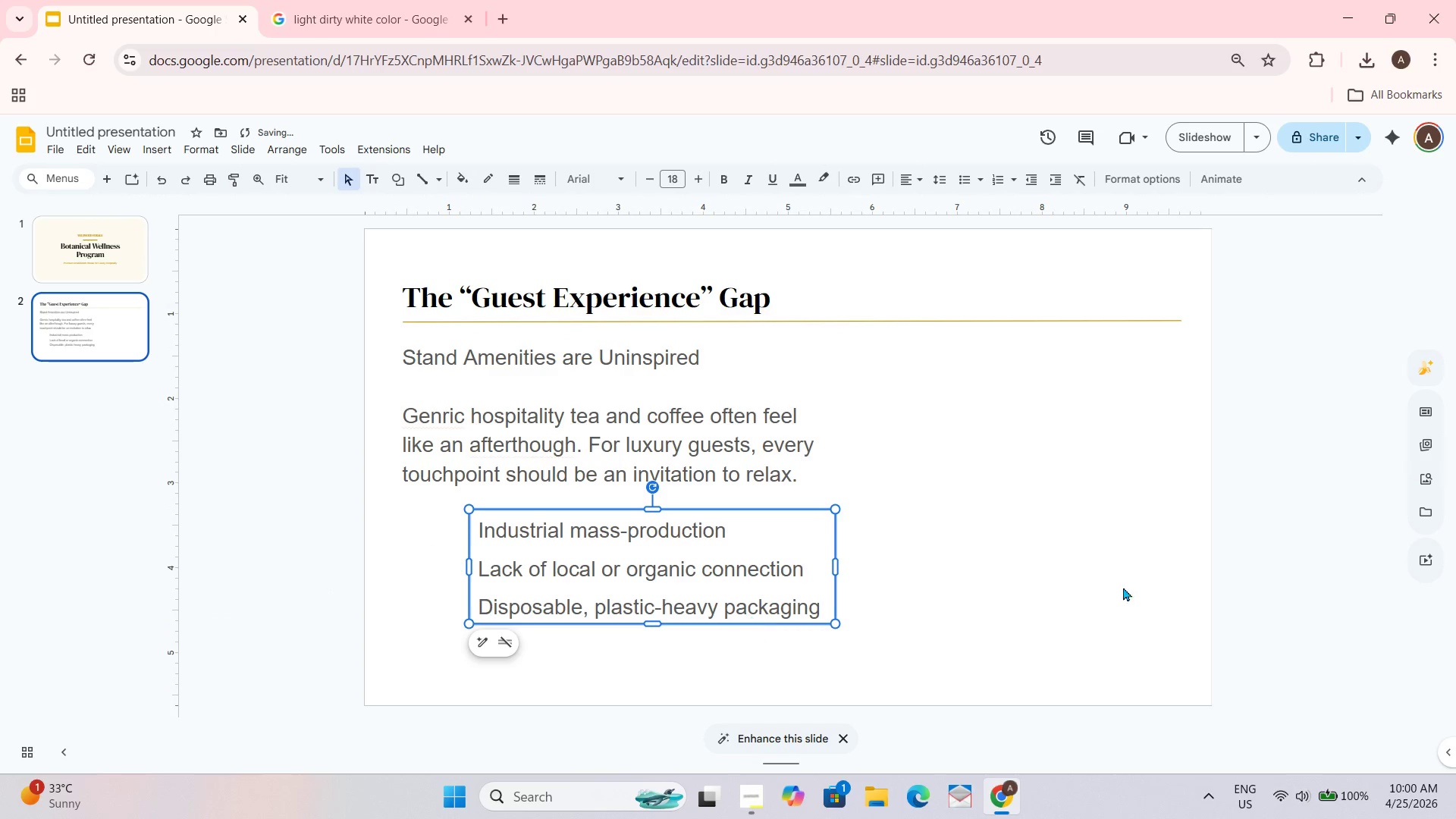 
left_click_drag(start_coordinate=[1135, 584], to_coordinate=[1137, 573])
 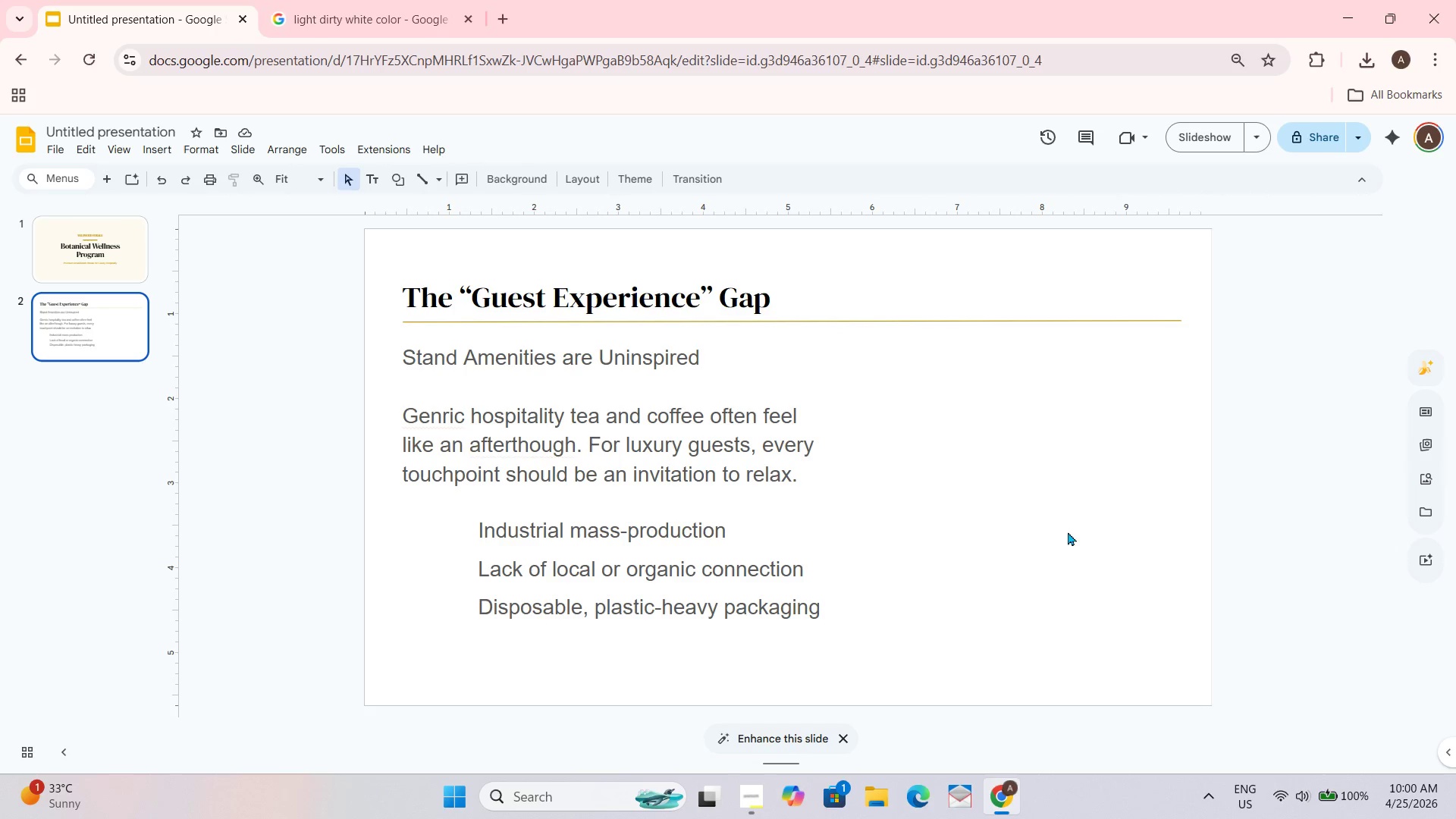 
wait(11.14)
 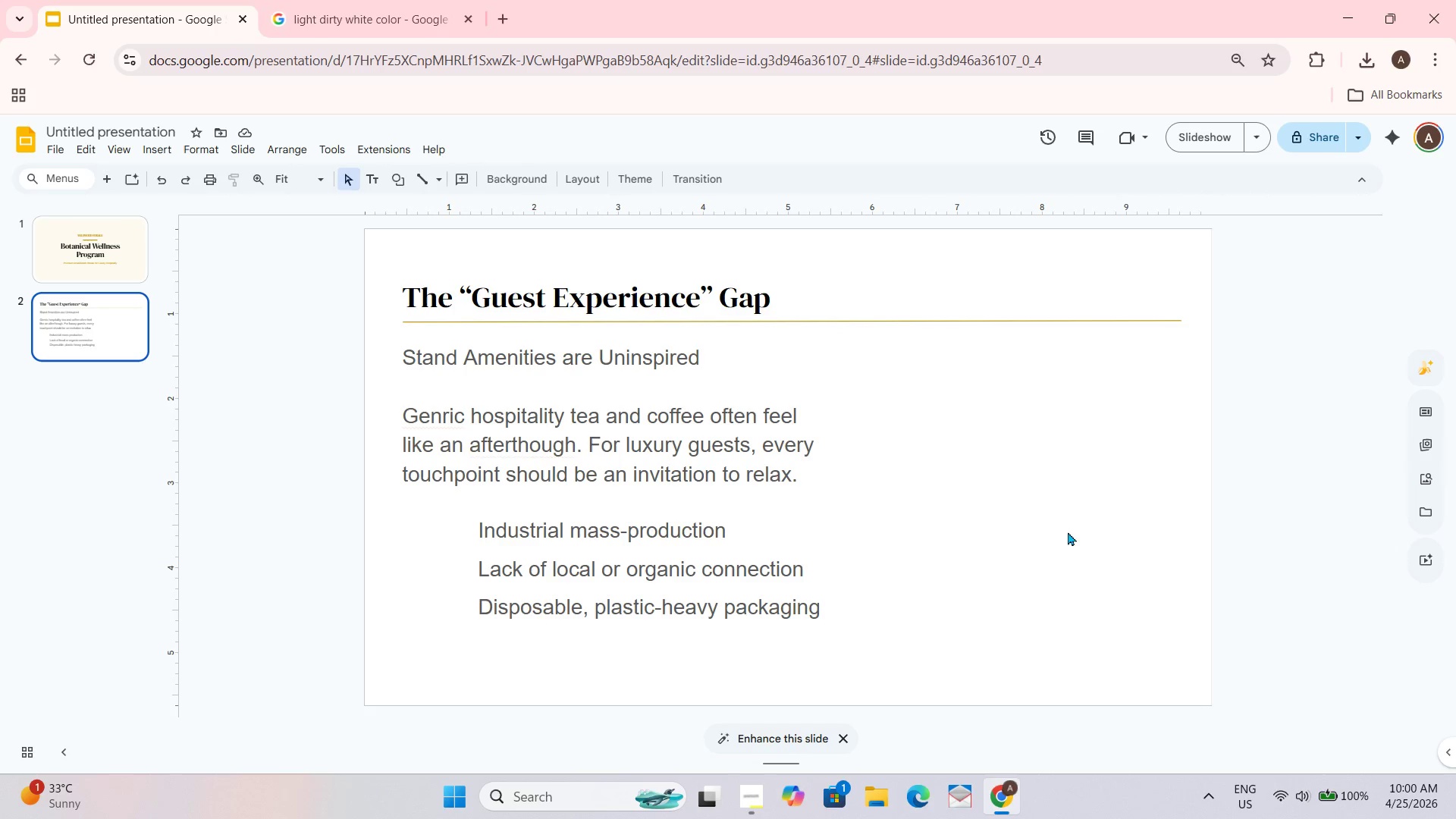 
left_click([155, 150])
 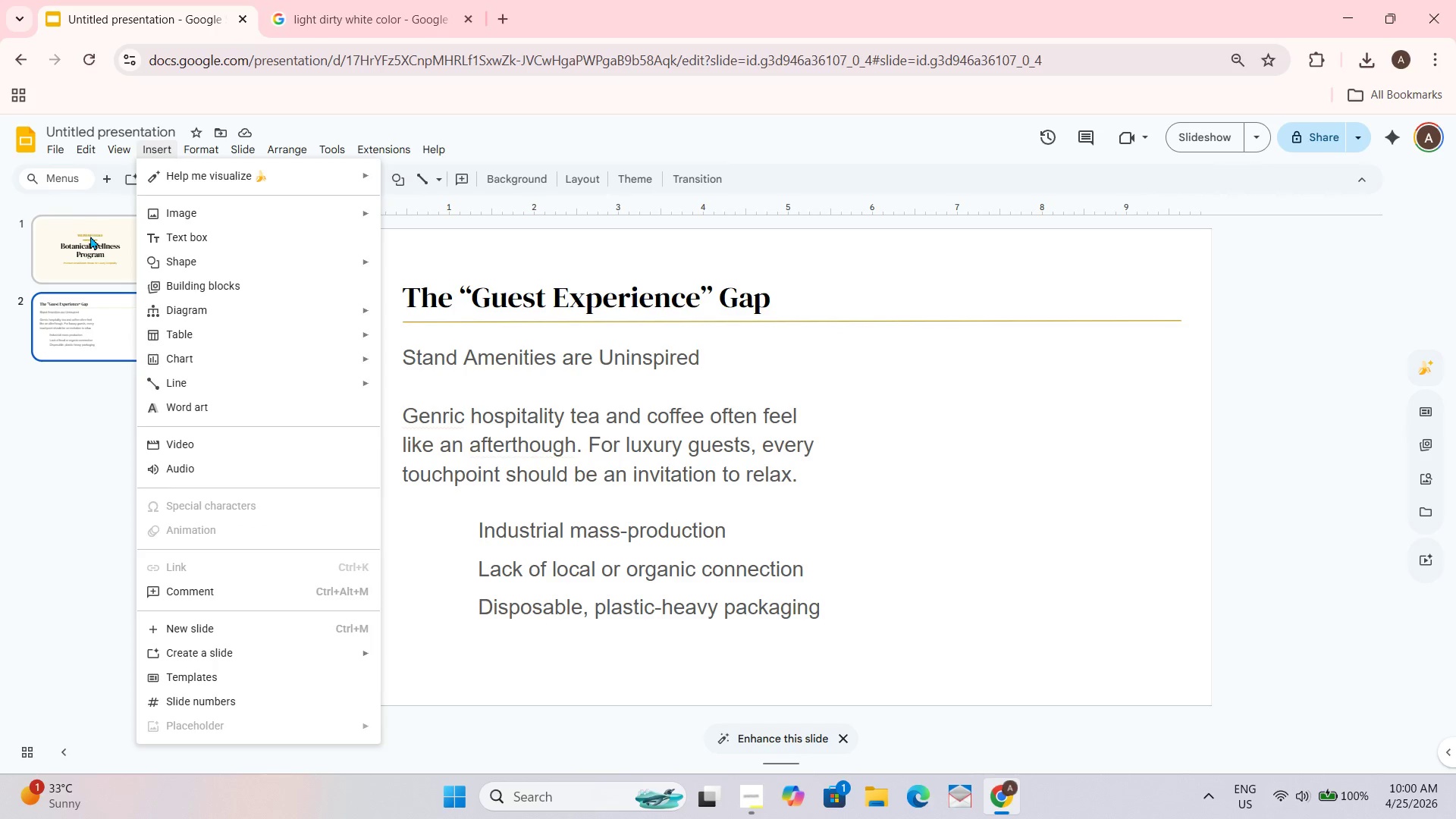 
wait(8.14)
 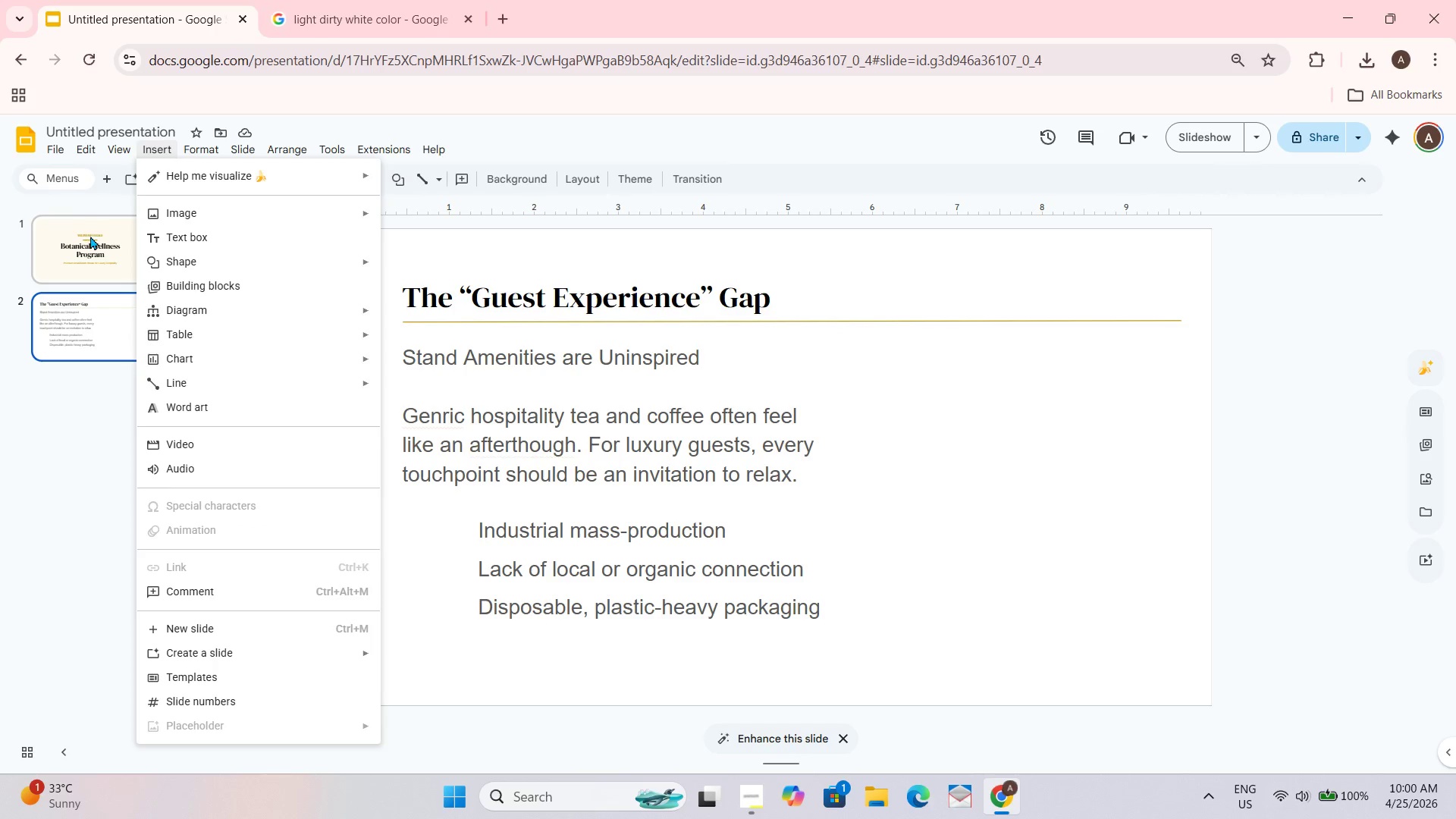 
left_click([214, 212])
 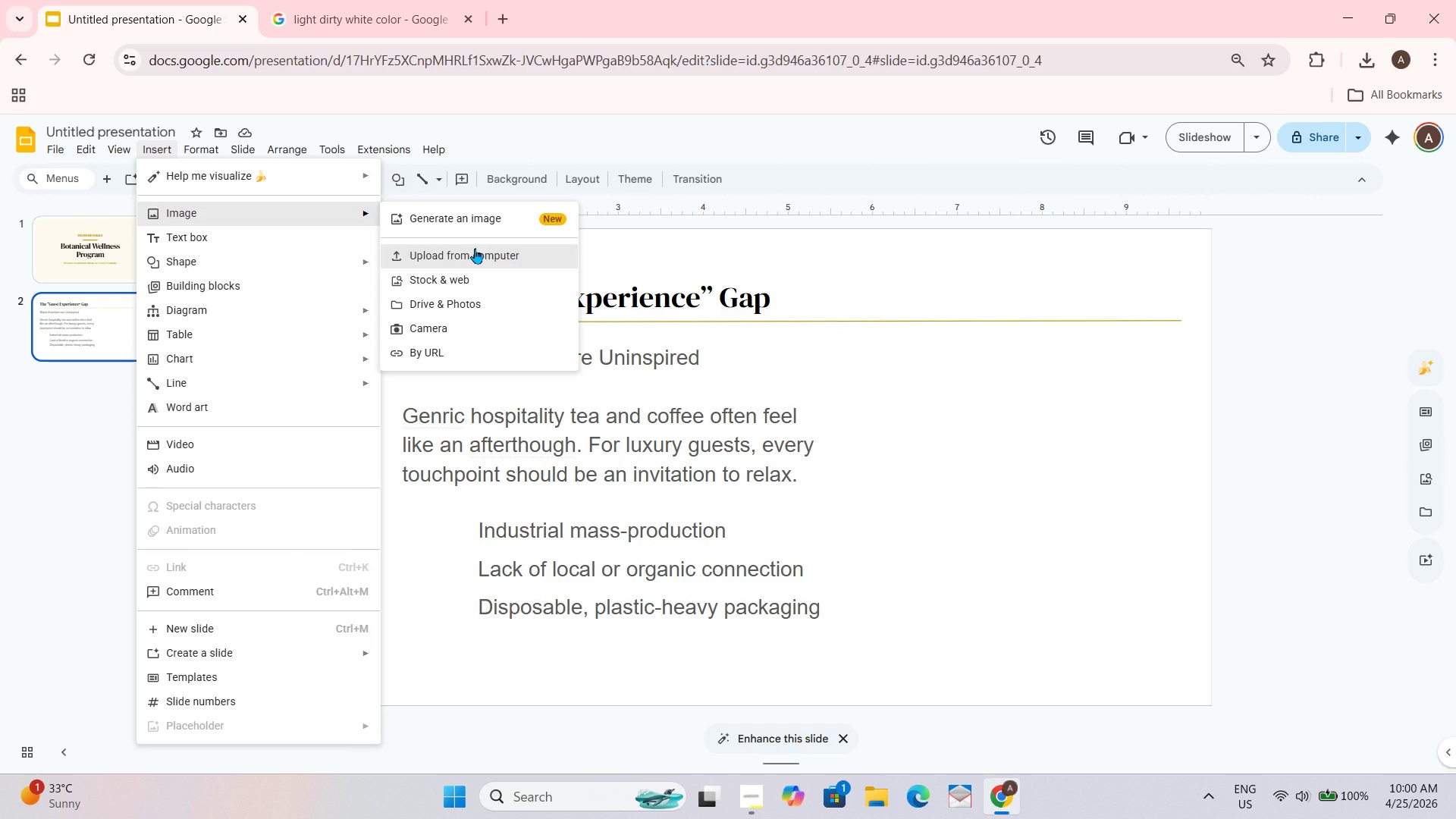 
left_click([475, 248])
 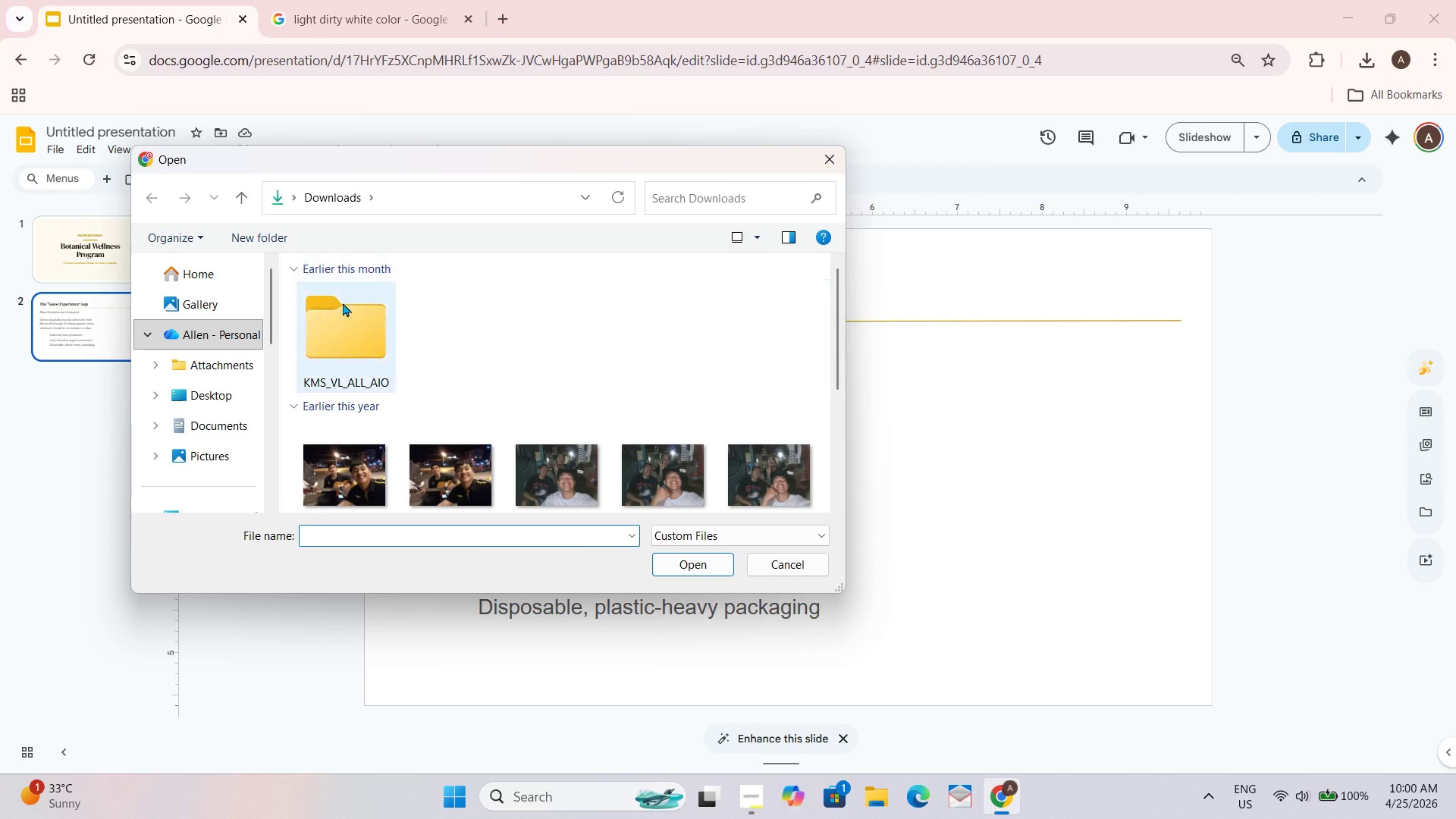 
scroll: coordinate [491, 415], scroll_direction: down, amount: 3.0
 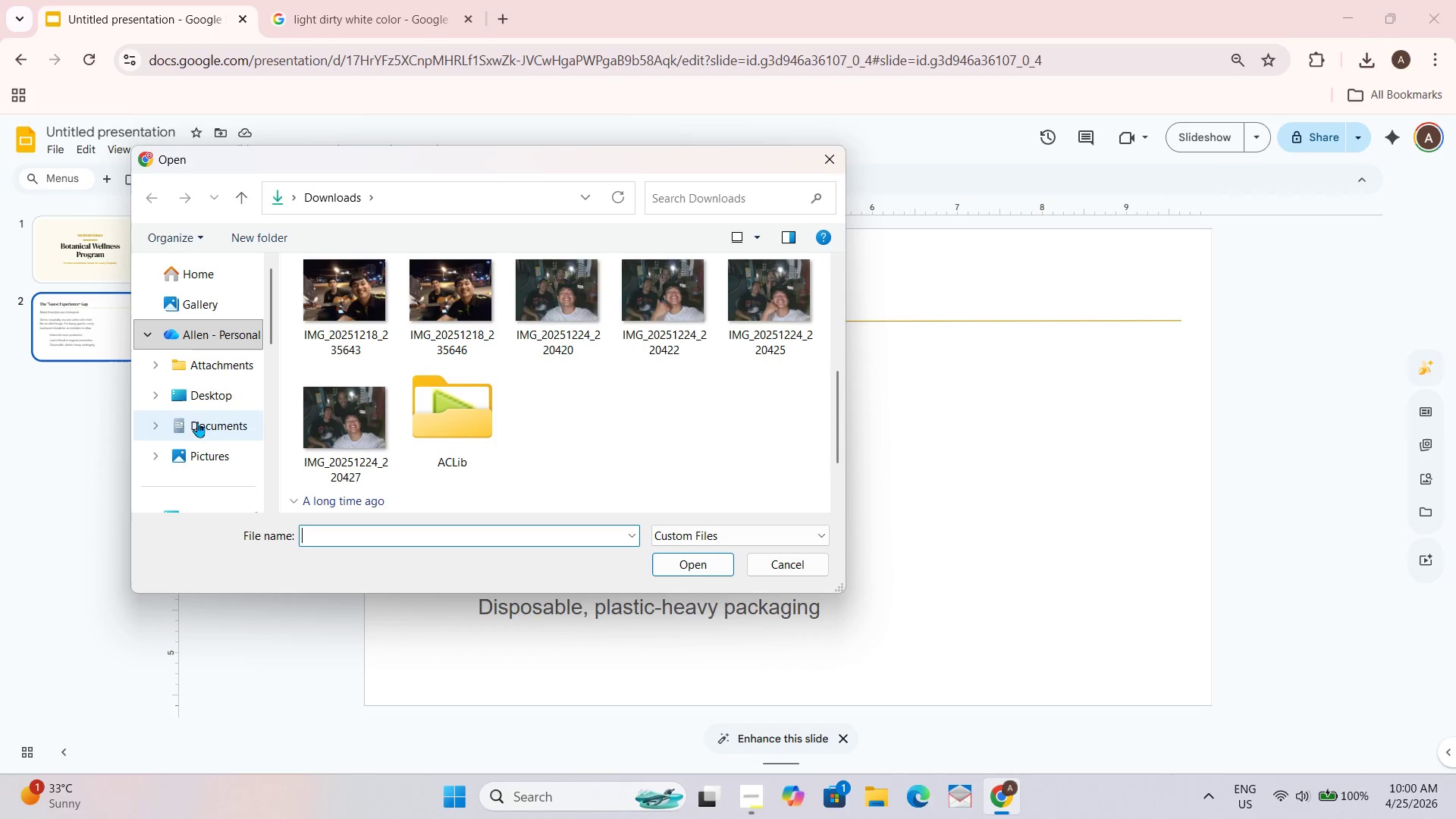 
scroll: coordinate [194, 418], scroll_direction: up, amount: 1.0
 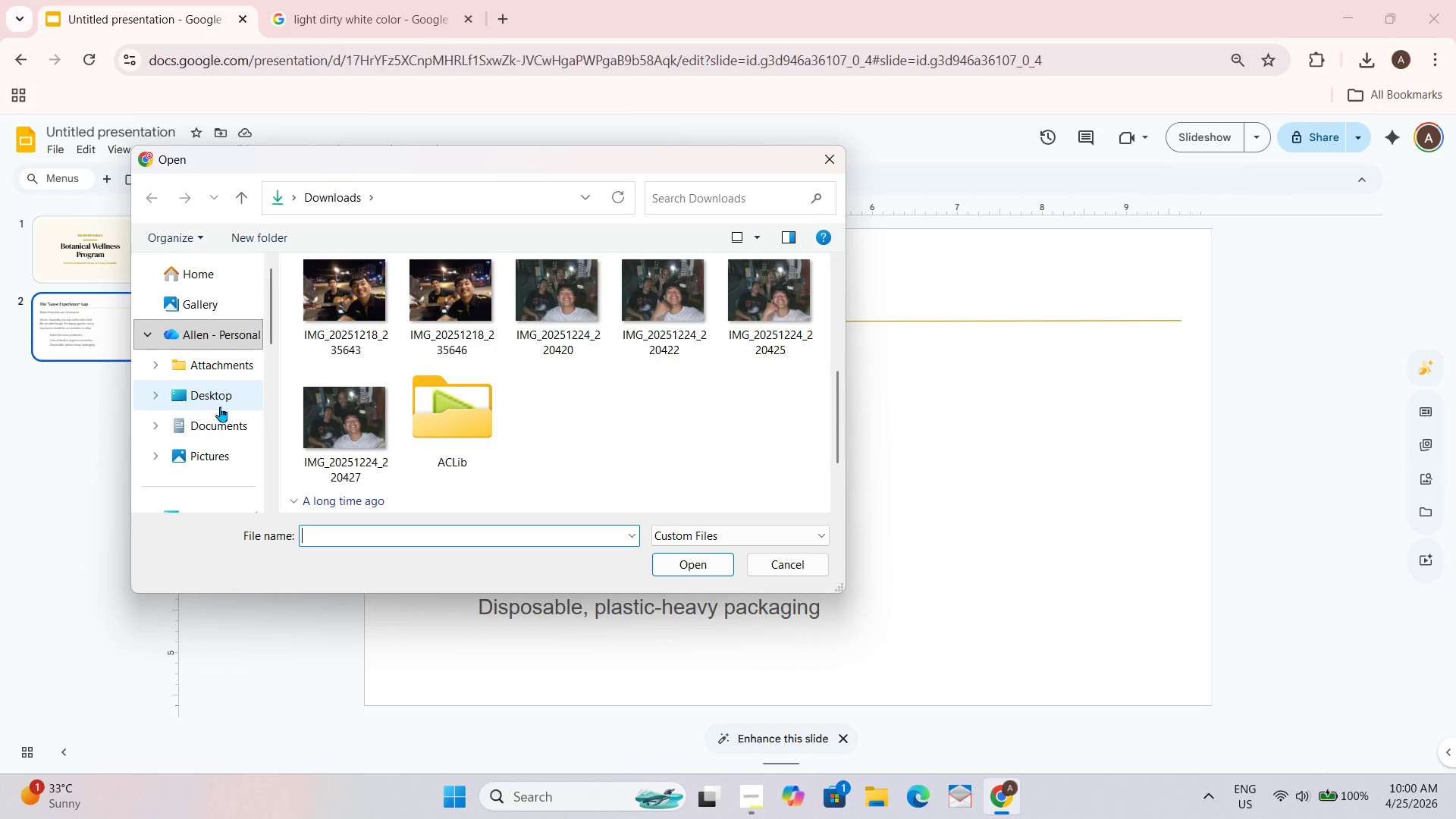 
left_click([218, 391])
 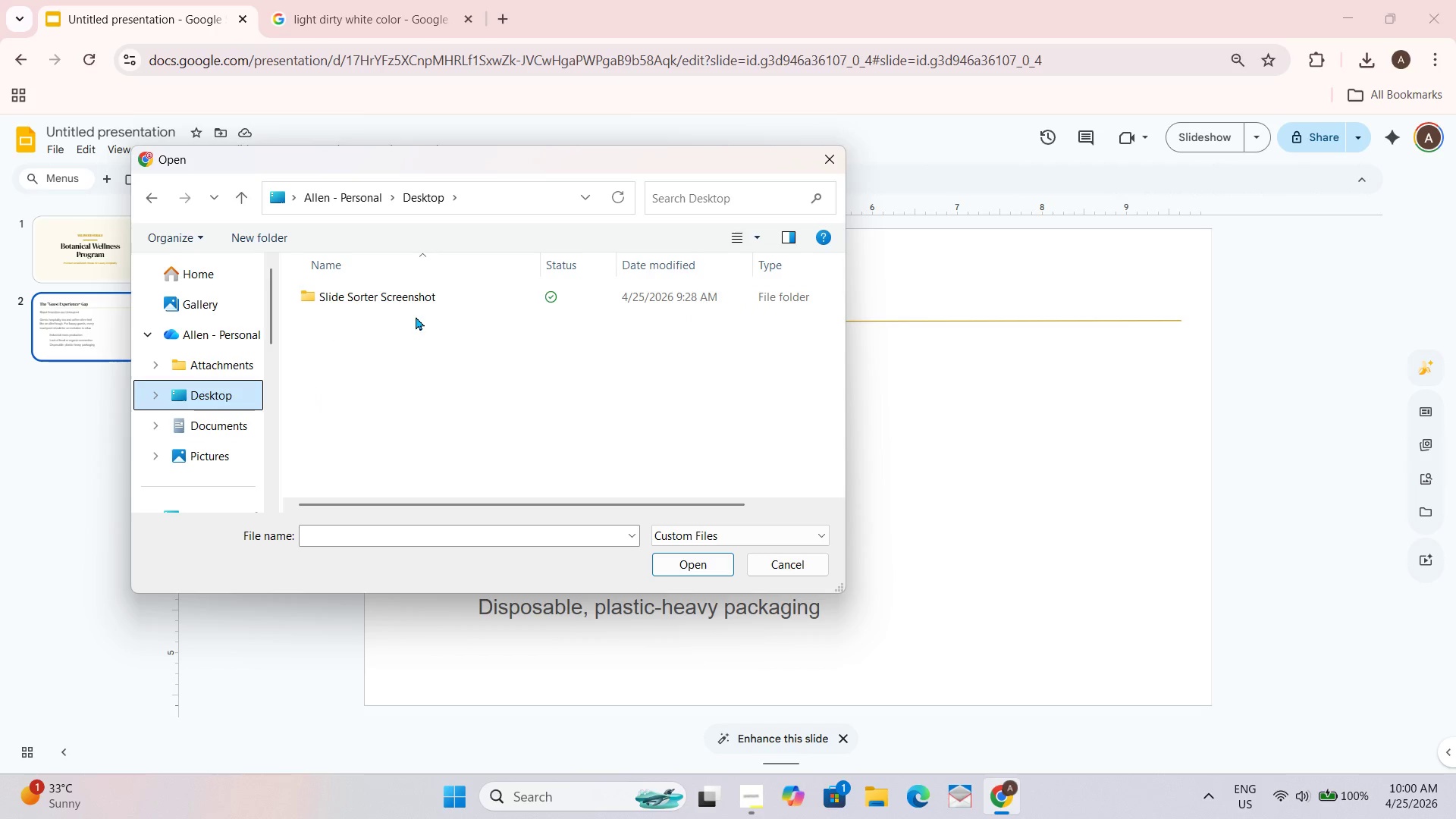 
double_click([417, 301])
 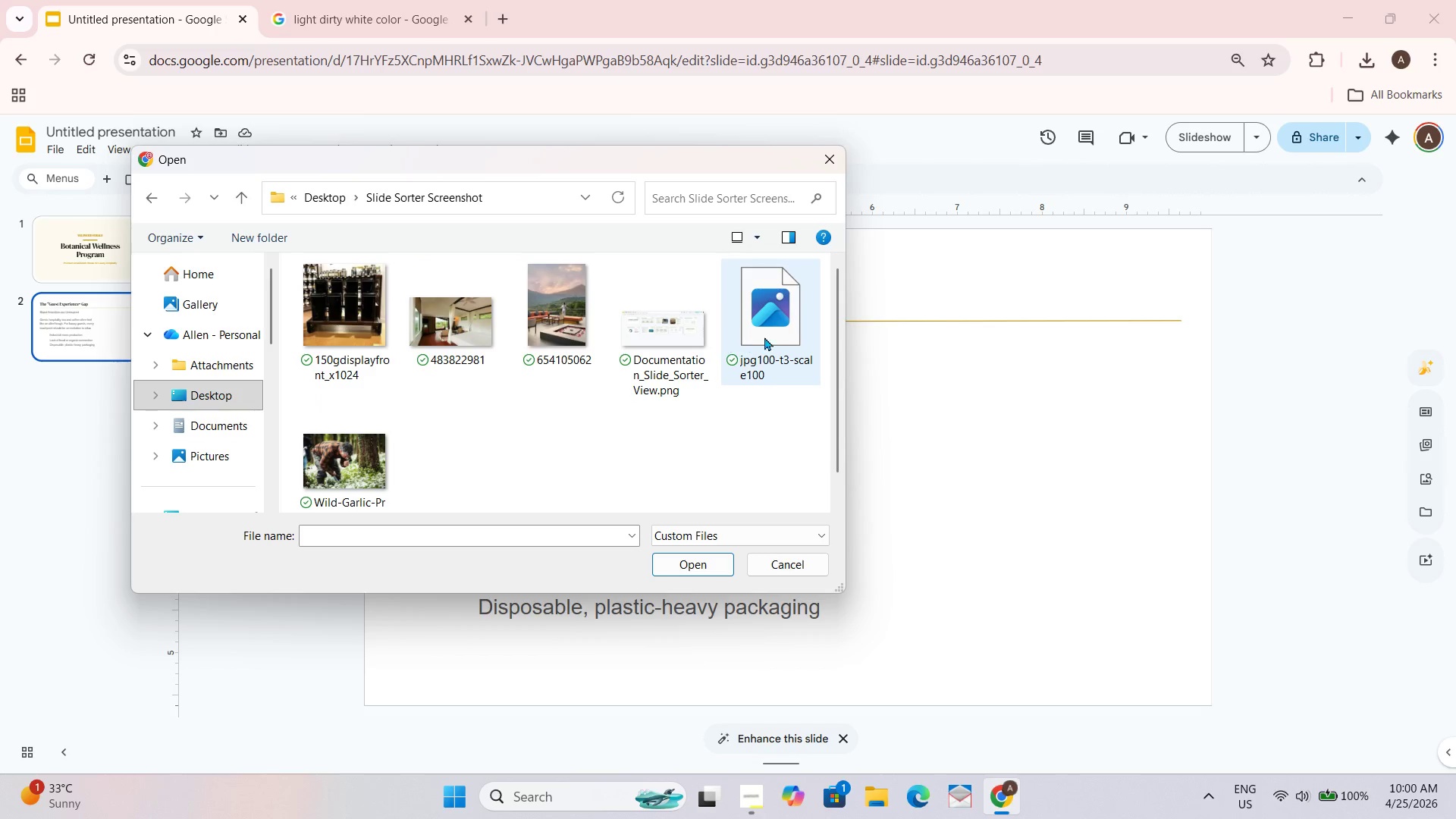 
wait(6.12)
 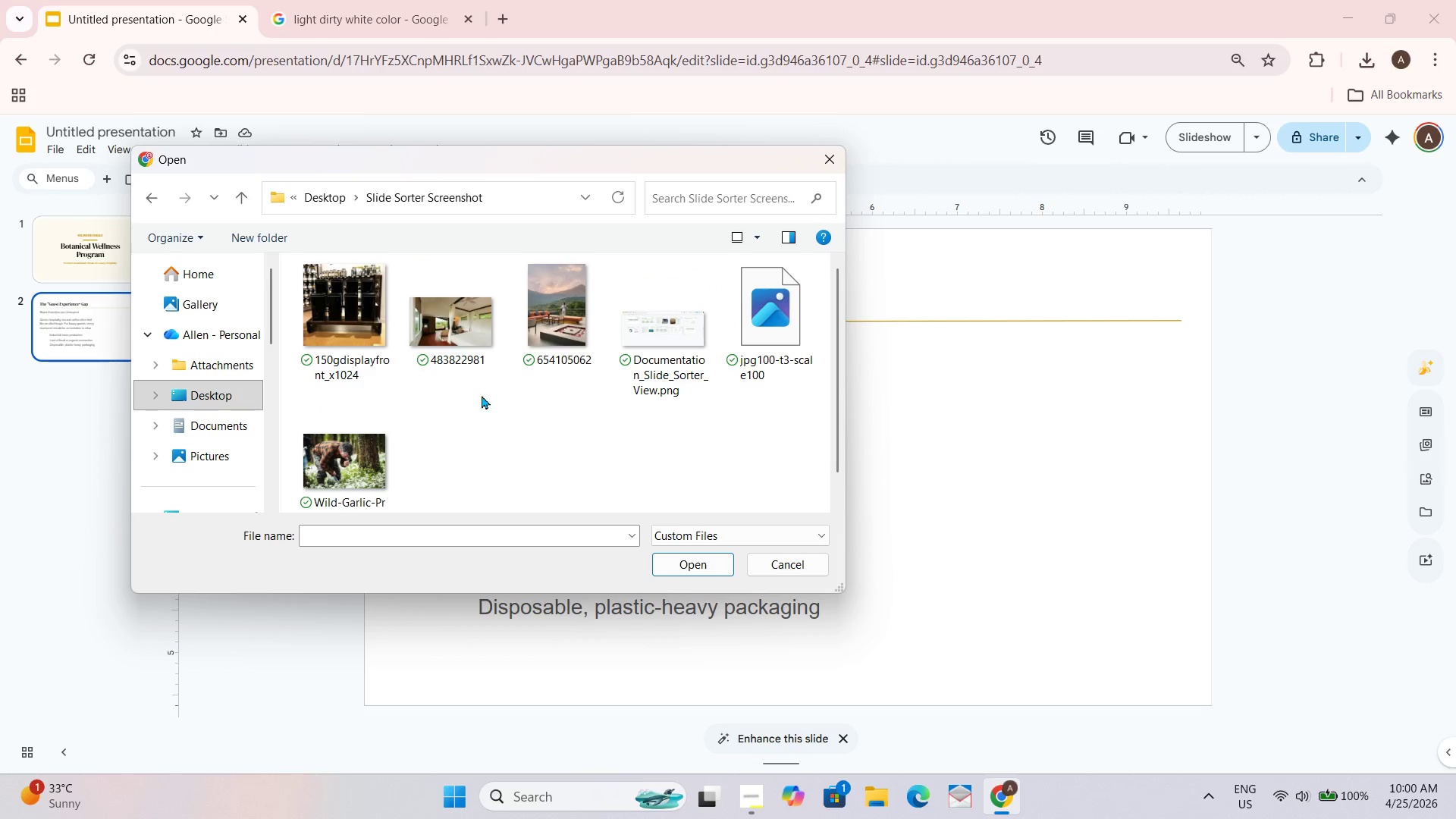 
left_click([835, 157])
 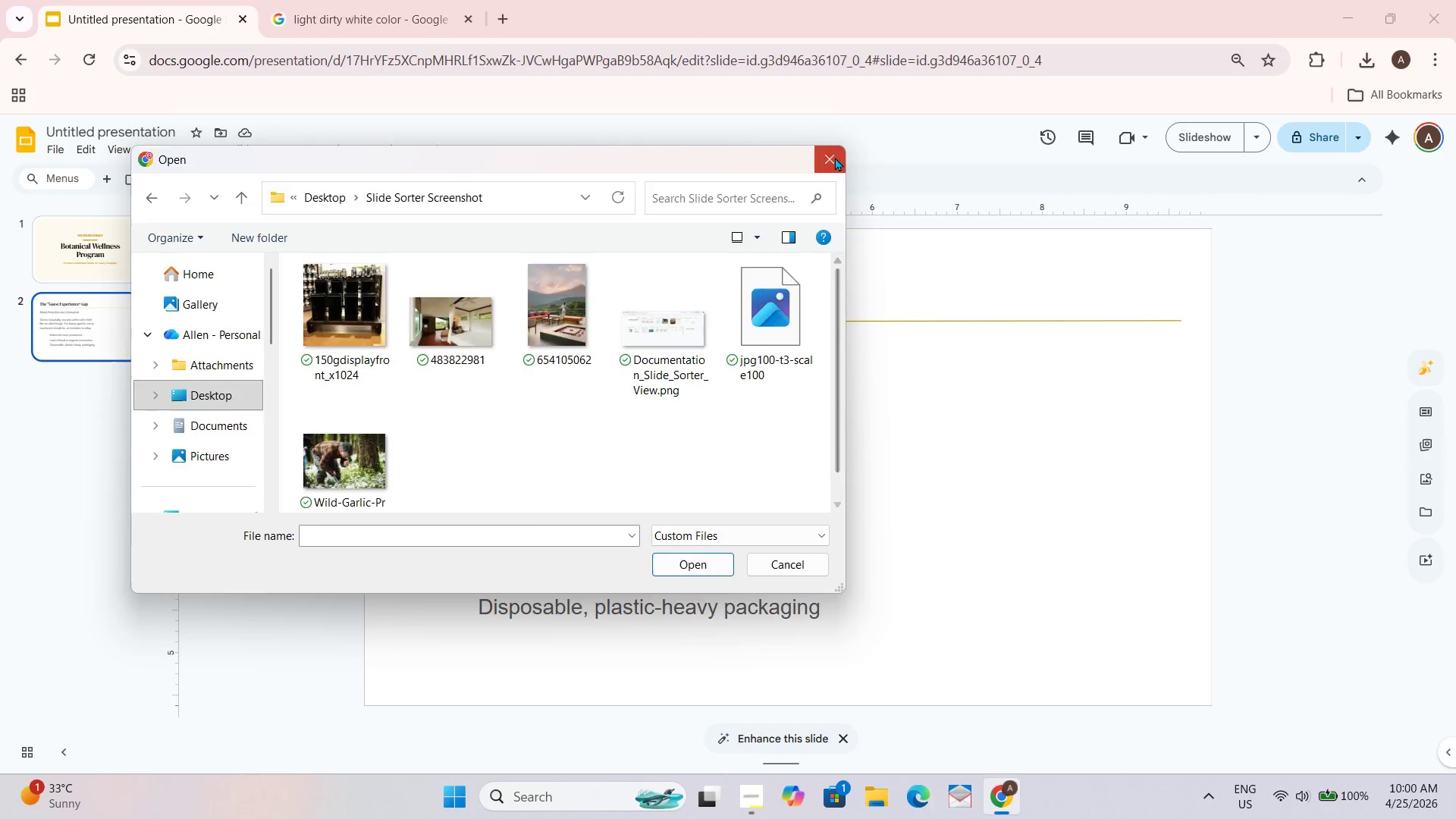 
scroll: coordinate [834, 171], scroll_direction: up, amount: 1.0
 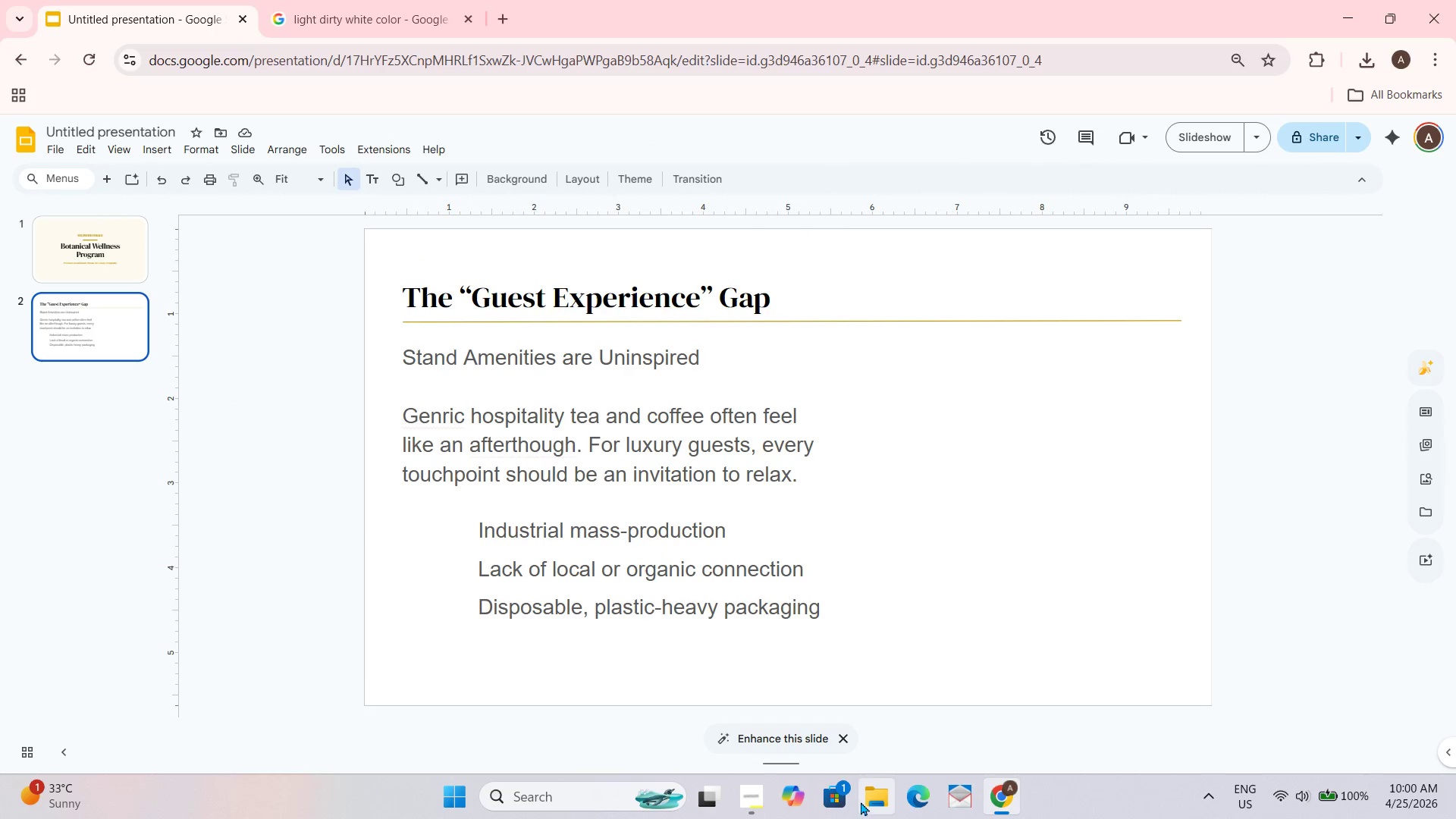 
double_click([861, 800])
 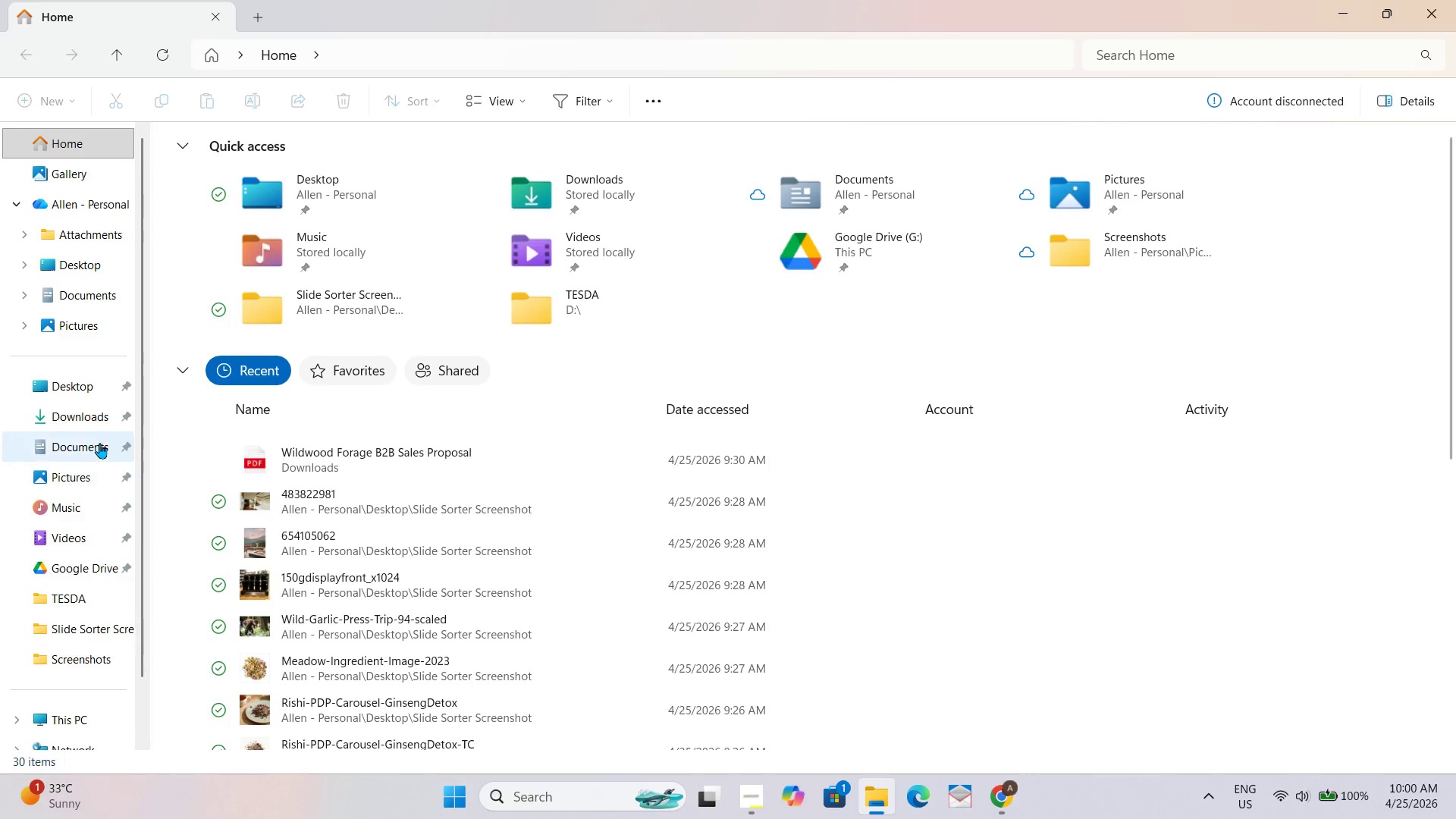 
left_click([95, 391])
 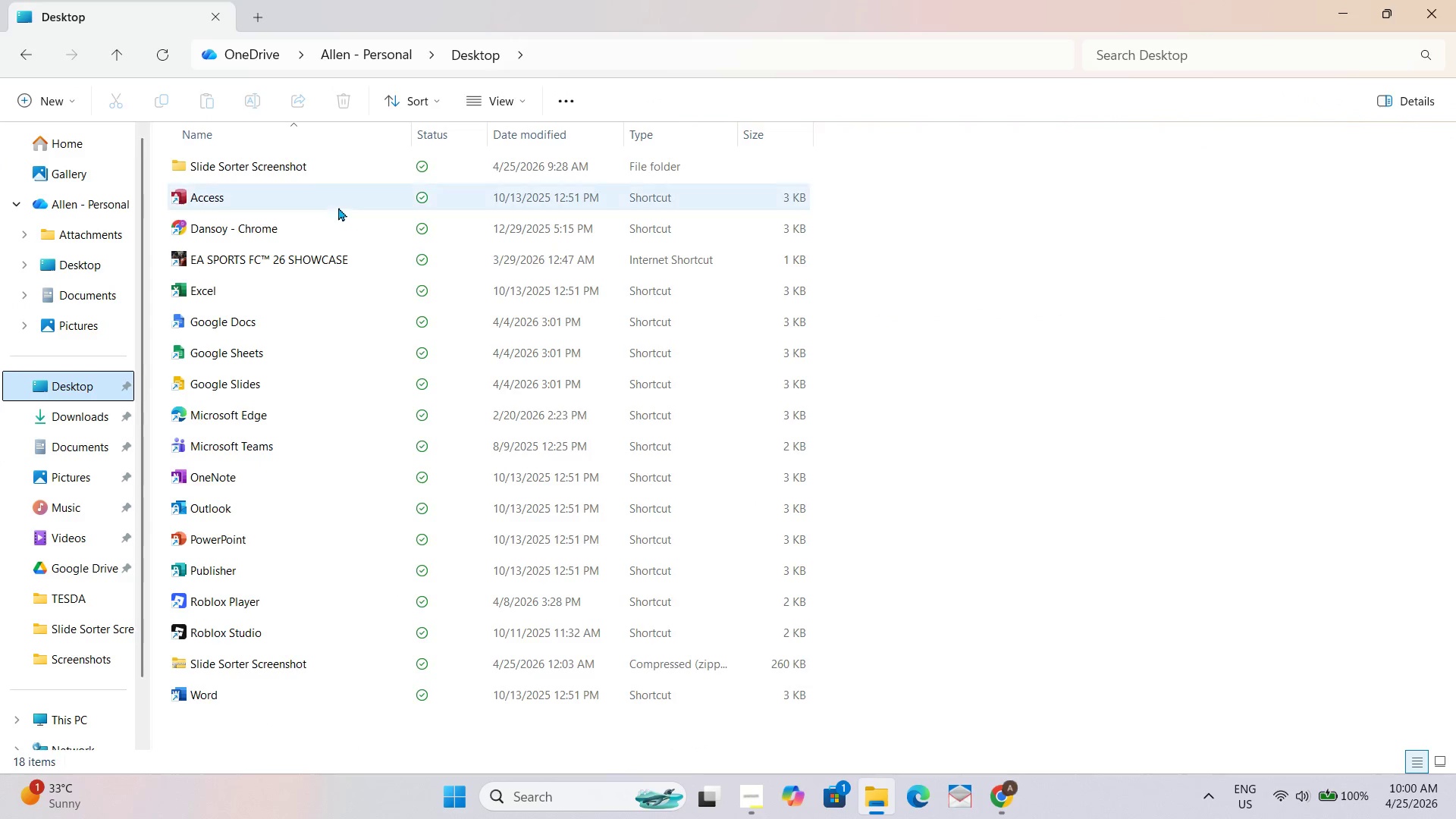 
left_click([290, 171])
 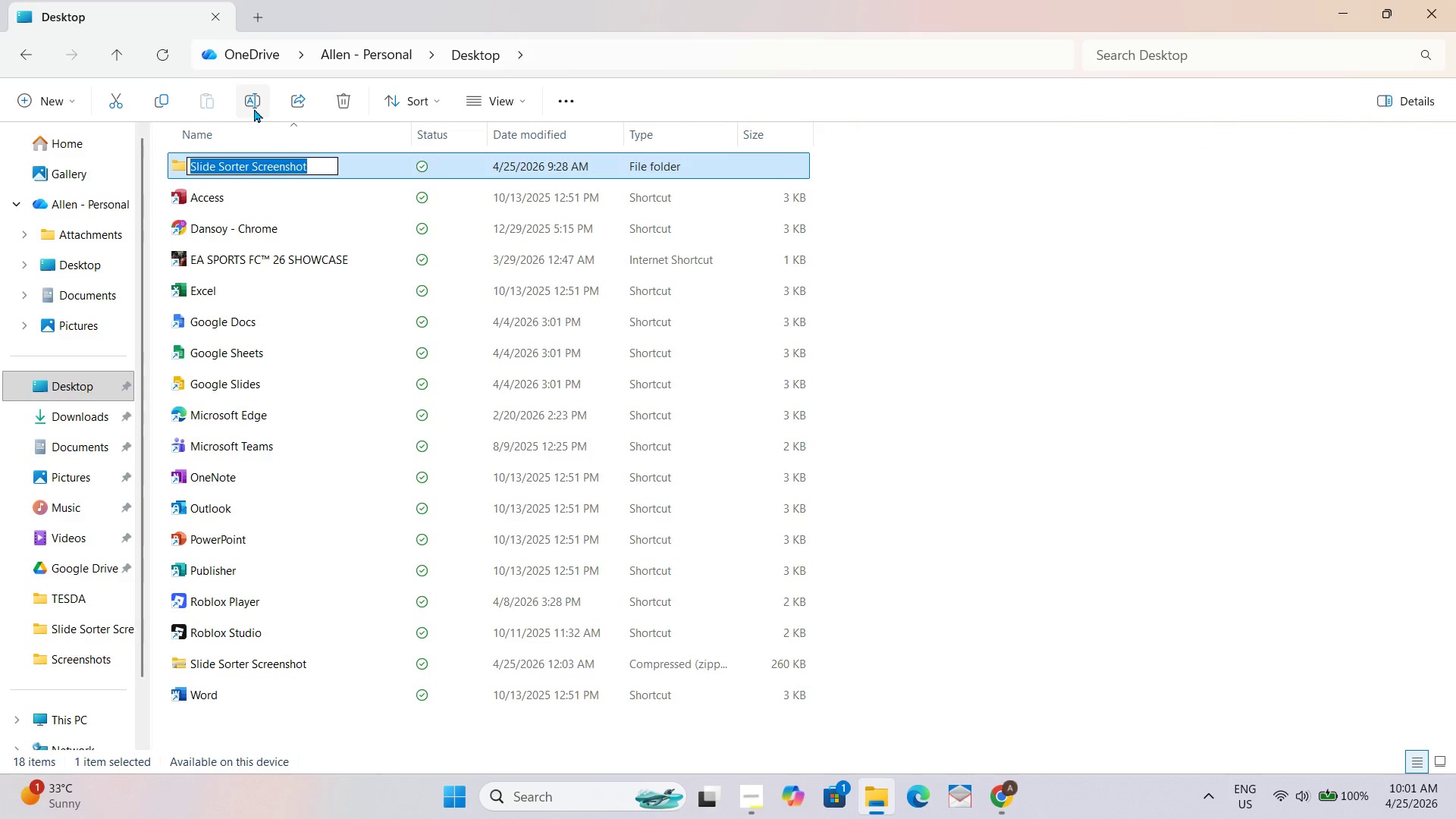 
type(stock images)
 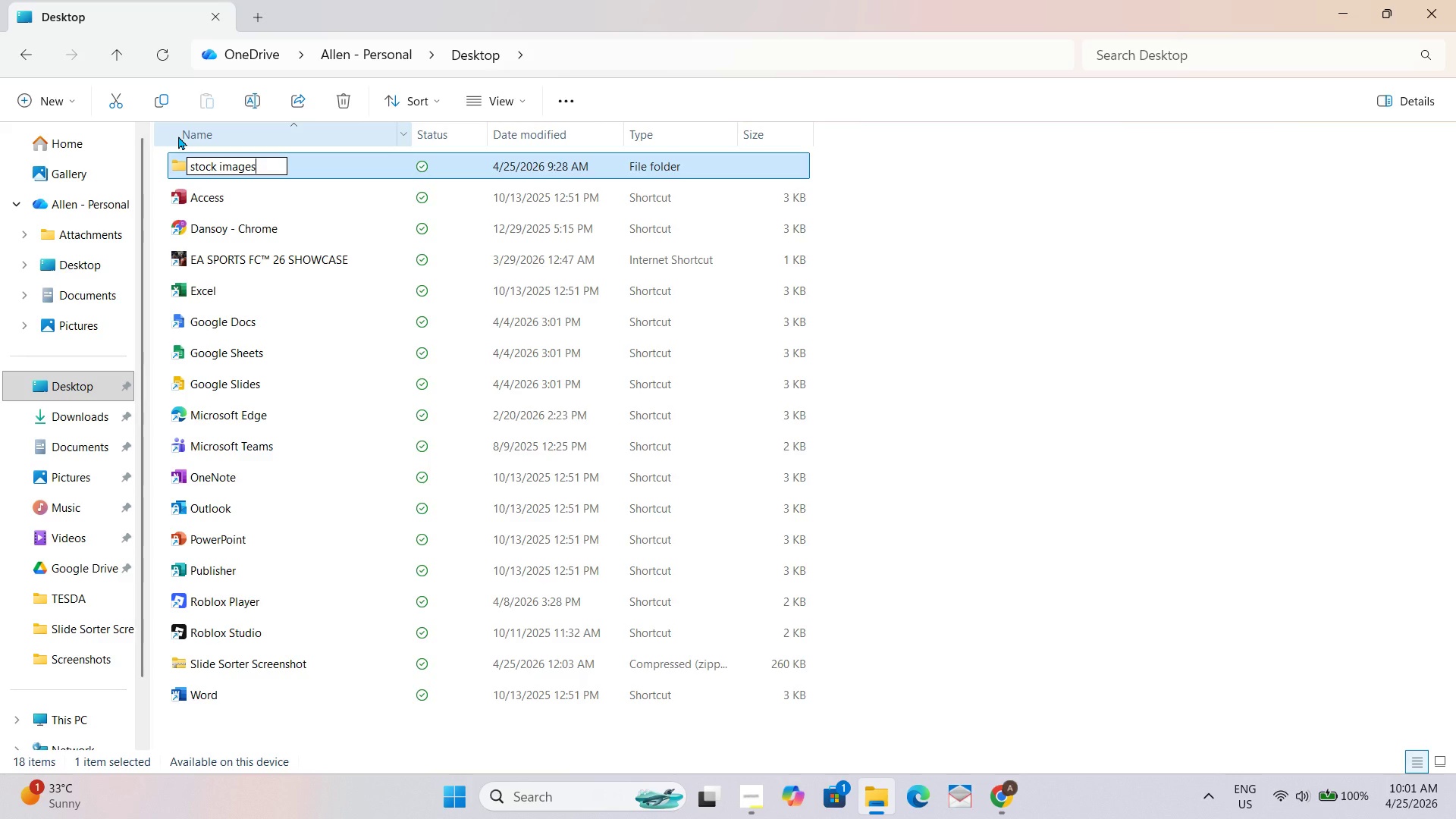 
key(Enter)
 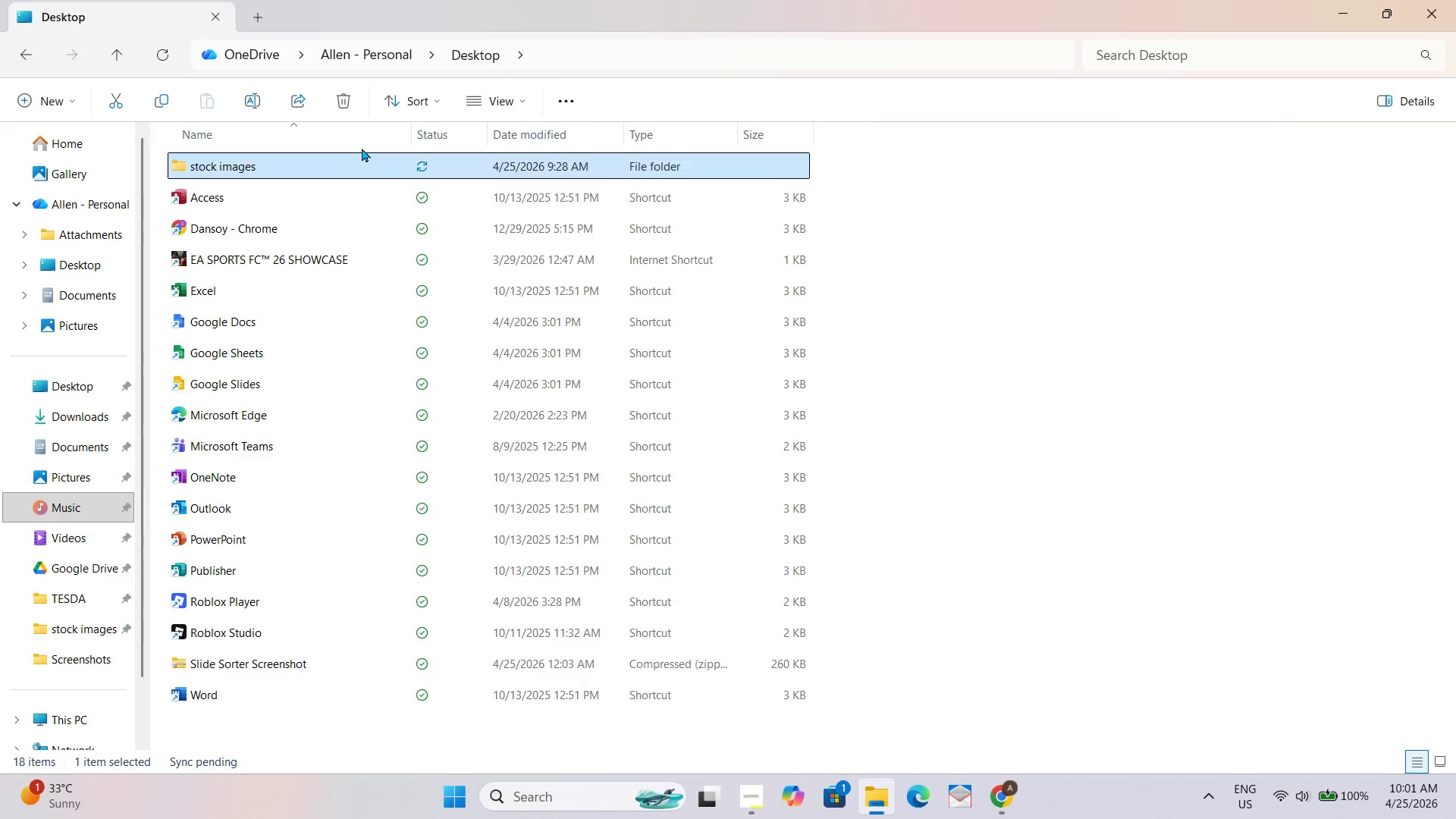 
key(NumpadEnter)
 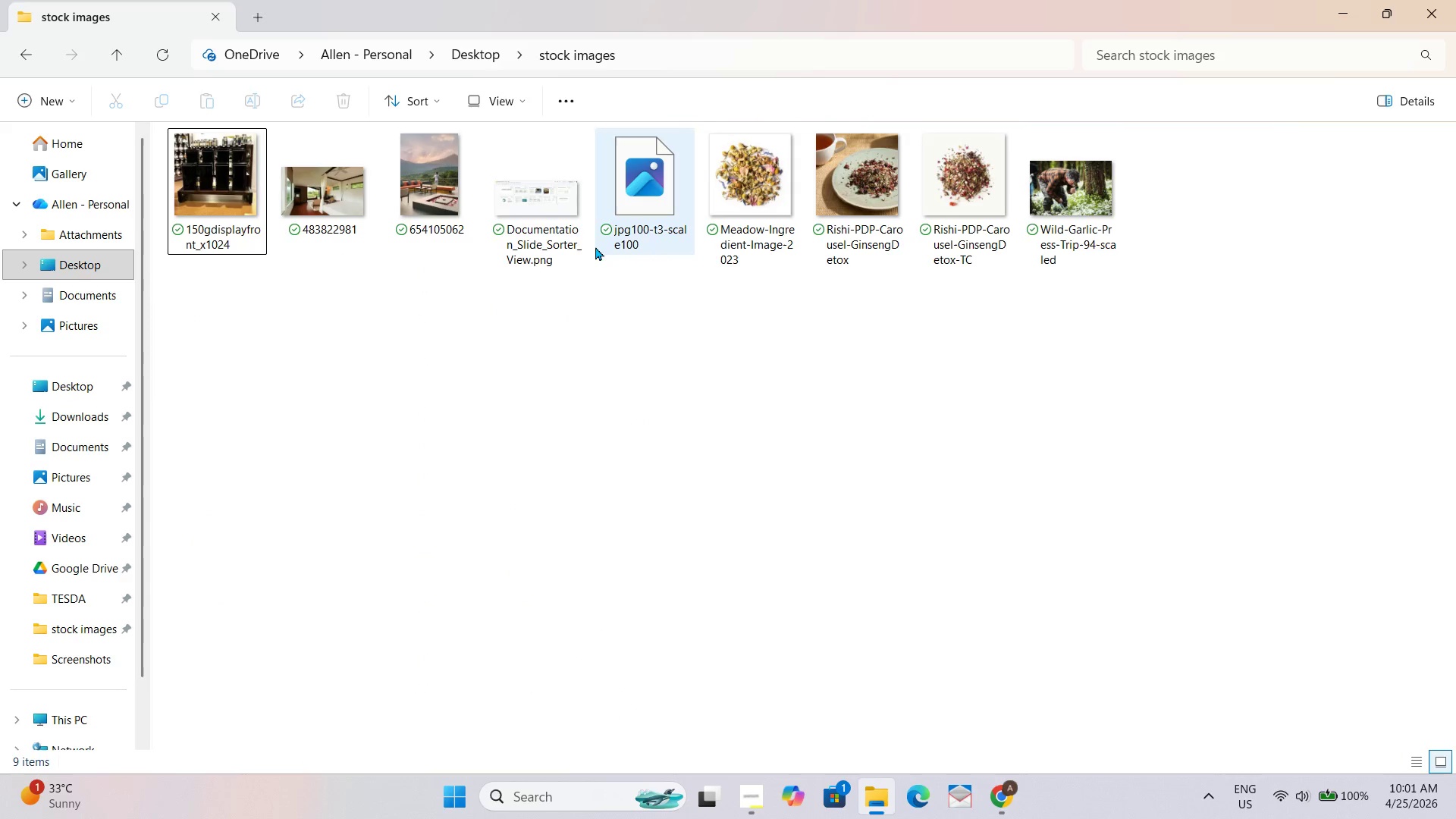 
left_click([554, 225])
 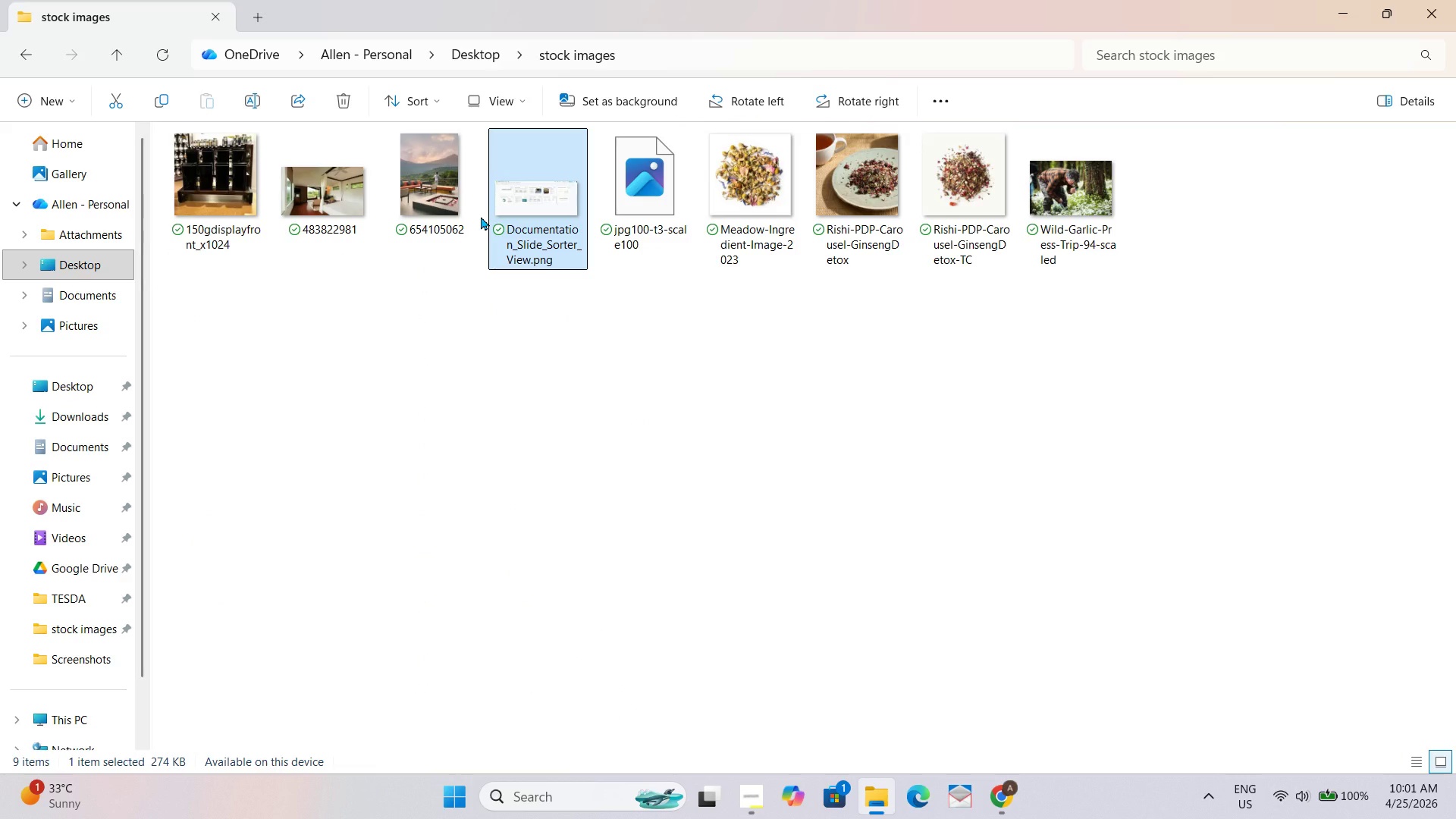 
key(Delete)
 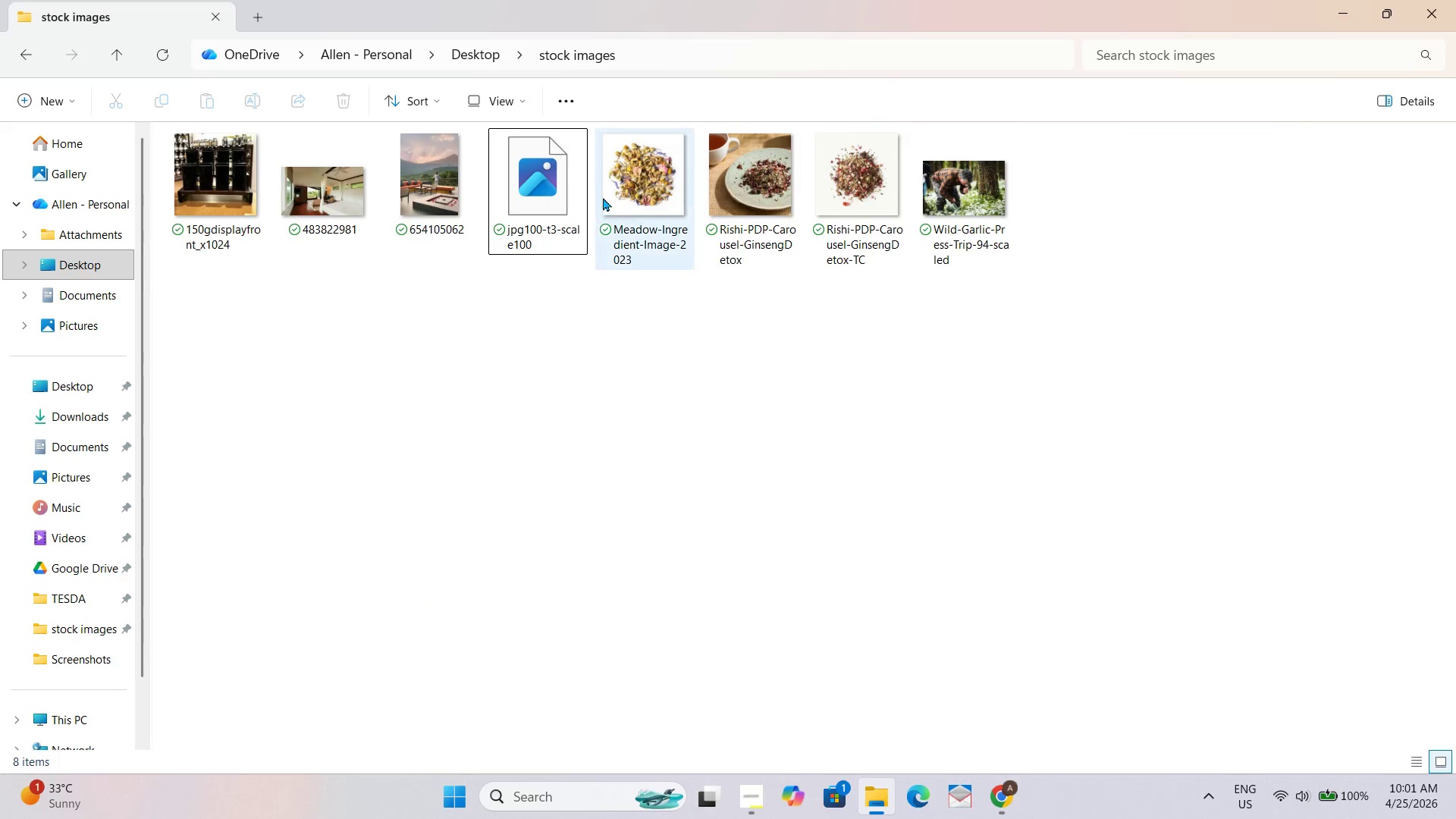 
double_click([535, 168])
 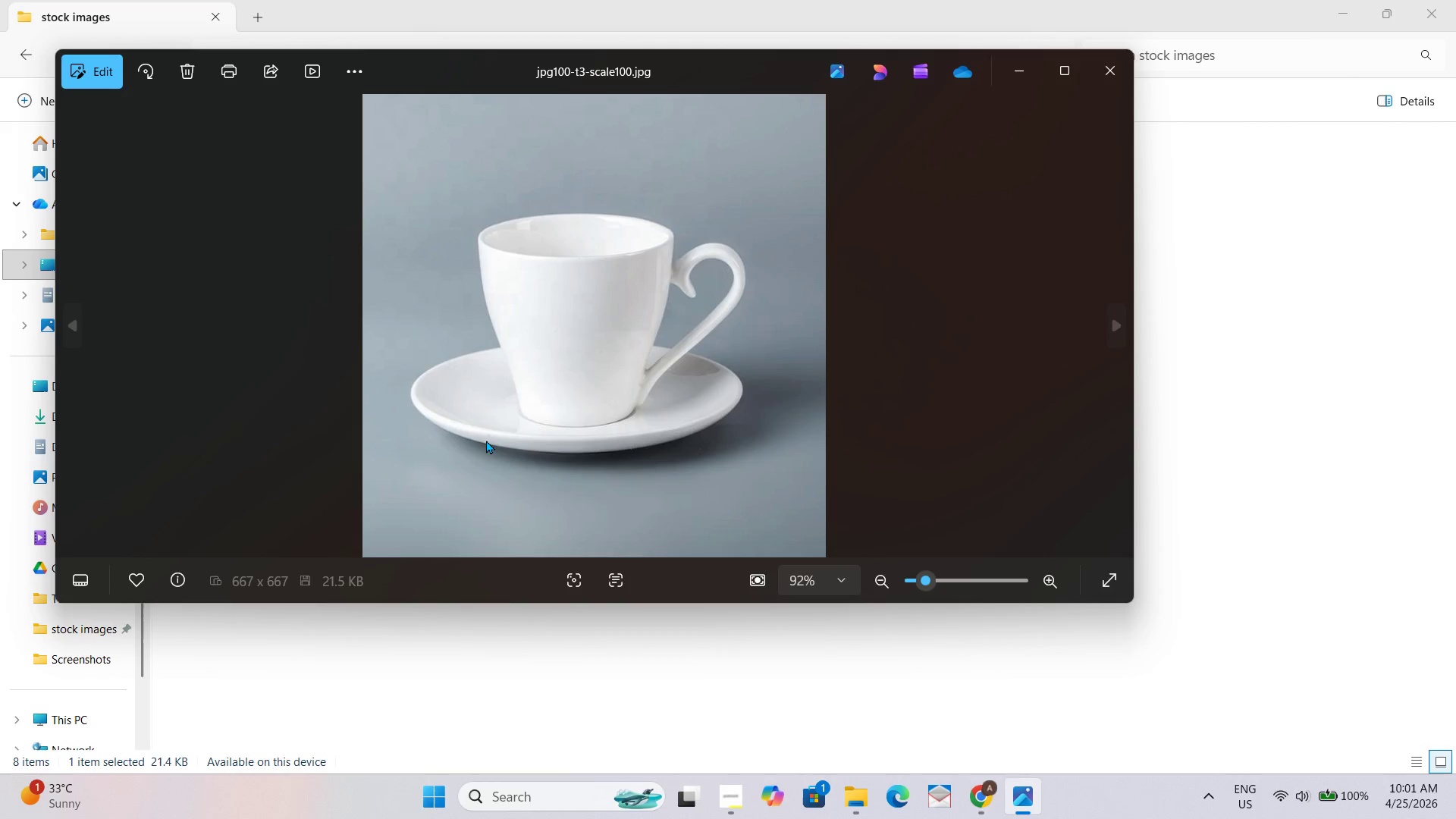 
left_click([1122, 76])
 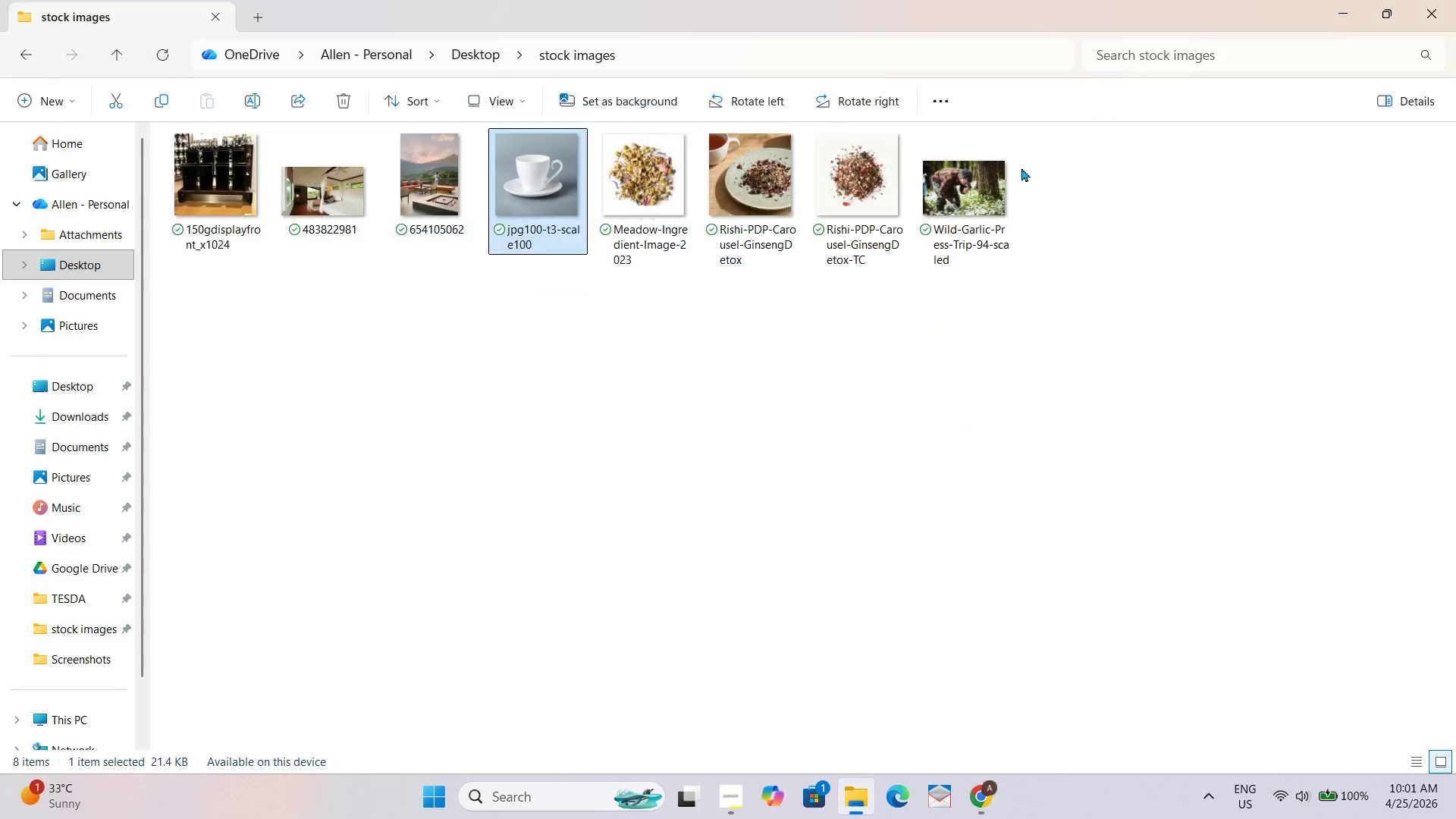 
key(Alt+Tab)
 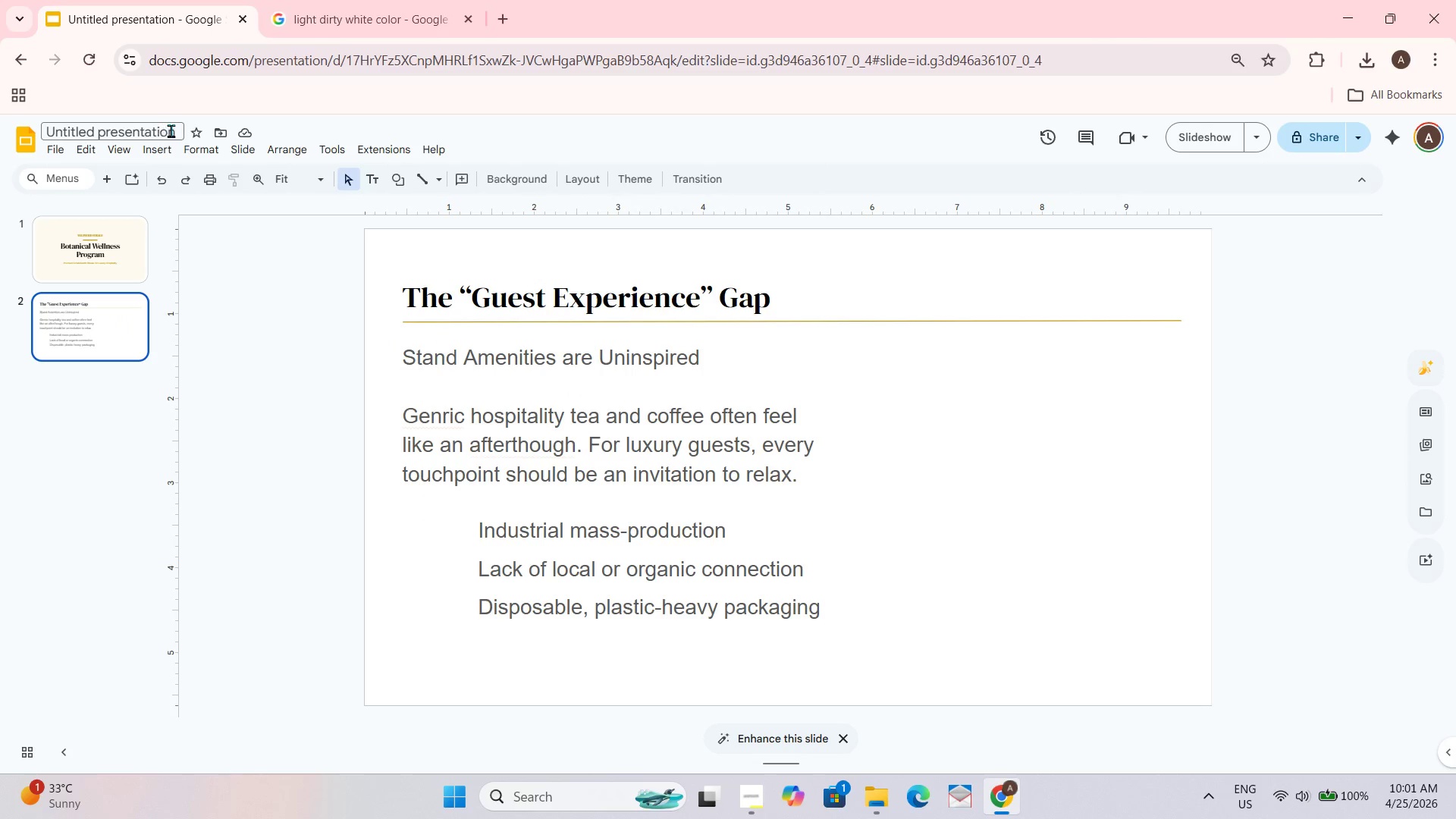 
left_click([160, 149])
 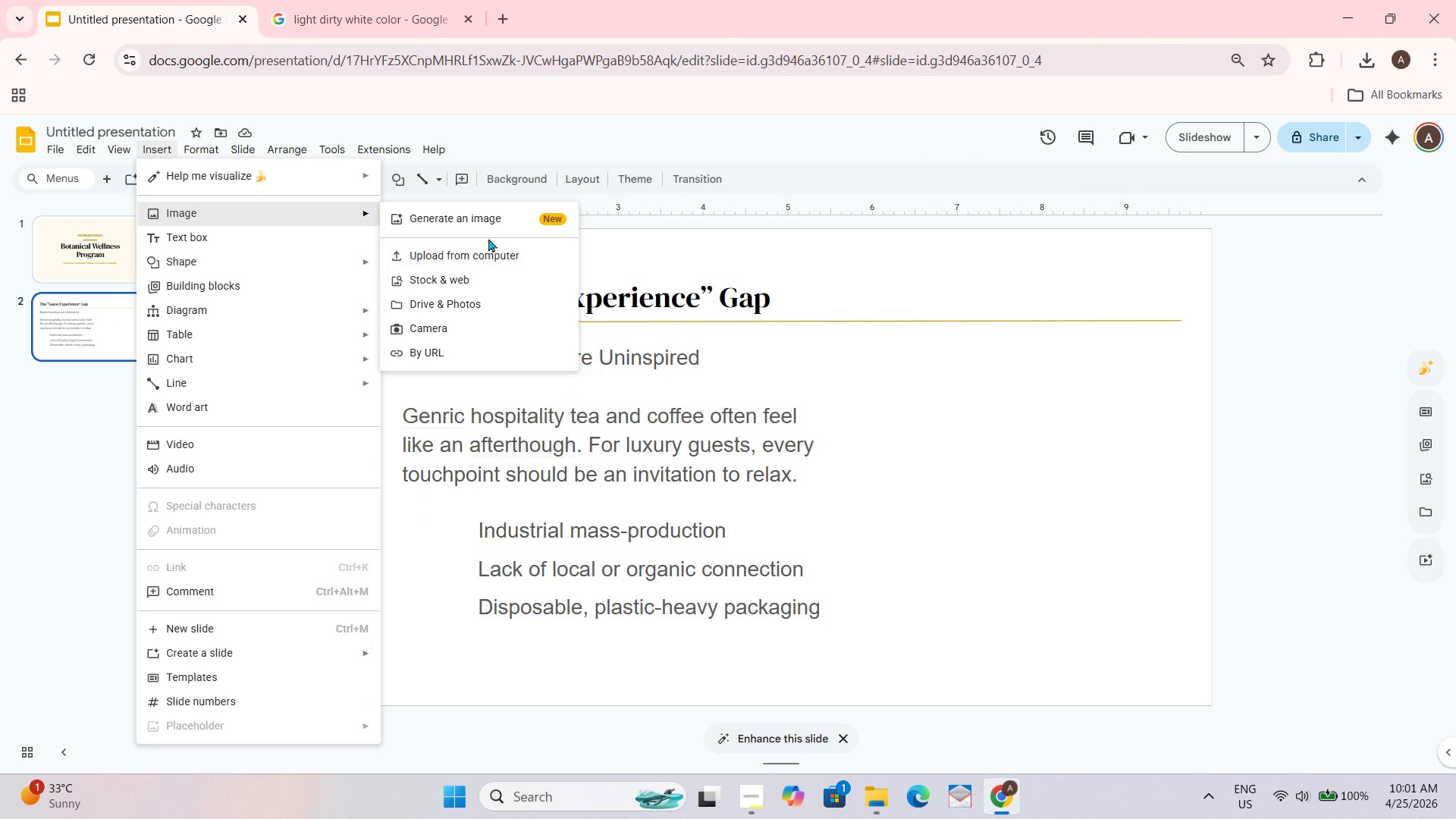 
left_click([486, 255])
 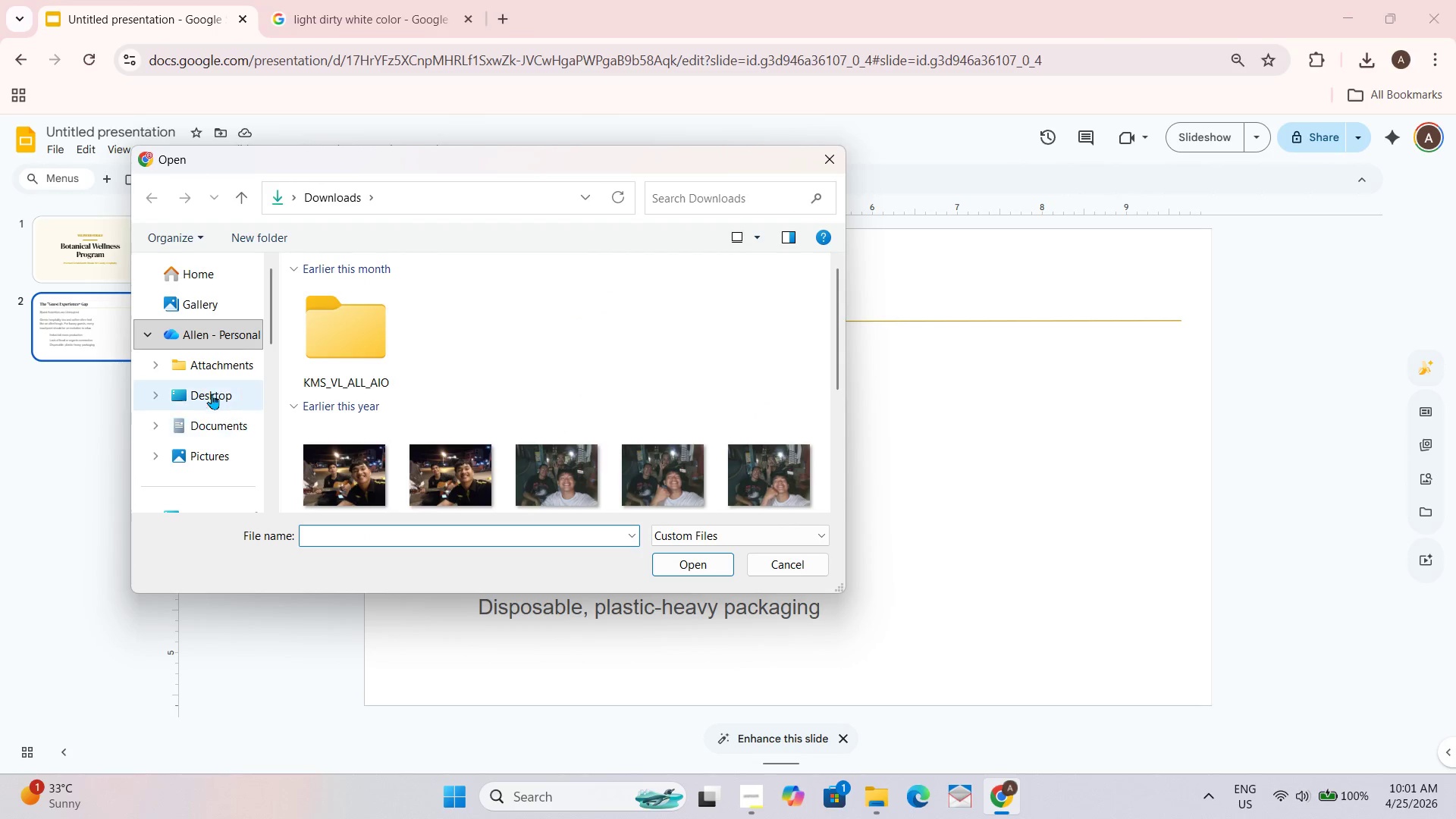 
left_click([320, 292])
 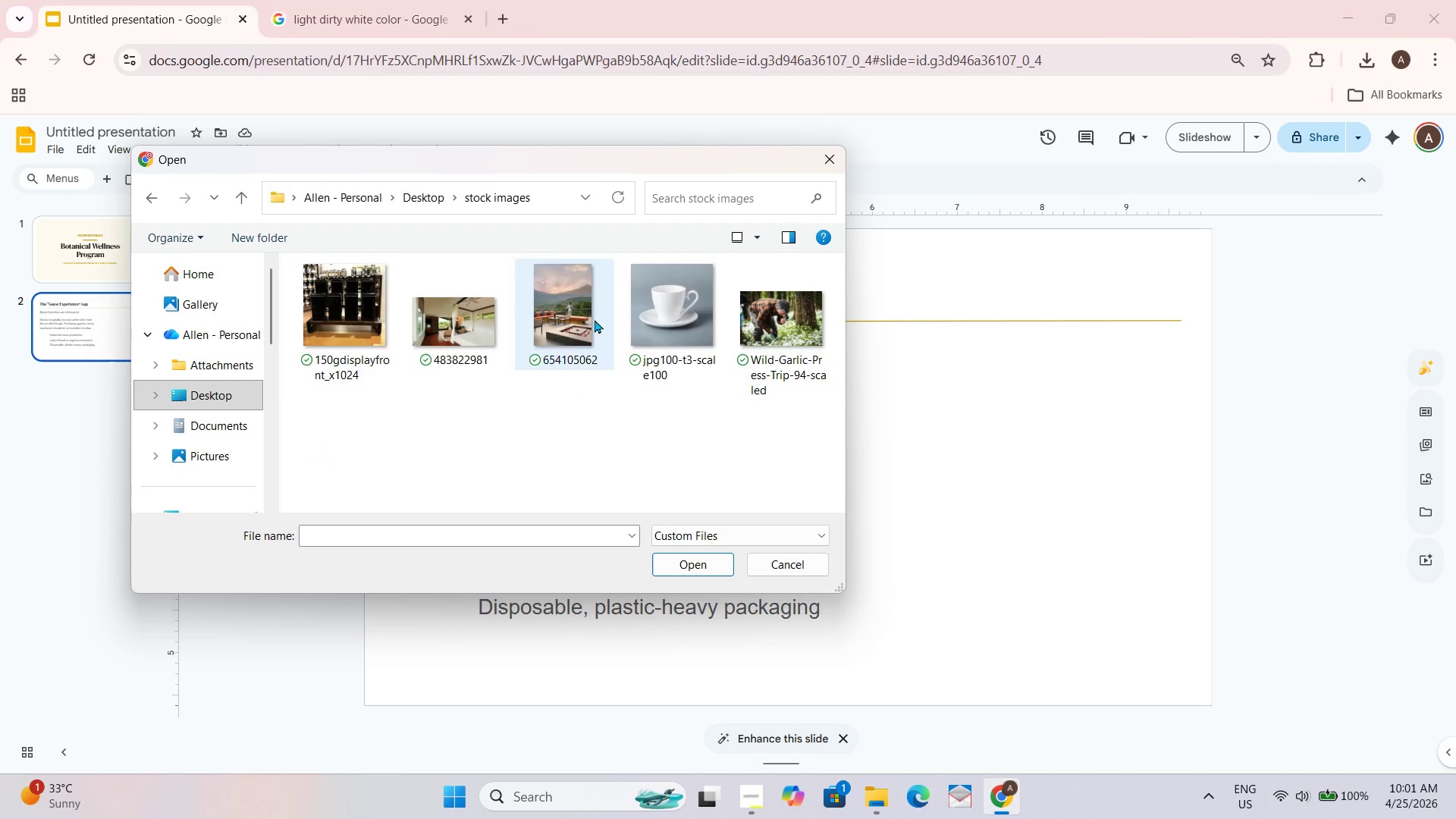 
left_click([703, 322])
 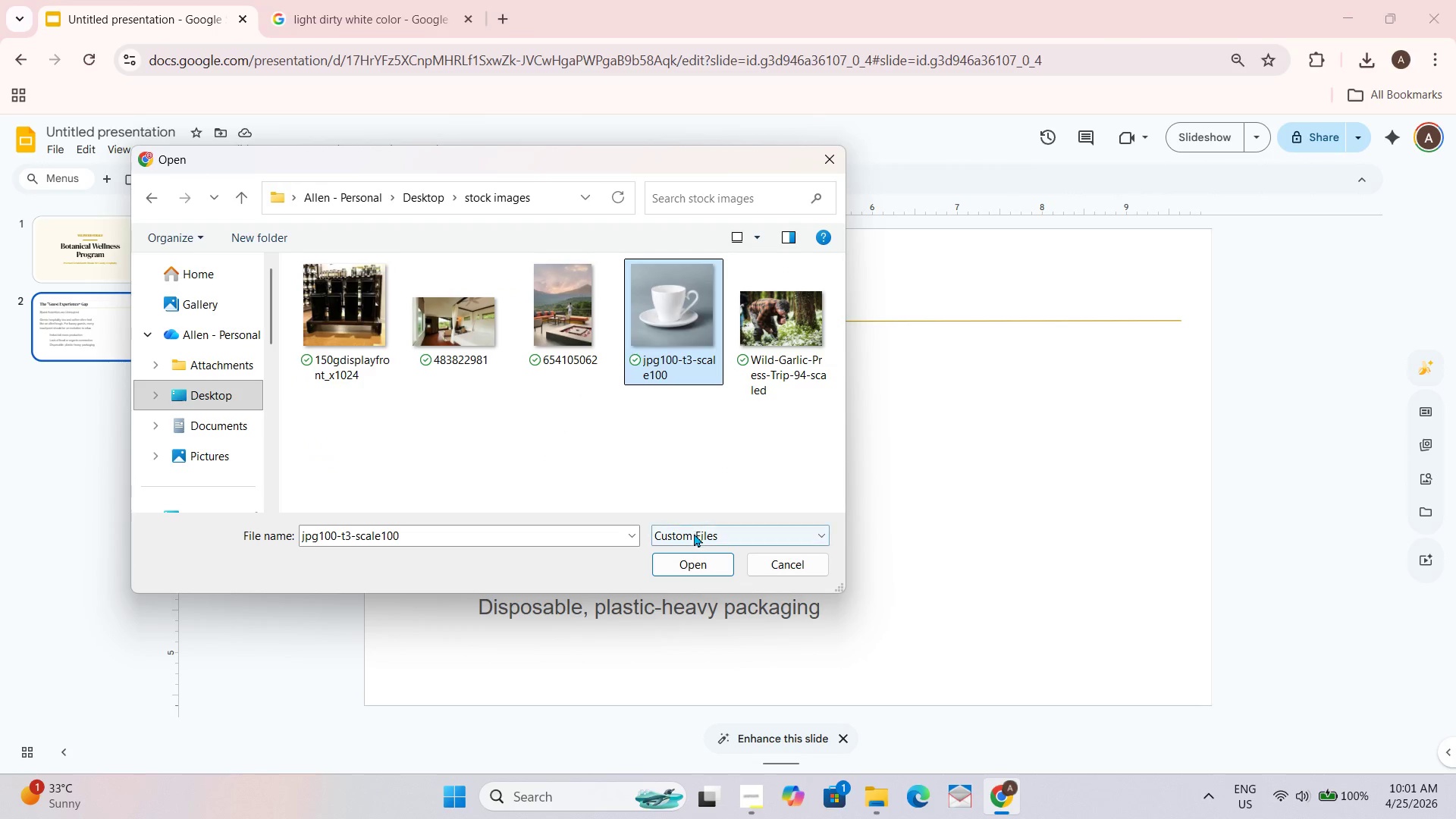 
left_click([692, 564])
 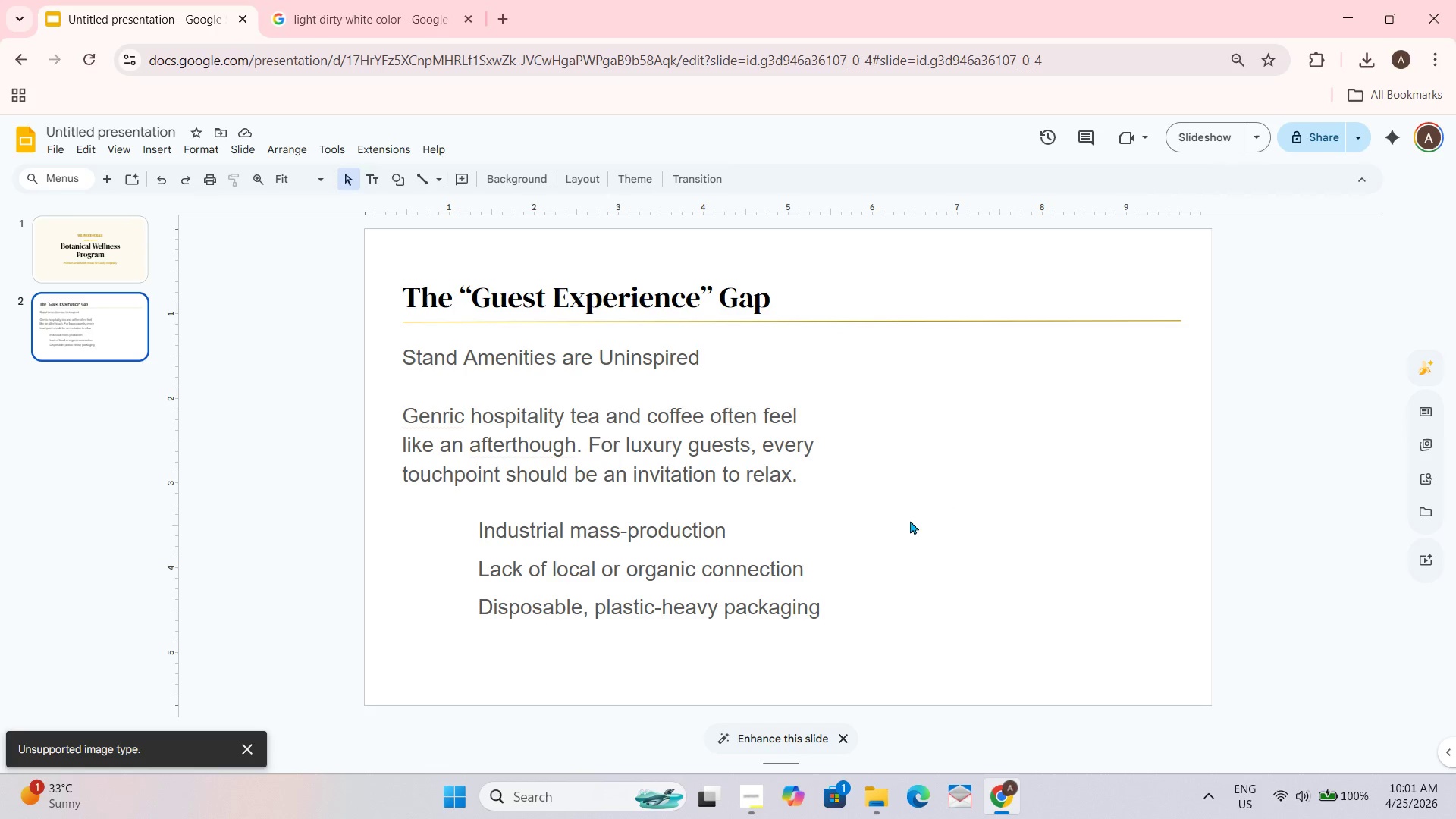 
key(Alt+Tab)
 